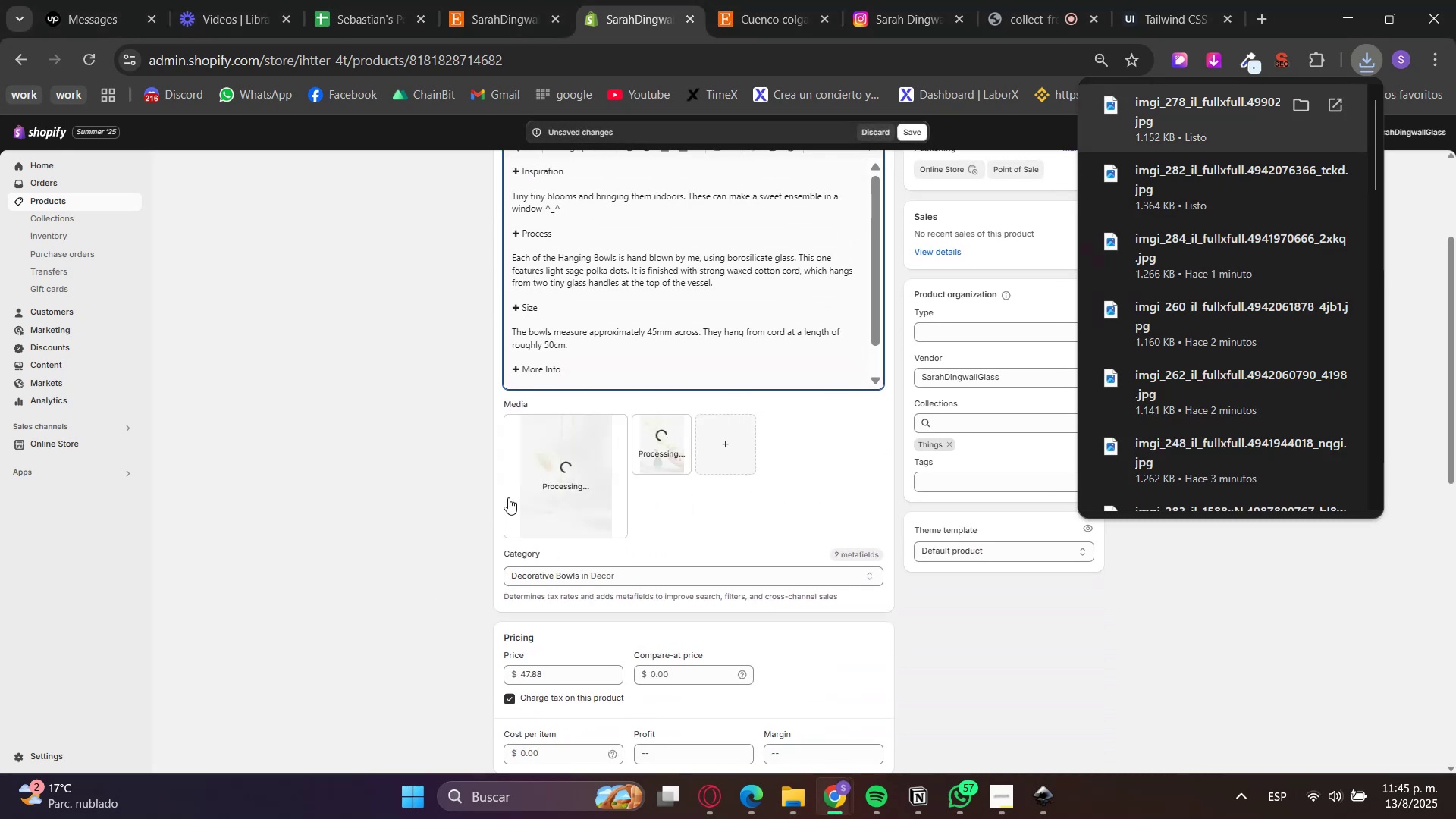 
left_click([757, 0])
 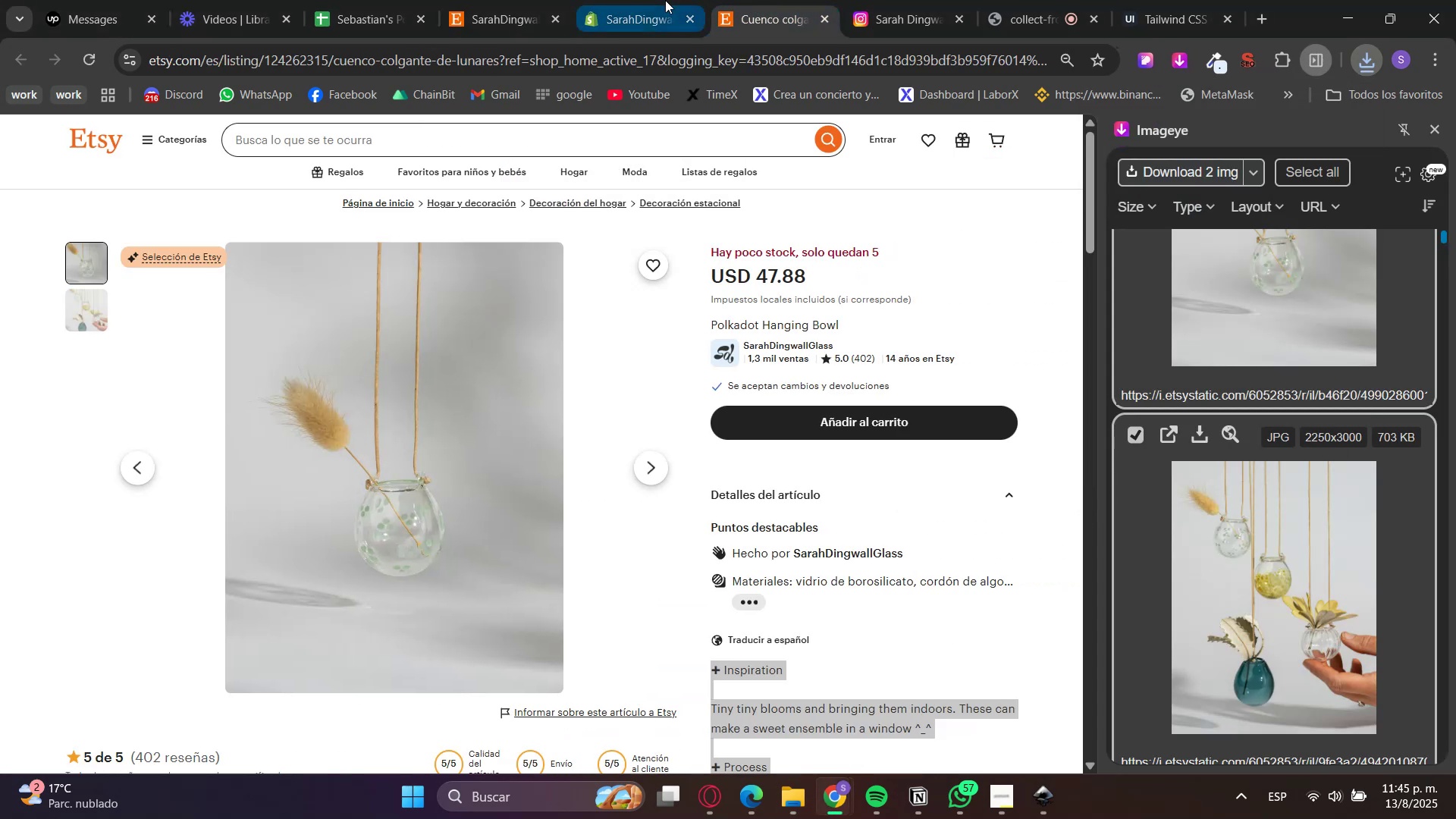 
left_click([664, 0])
 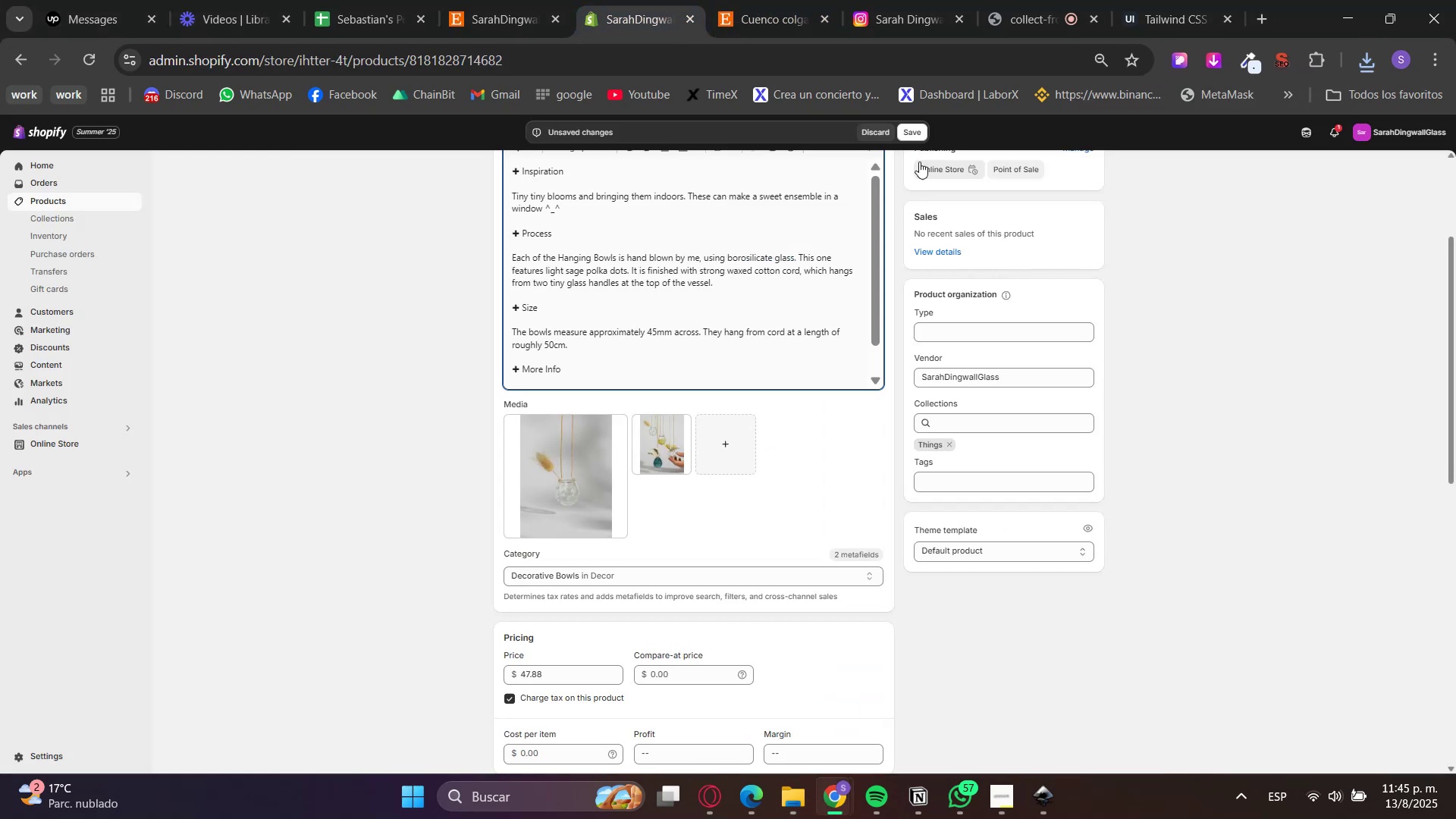 
left_click([902, 130])
 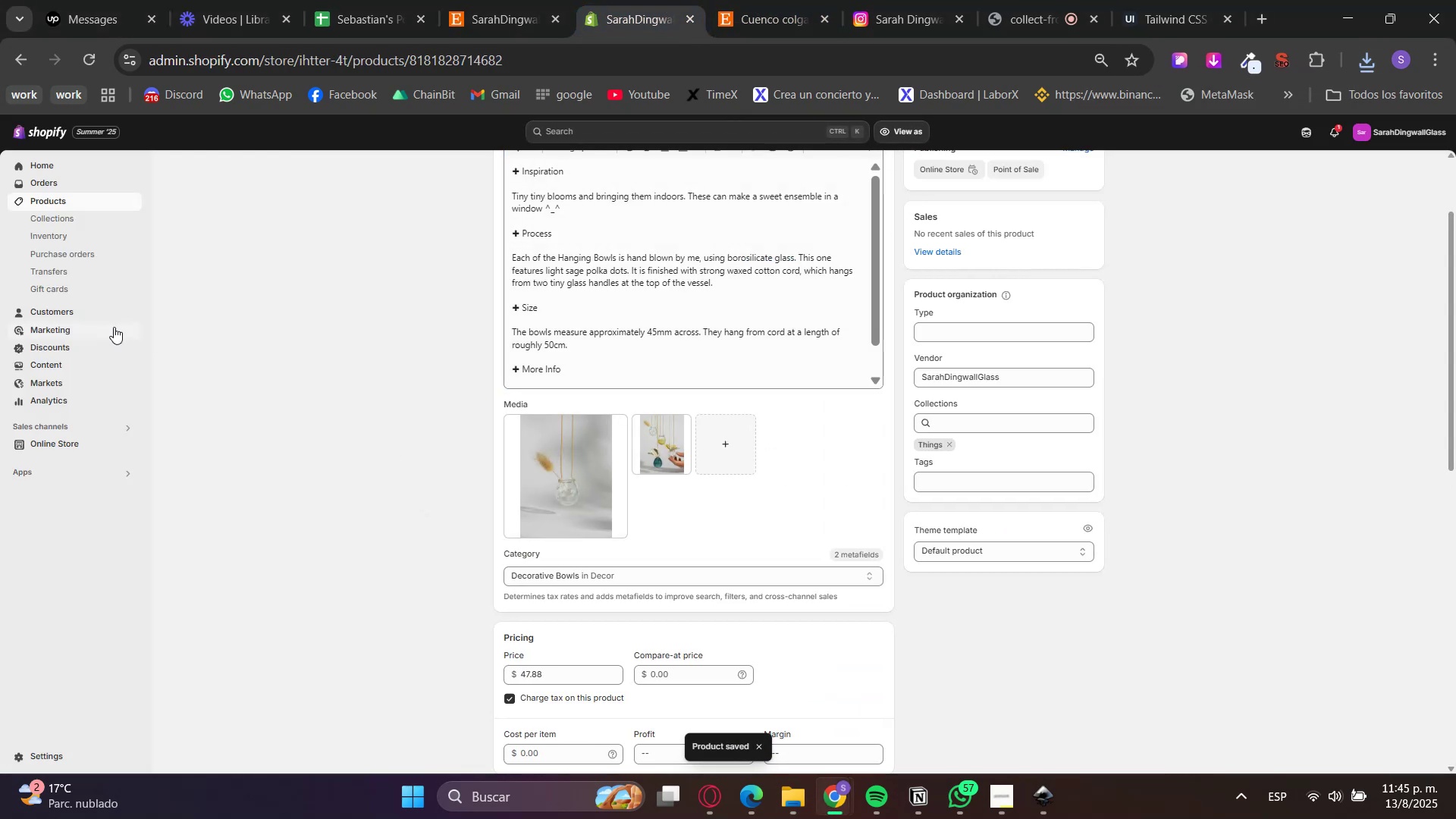 
scroll: coordinate [369, 479], scroll_direction: up, amount: 4.0
 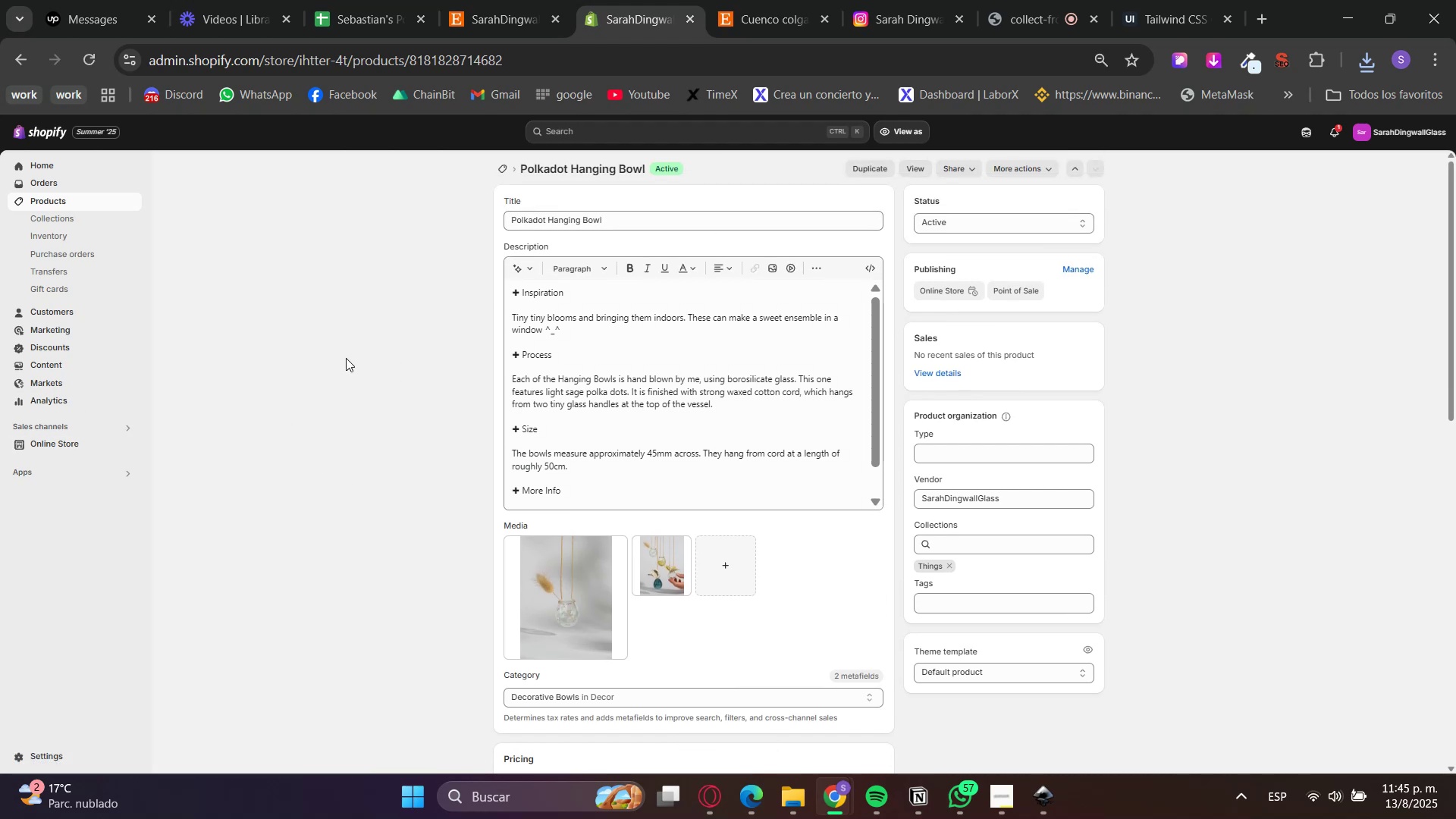 
left_click([24, 199])
 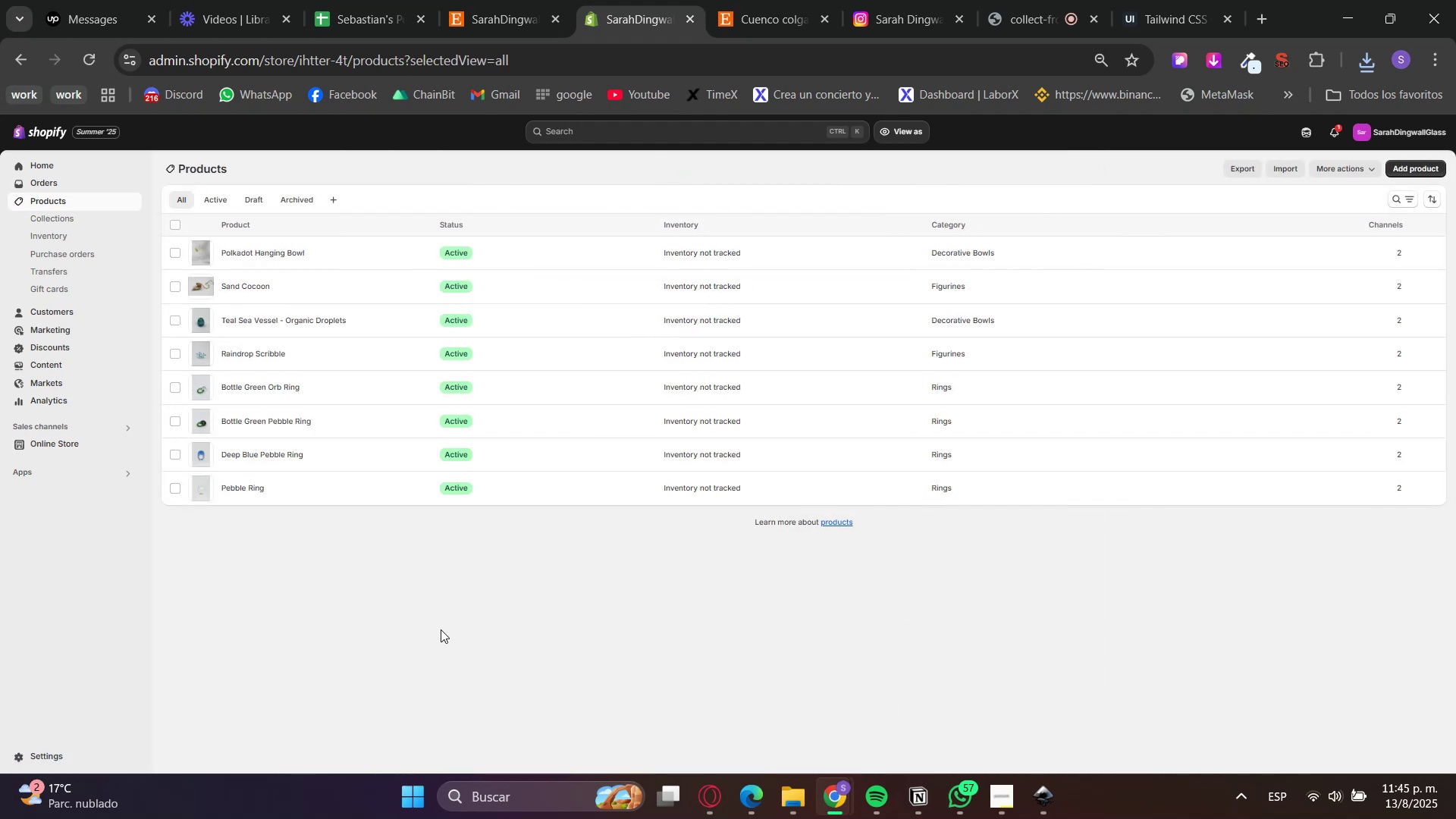 
left_click([792, 0])
 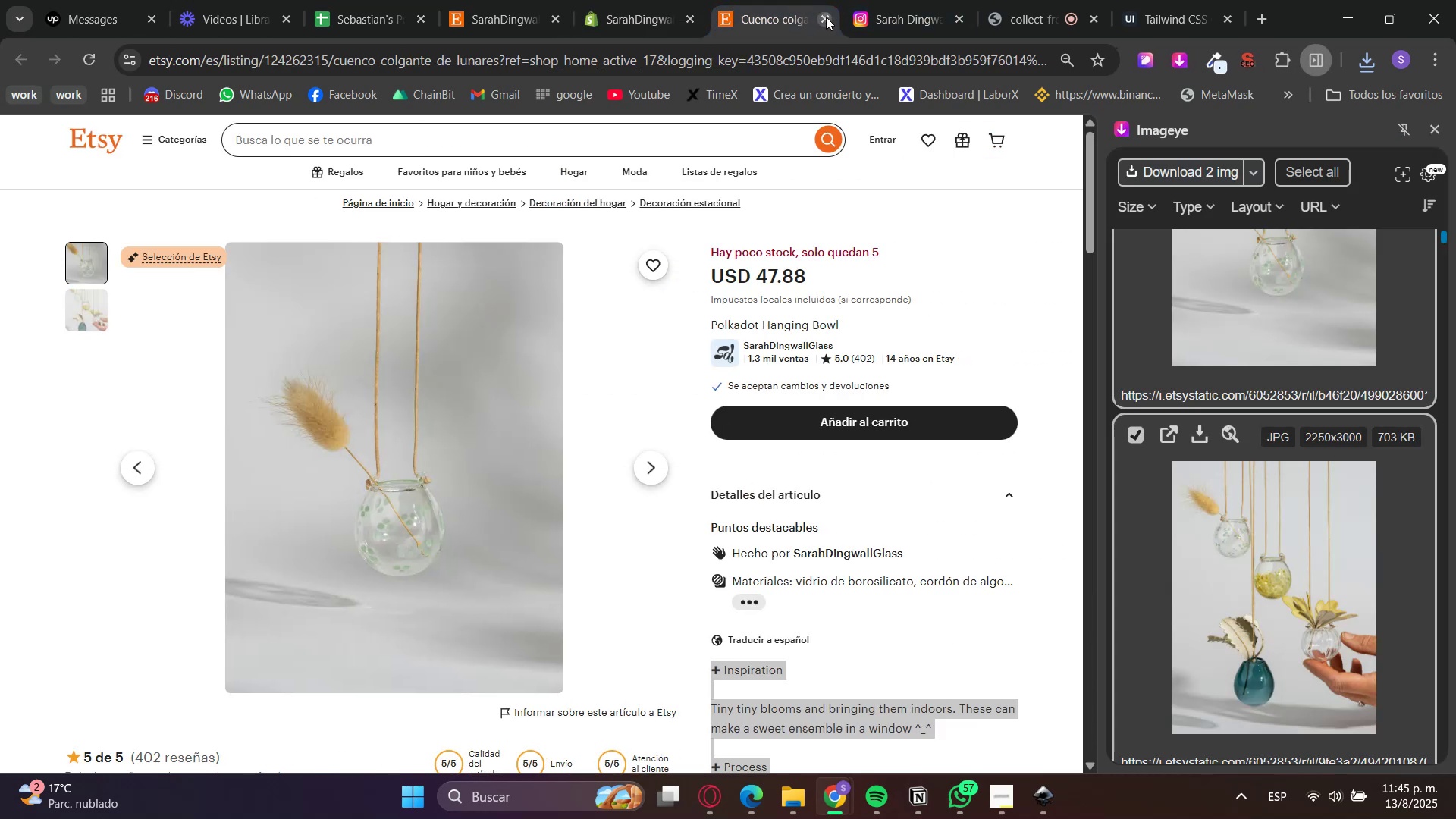 
double_click([627, 0])
 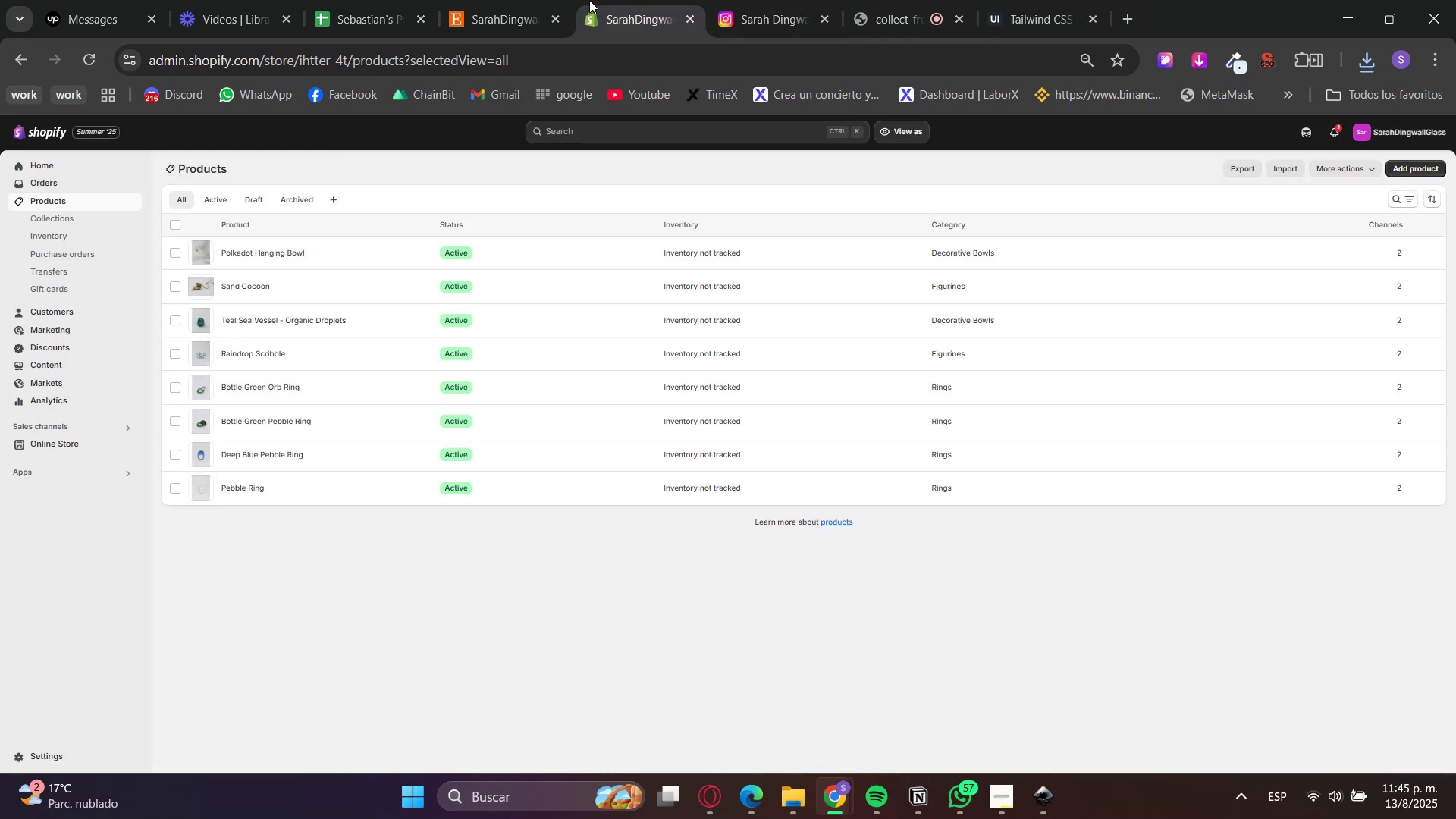 
triple_click([556, 0])
 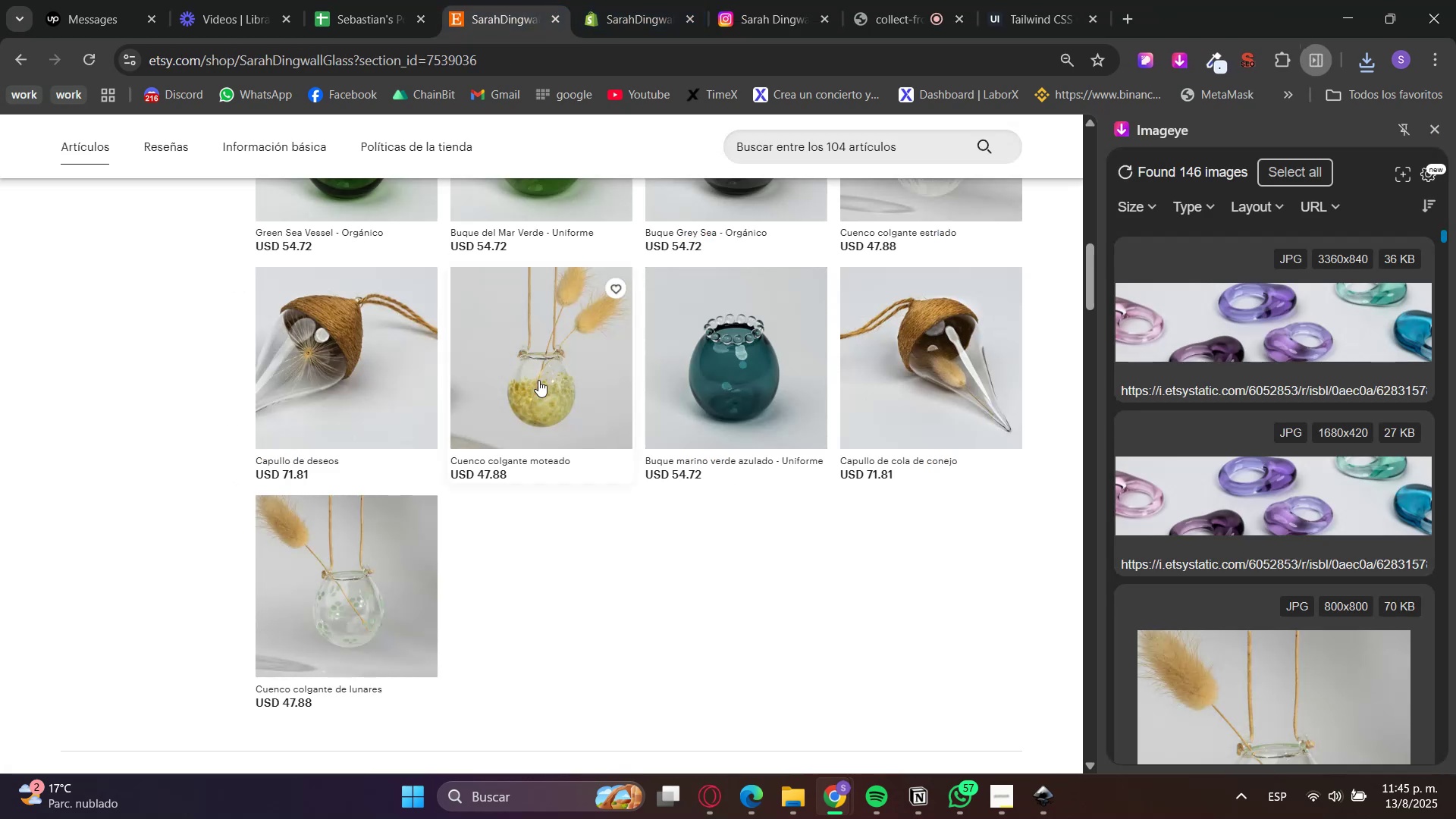 
scroll: coordinate [67, 560], scroll_direction: up, amount: 10.0
 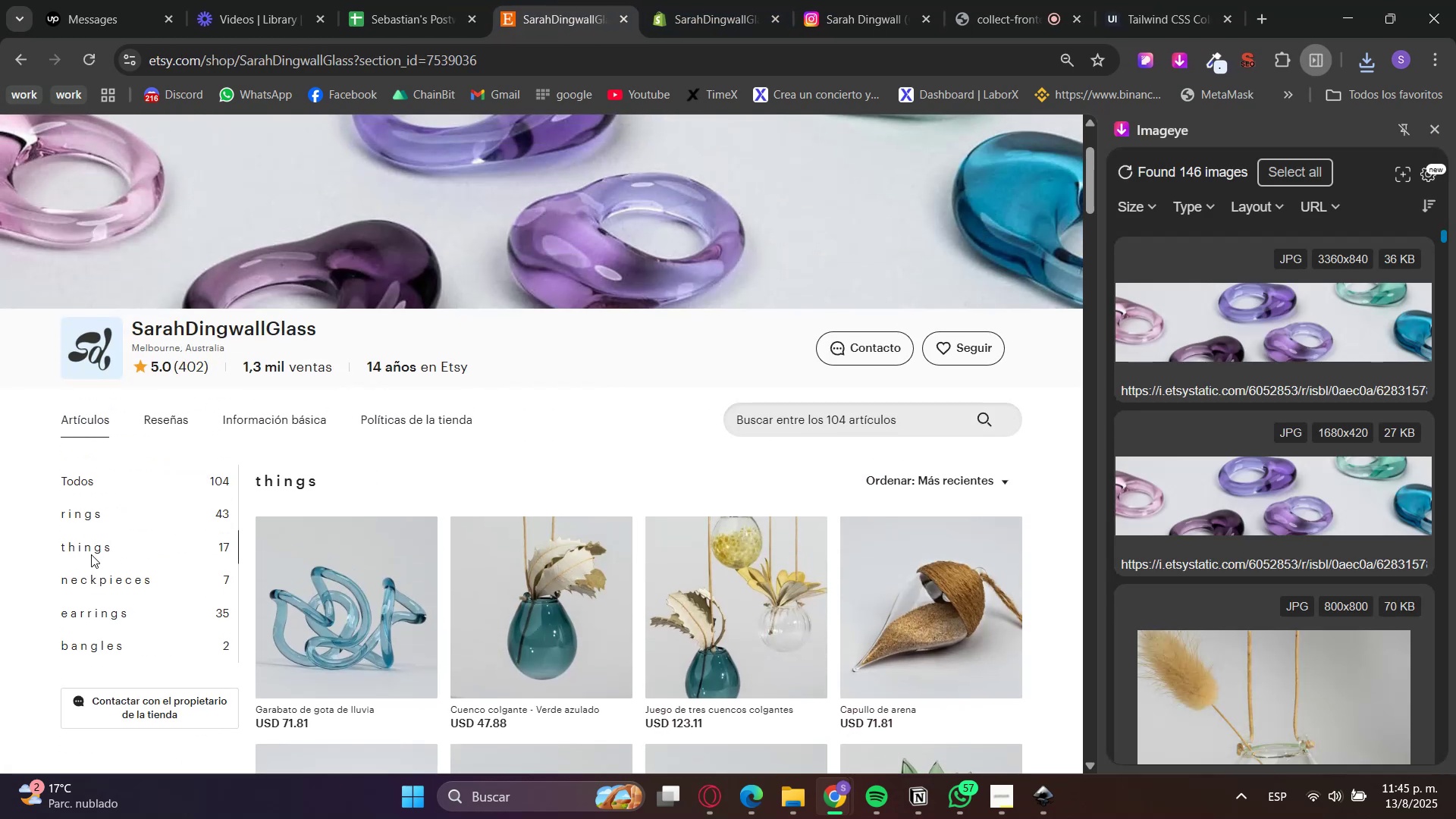 
left_click([96, 576])
 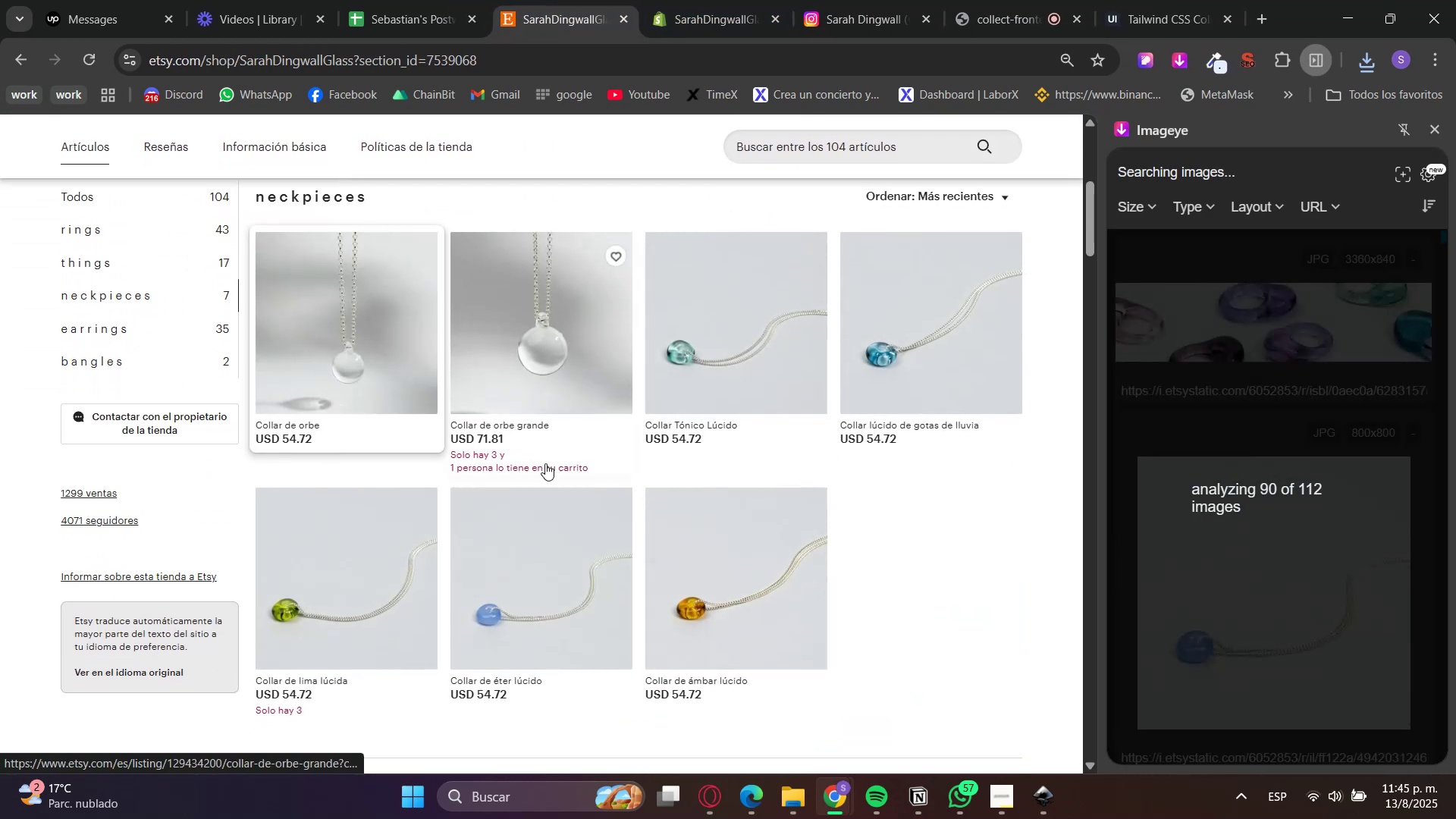 
hold_key(key=ControlLeft, duration=1.53)
left_click([768, 340])
 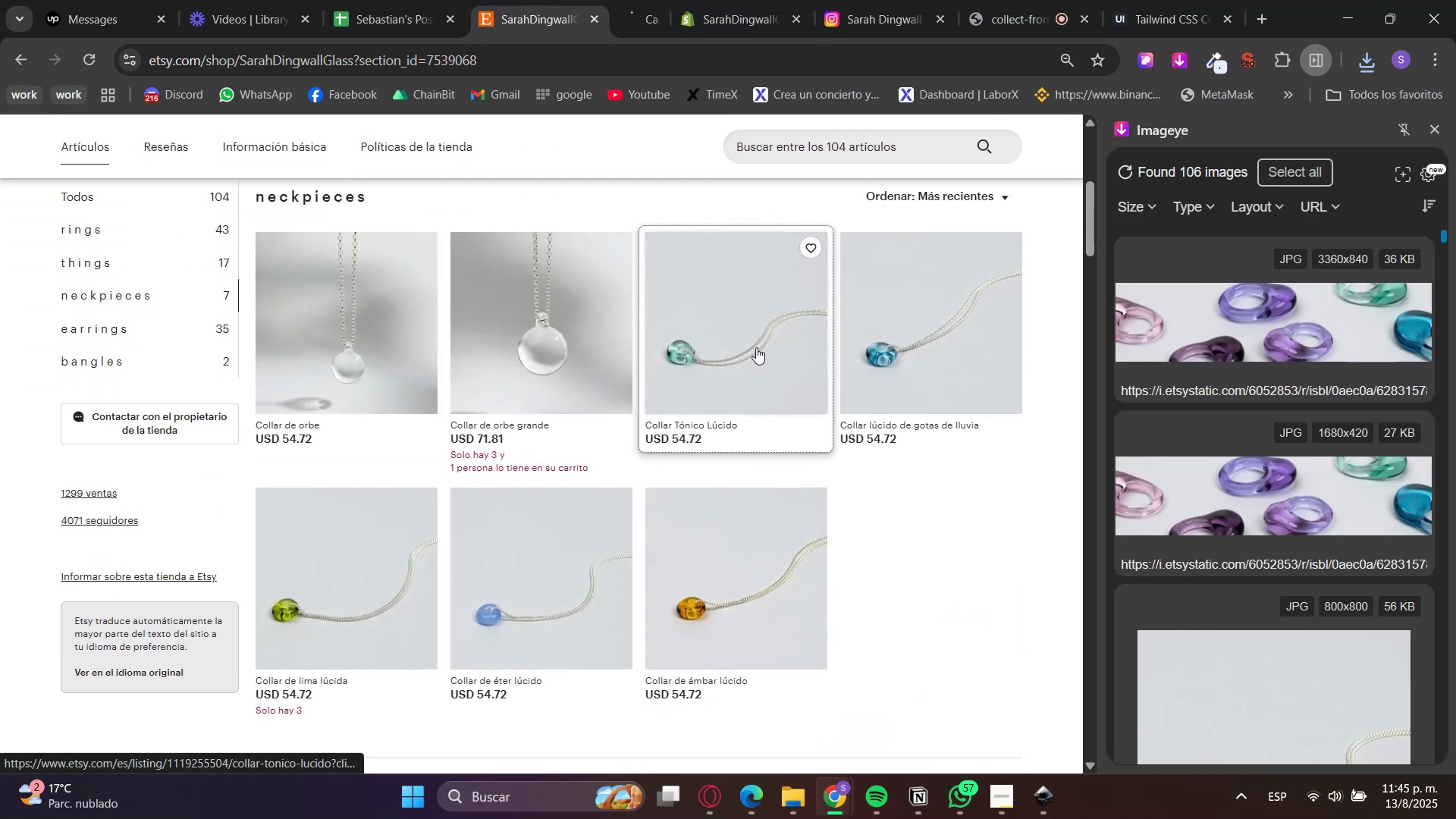 
hold_key(key=ControlLeft, duration=1.53)
left_click([388, 587])
 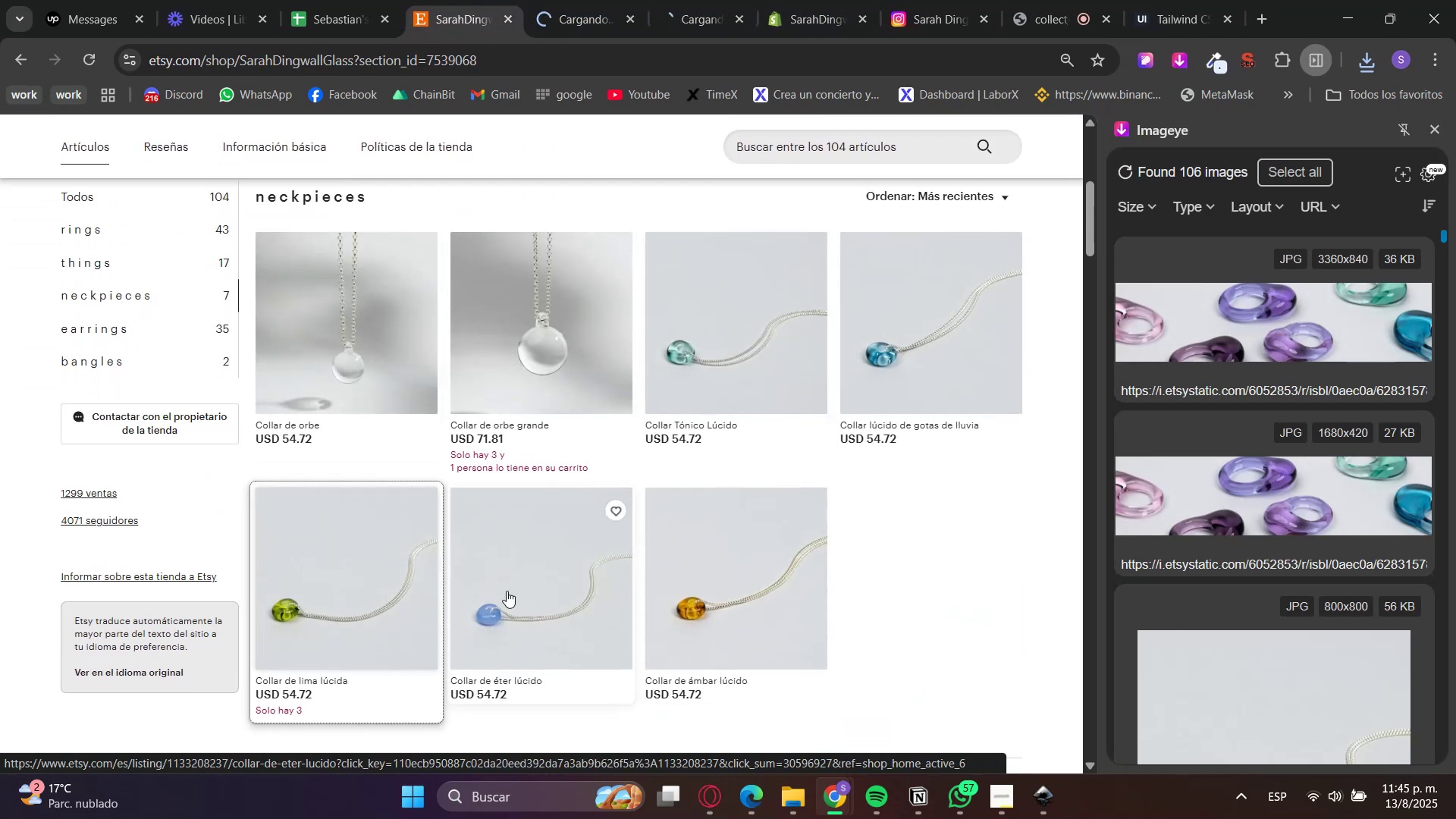 
double_click([522, 590])
 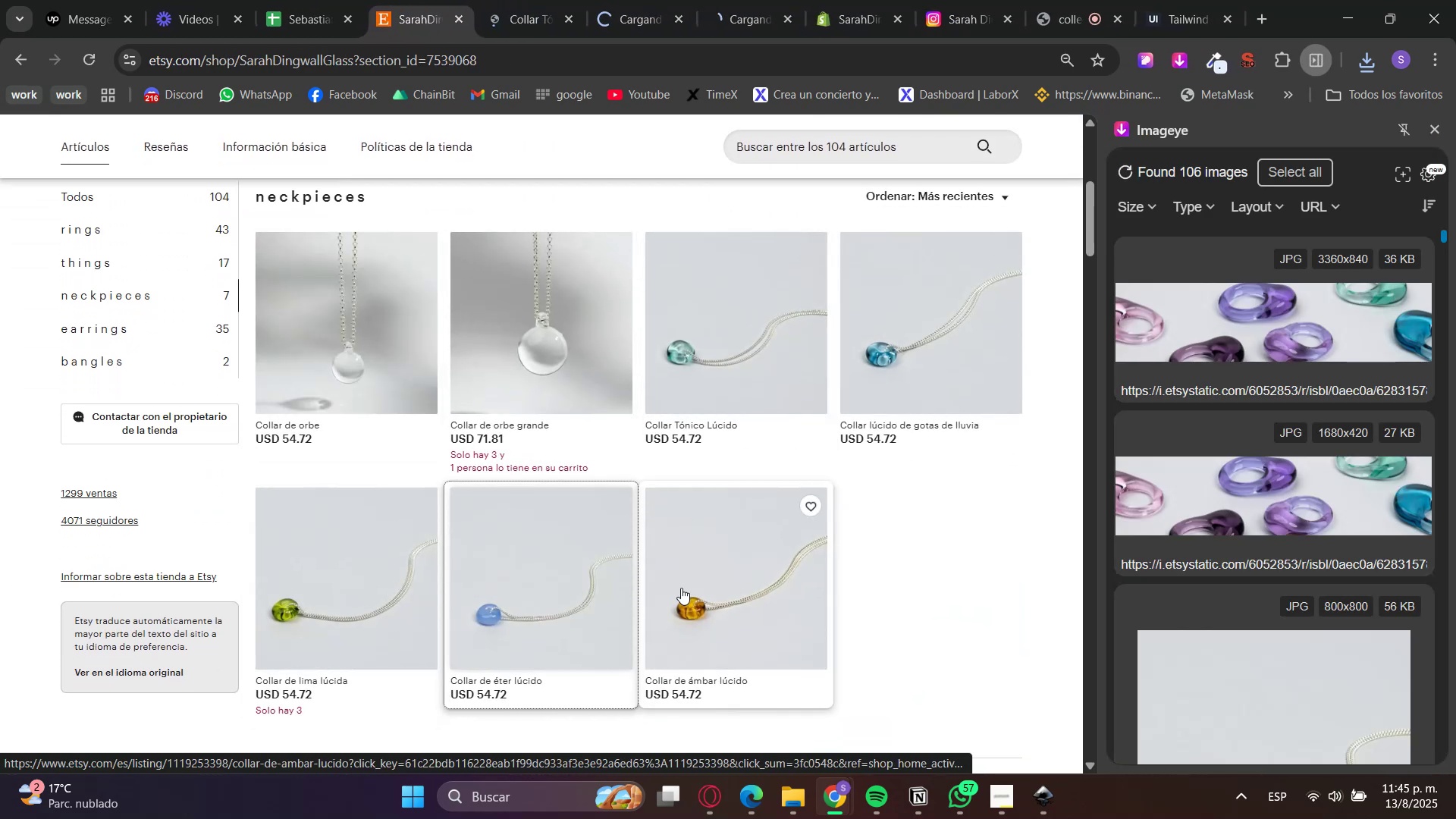 
left_click([697, 591])
 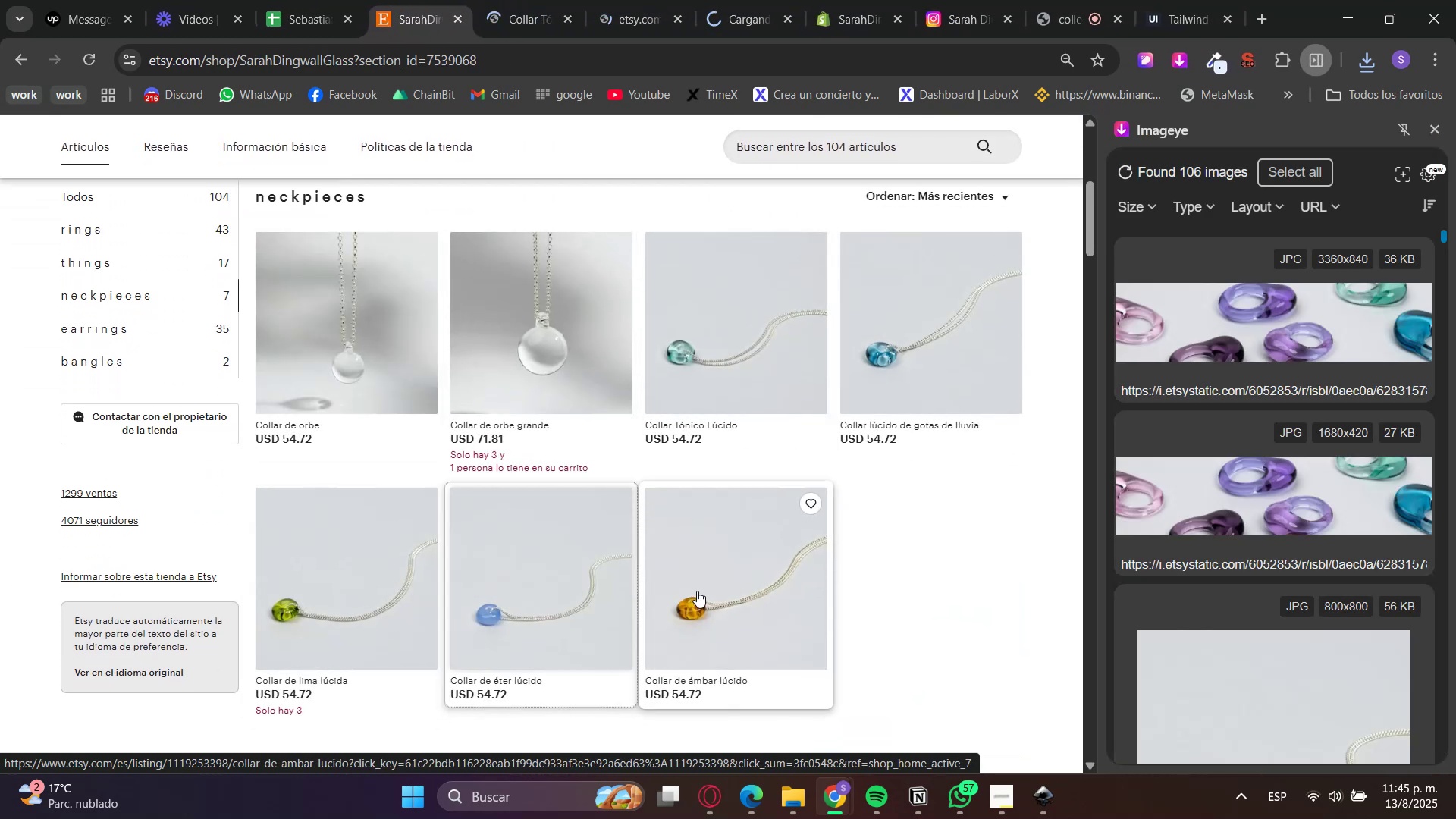 
hold_key(key=ControlLeft, duration=0.3)
 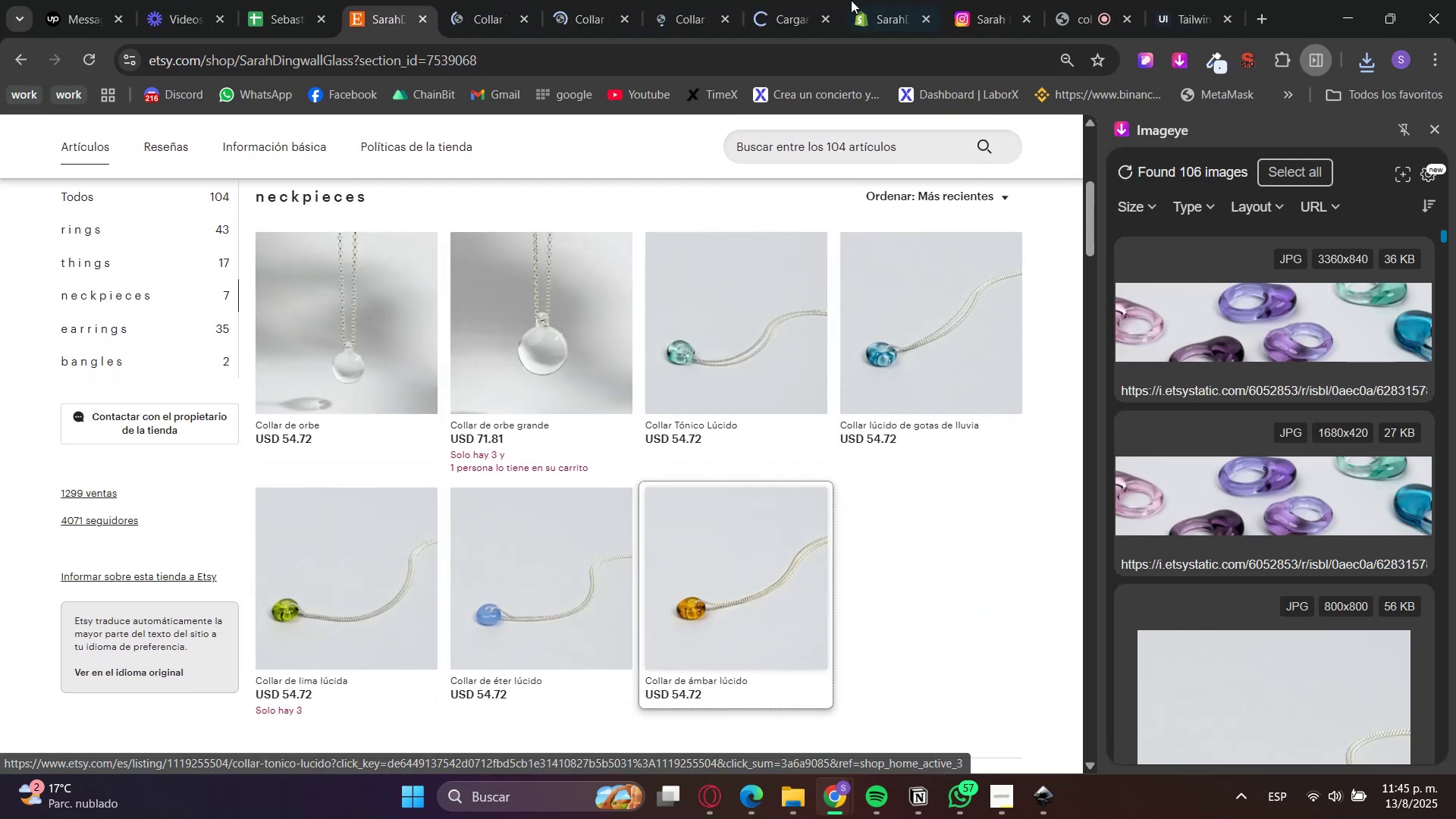 
left_click_drag(start_coordinate=[885, 2], to_coordinate=[475, 0])
 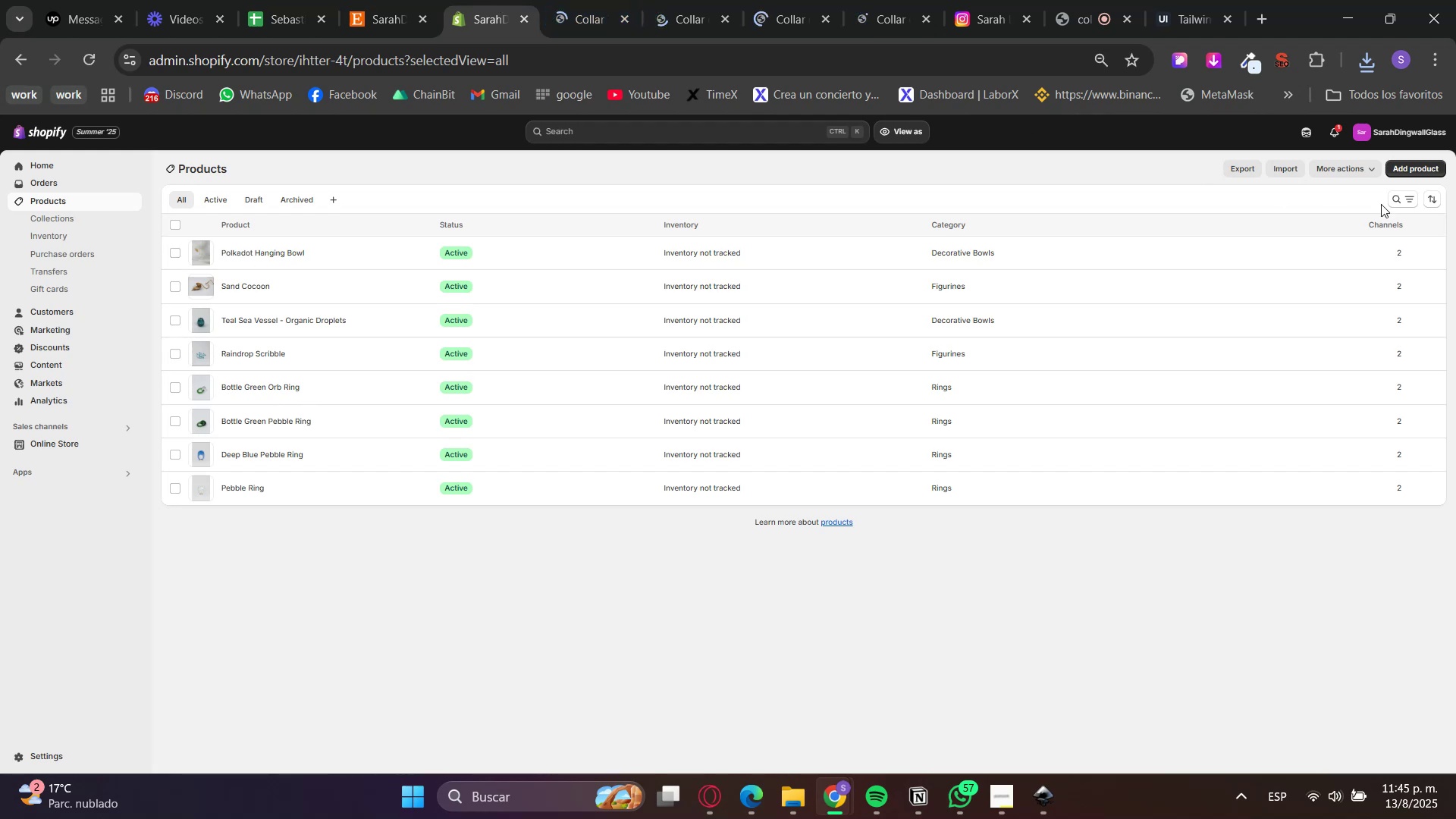 
left_click([1420, 163])
 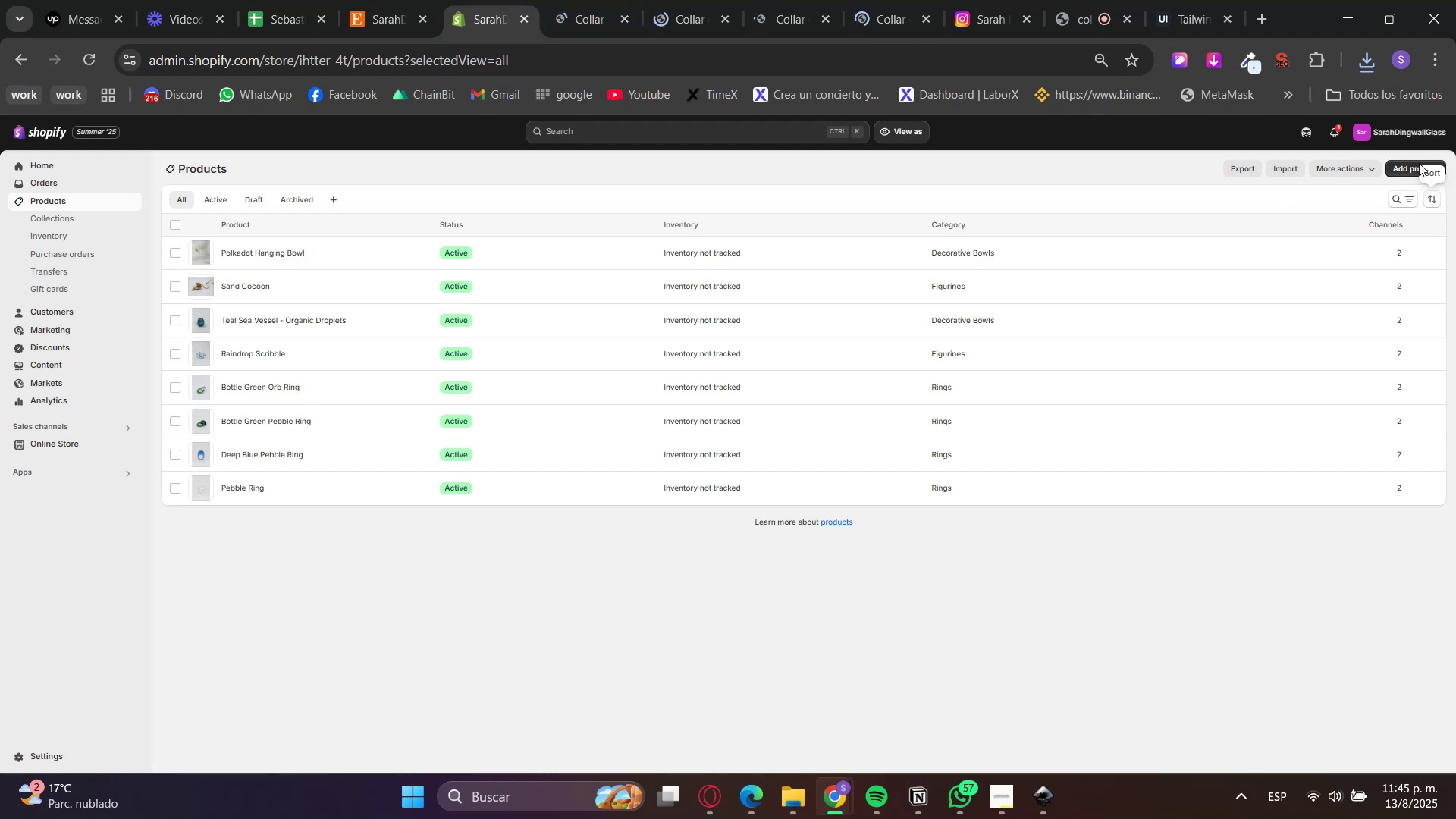 
left_click([1410, 162])
 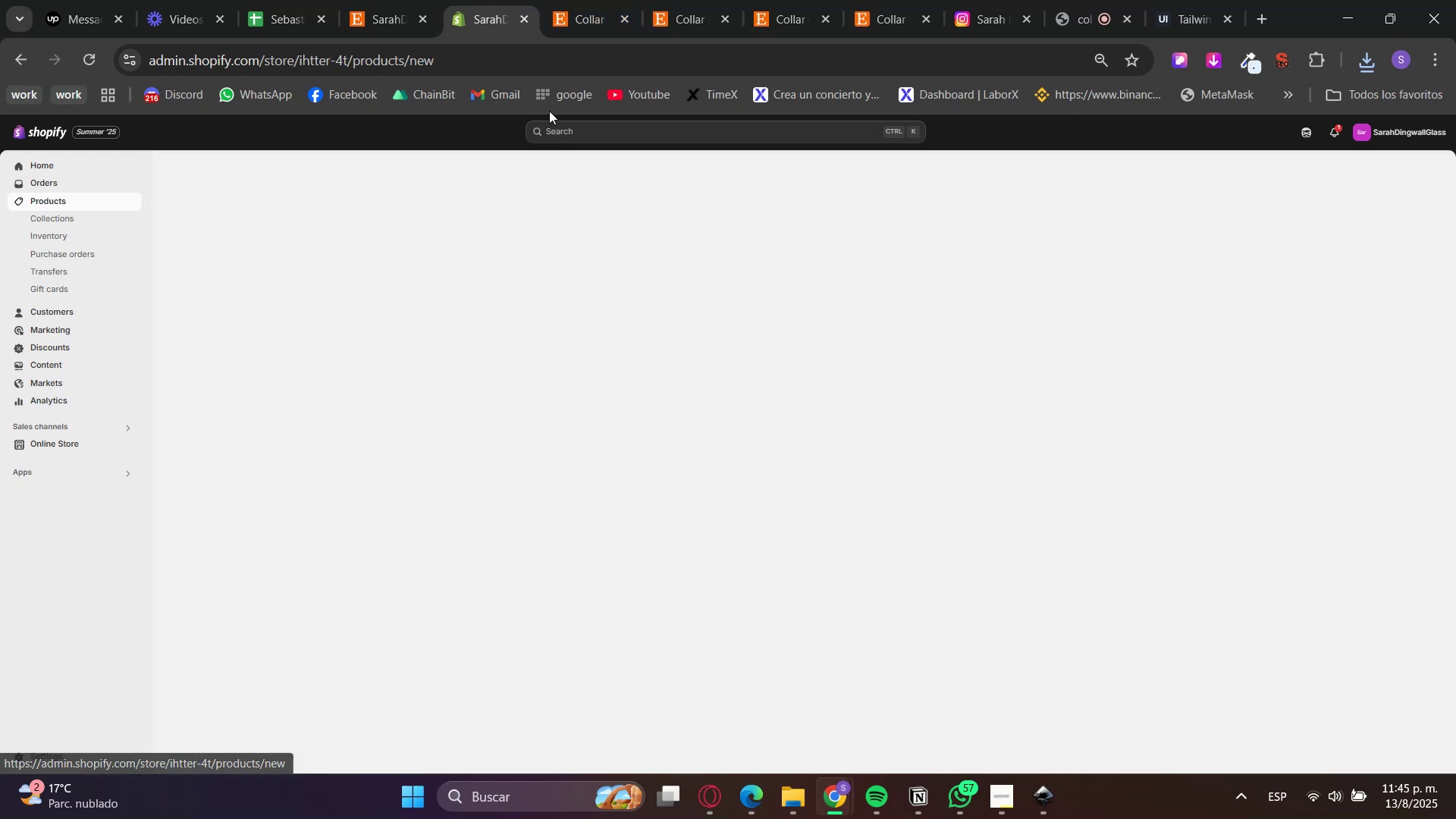 
left_click([632, 0])
 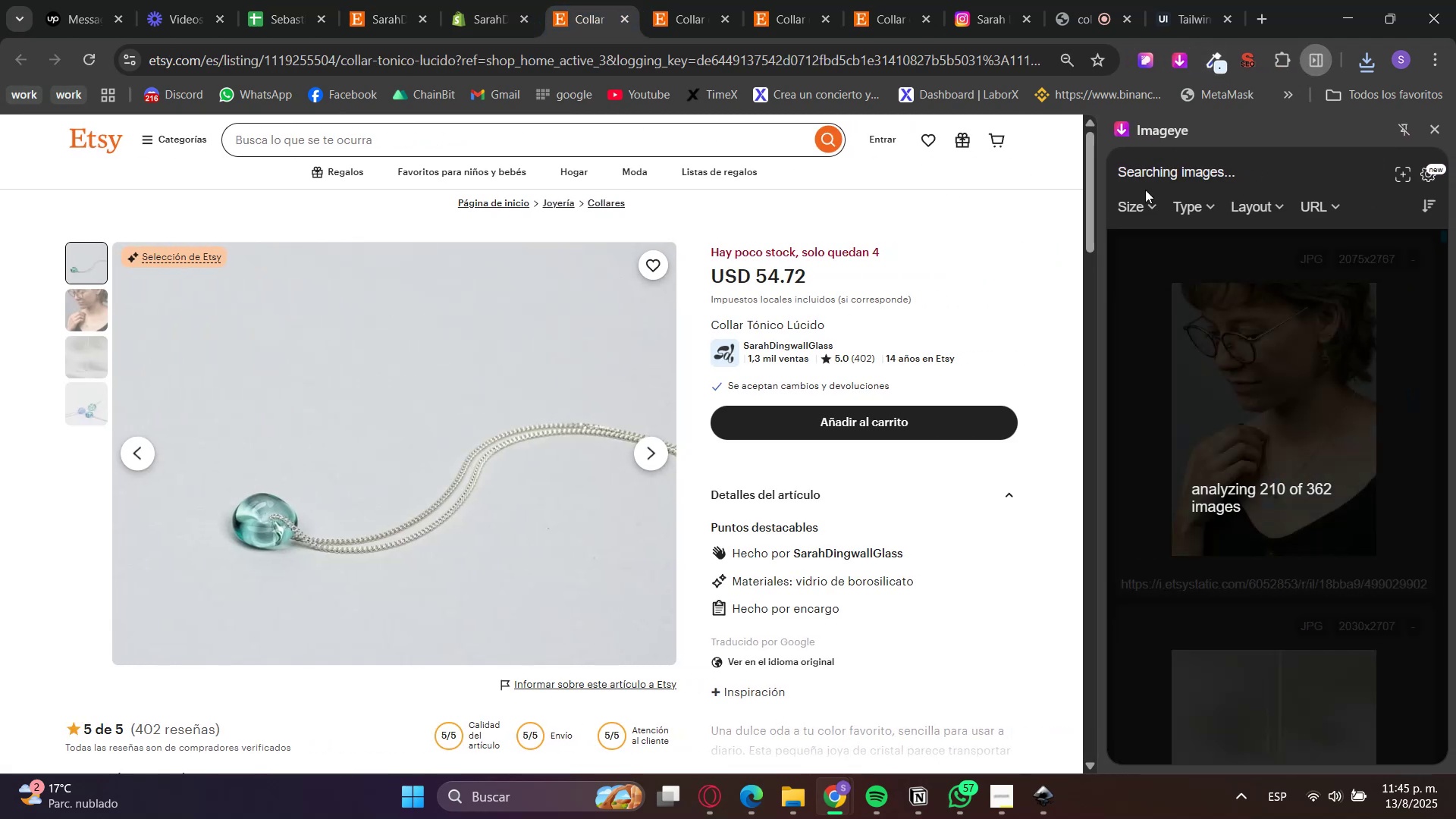 
wait(7.93)
 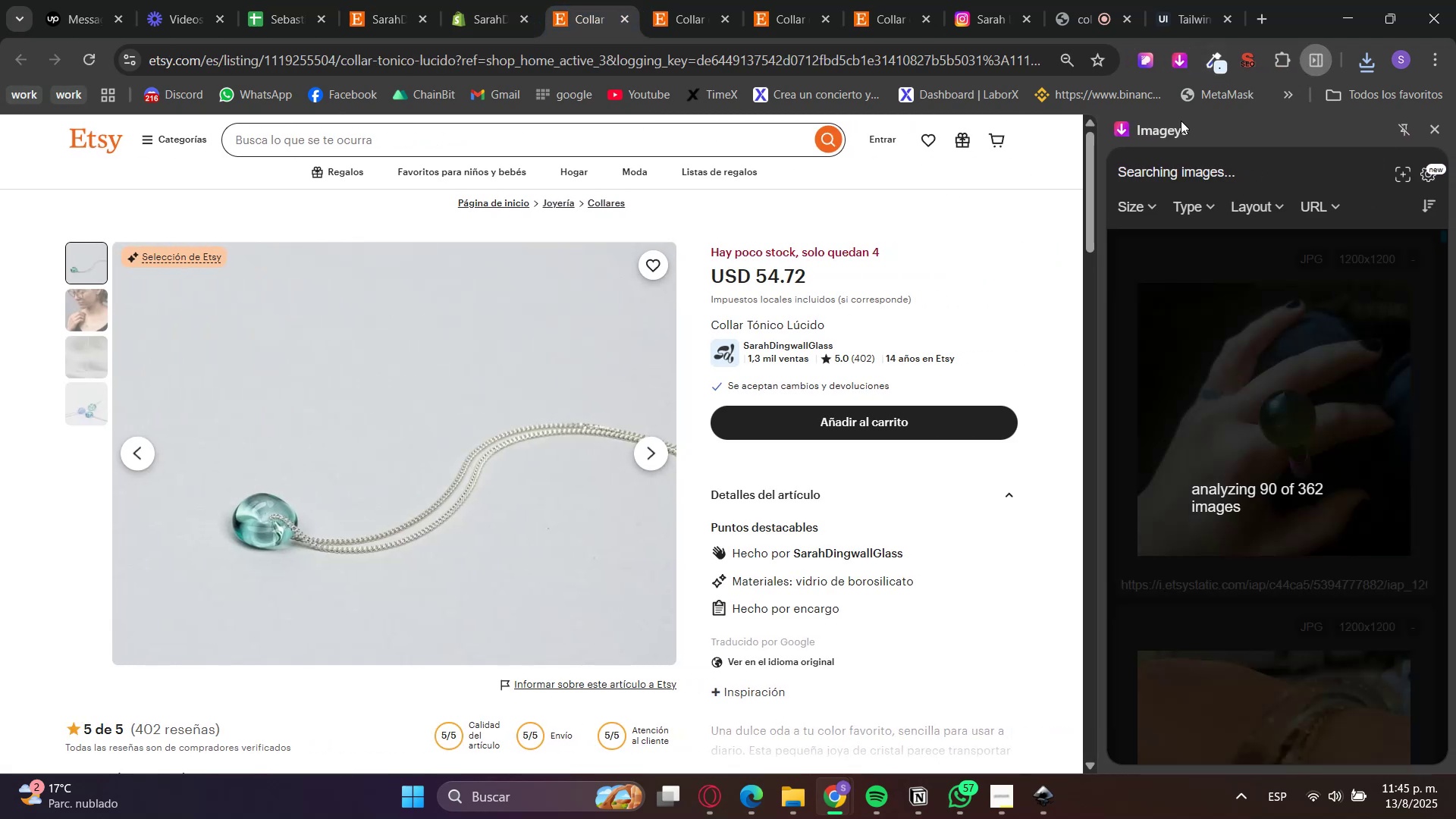 
left_click([1232, 315])
 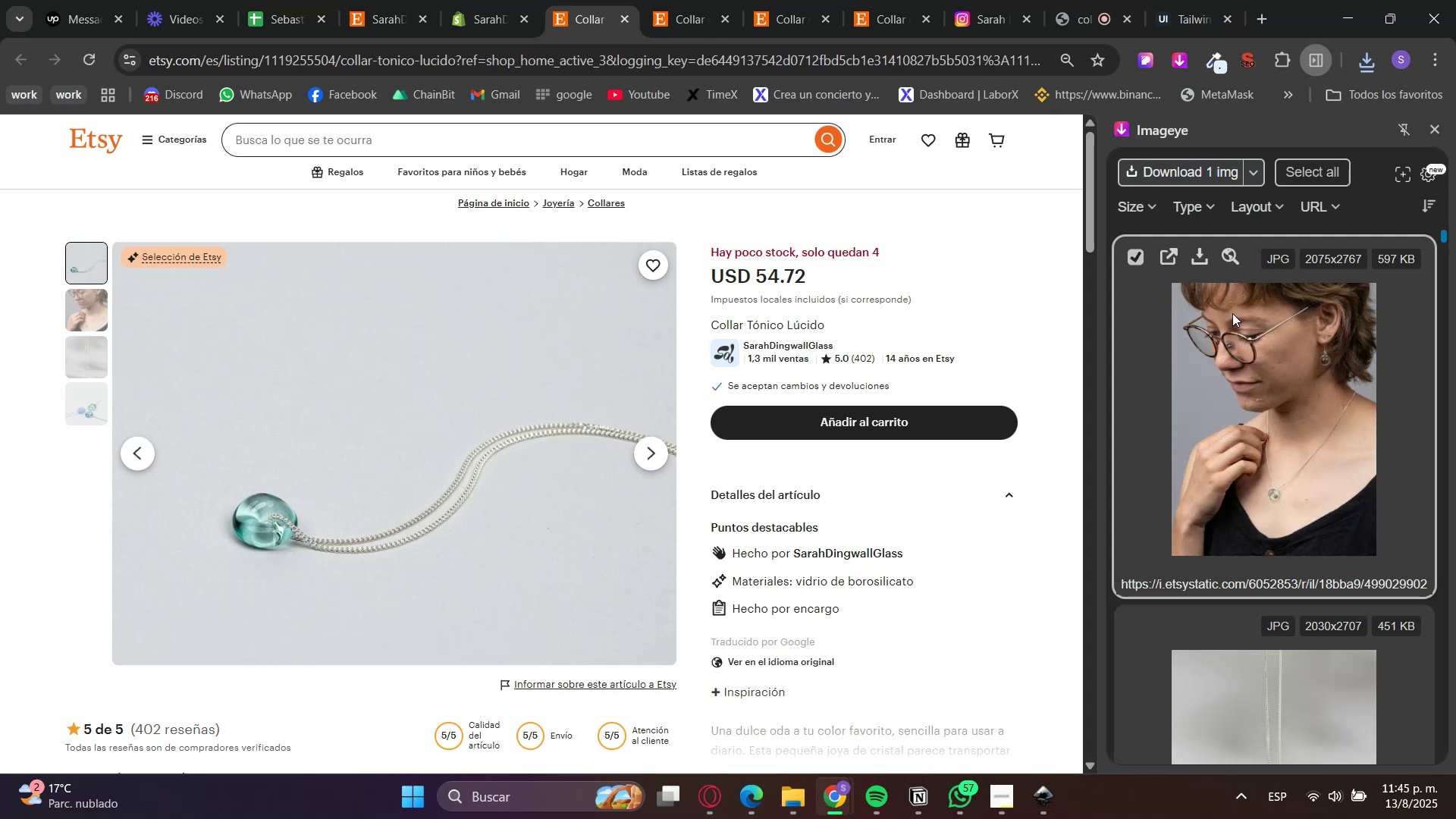 
scroll: coordinate [1235, 320], scroll_direction: down, amount: 4.0
 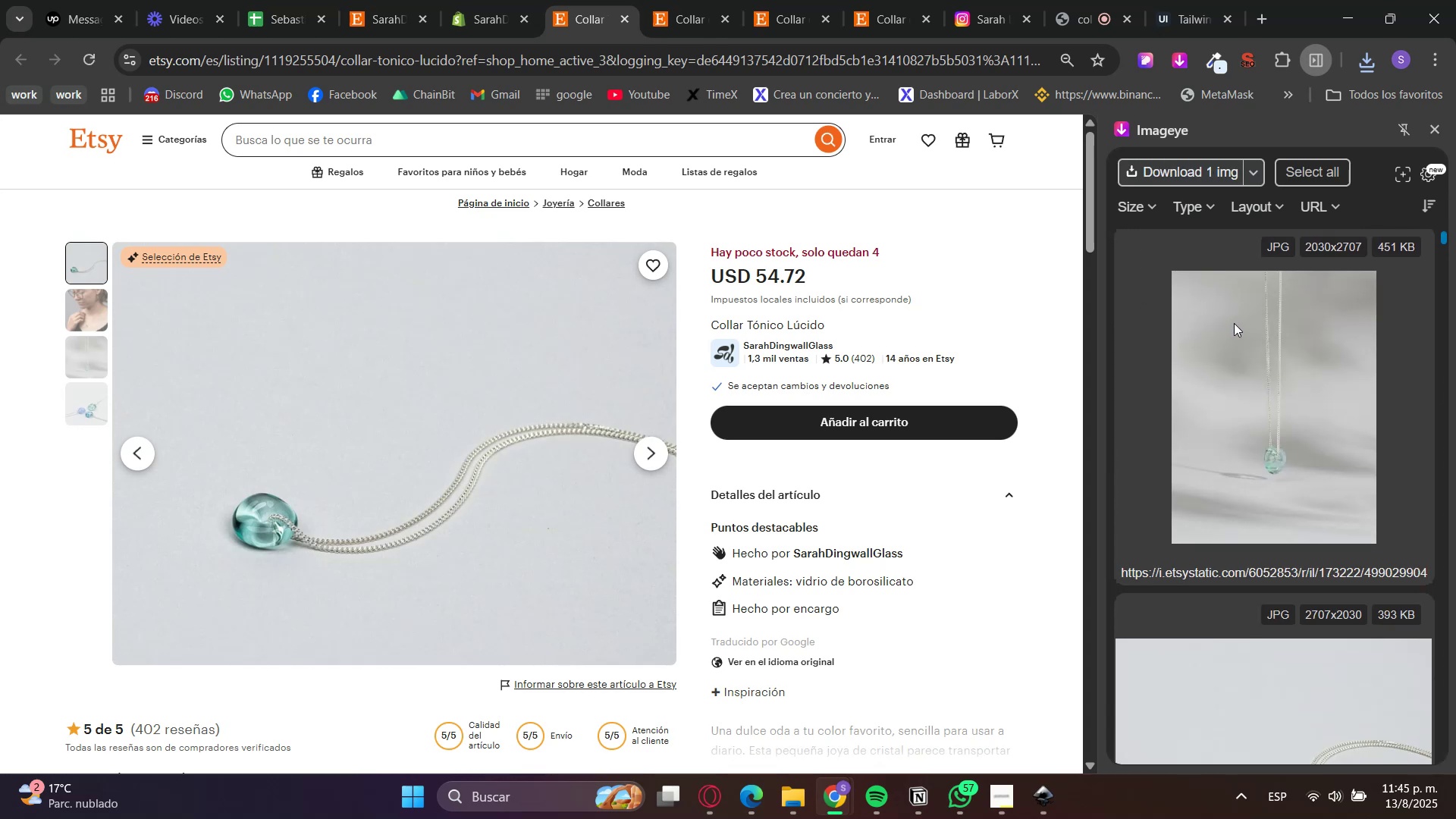 
left_click([1250, 397])
 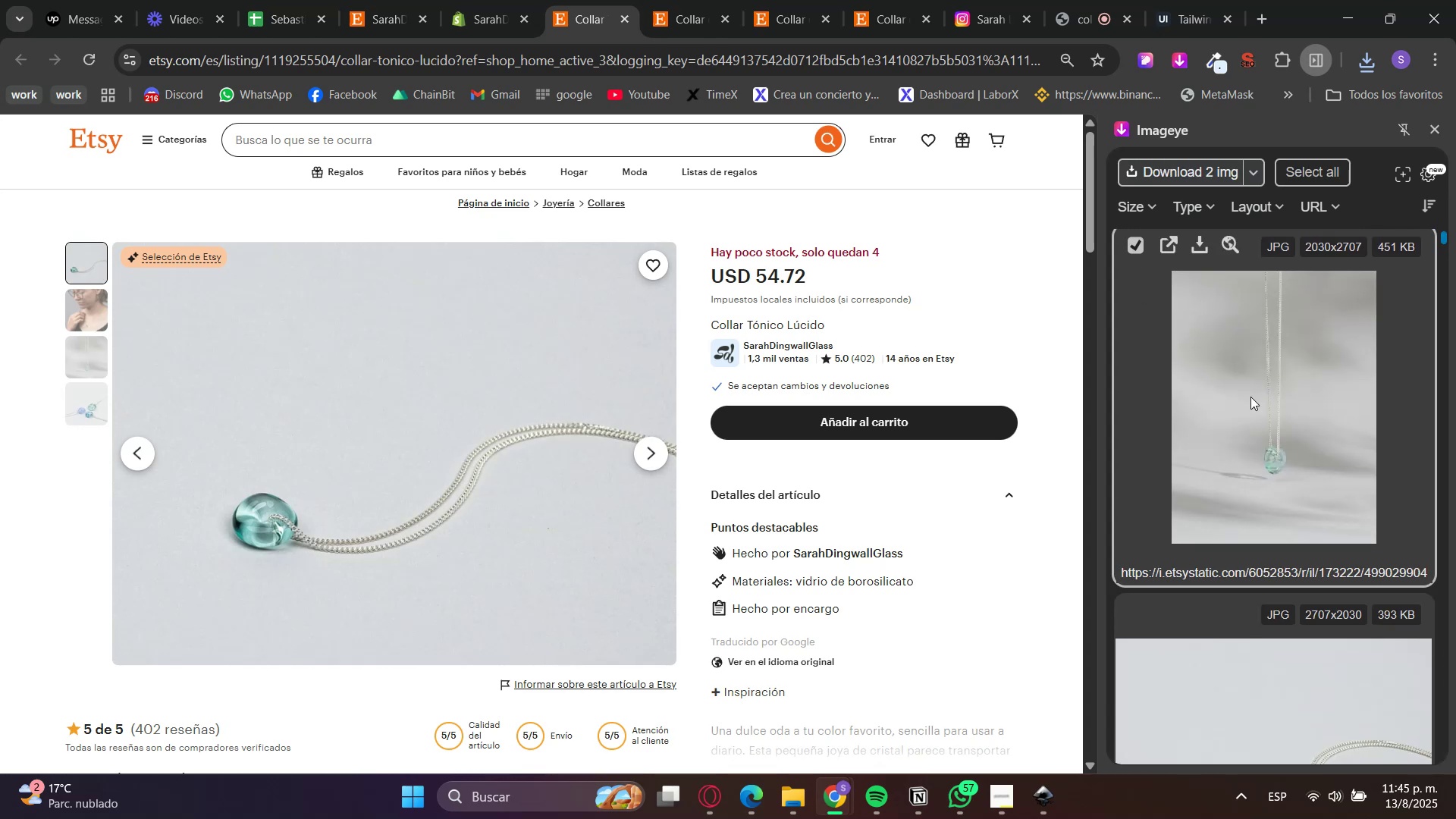 
scroll: coordinate [1250, 398], scroll_direction: down, amount: 4.0
 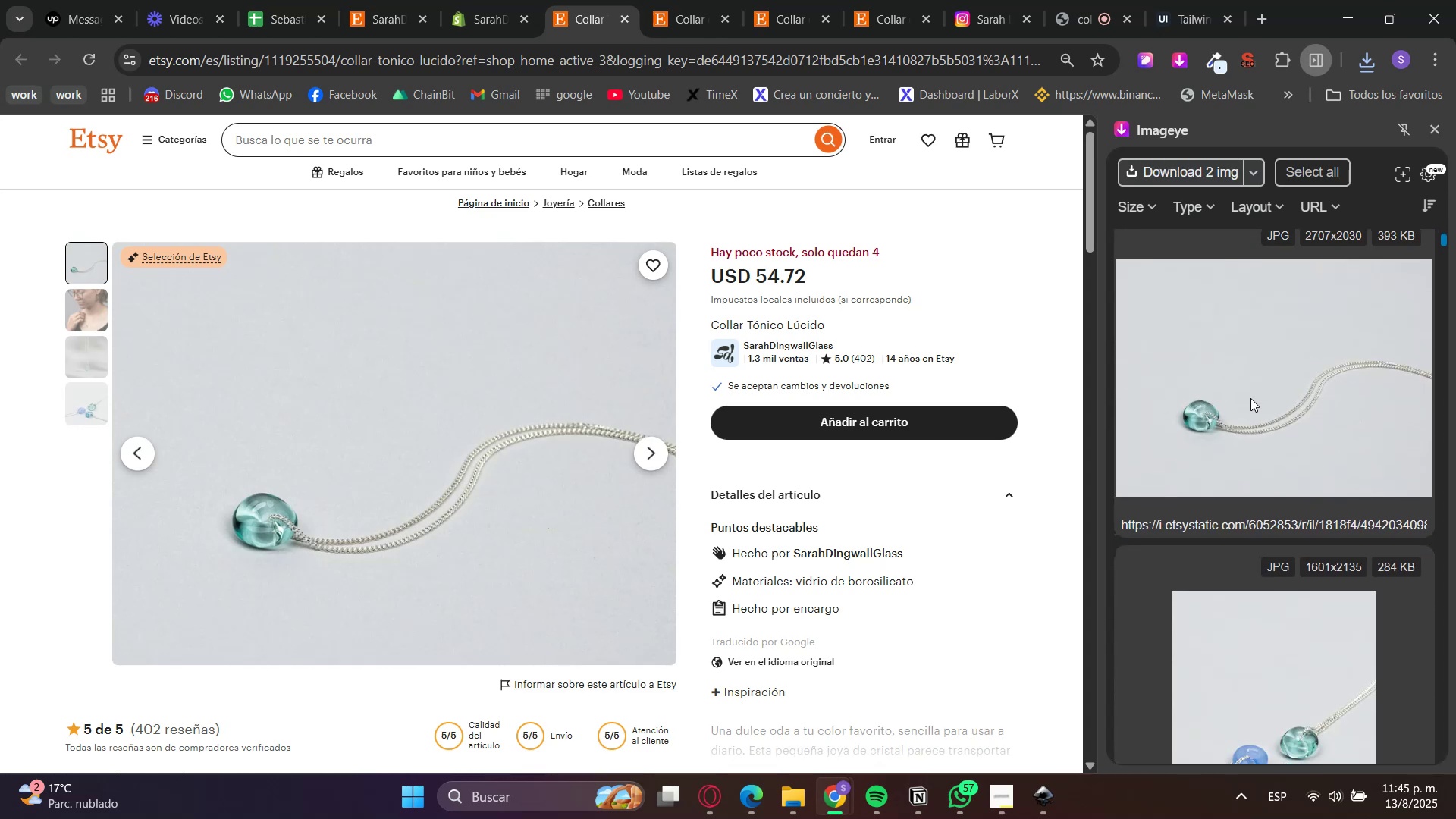 
left_click([1250, 398])
 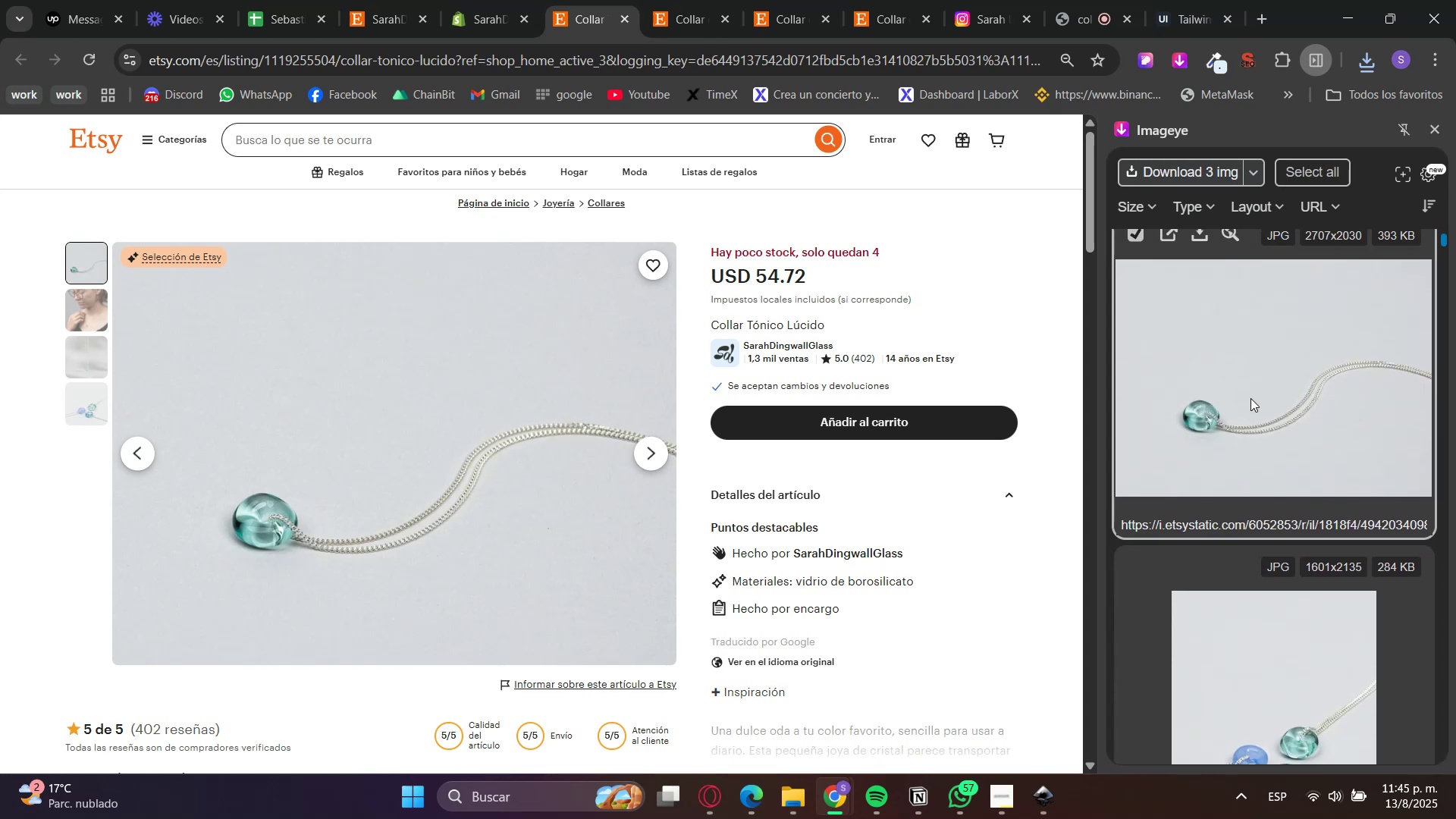 
scroll: coordinate [1251, 398], scroll_direction: down, amount: 4.0
 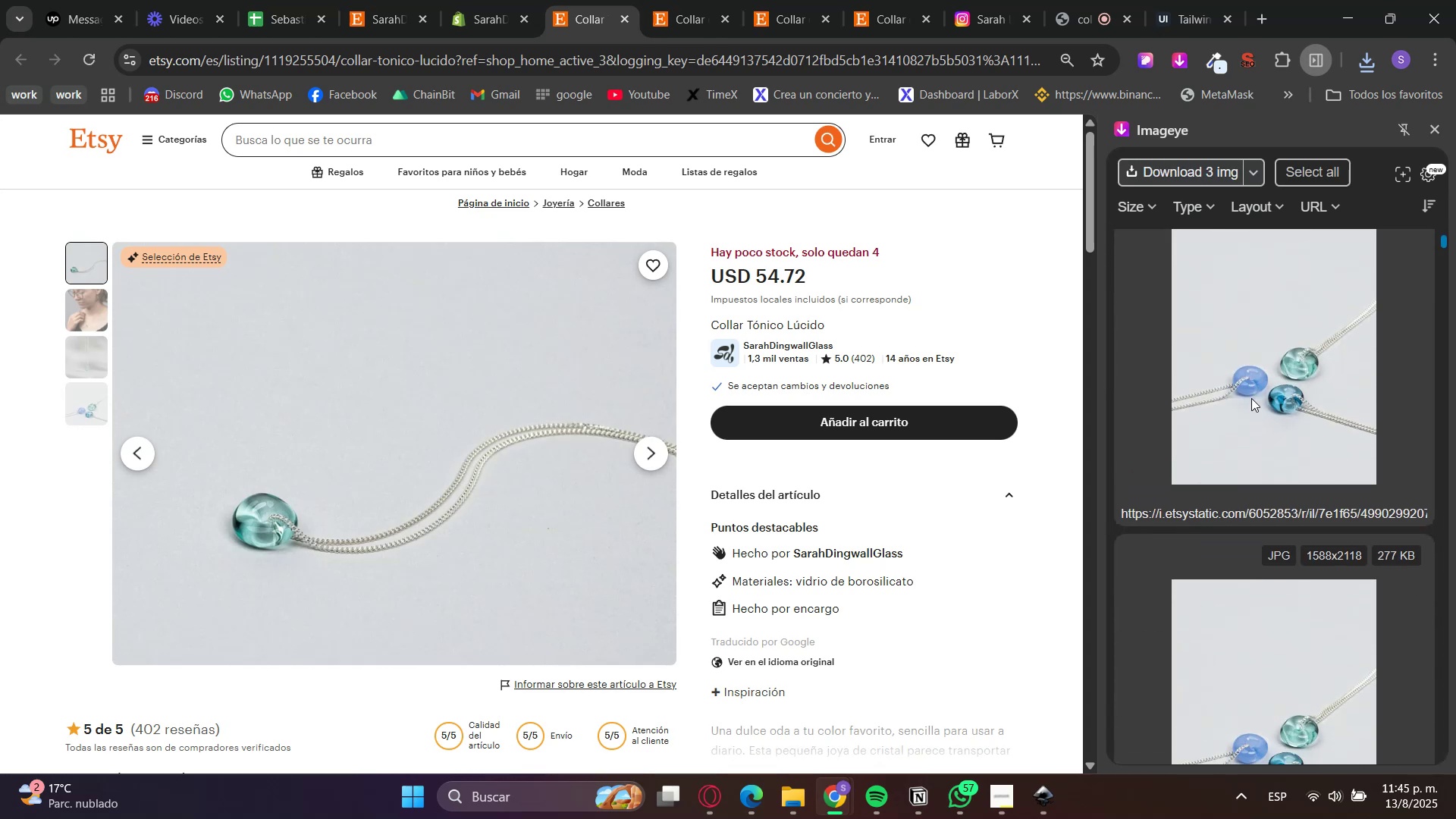 
left_click([1251, 398])
 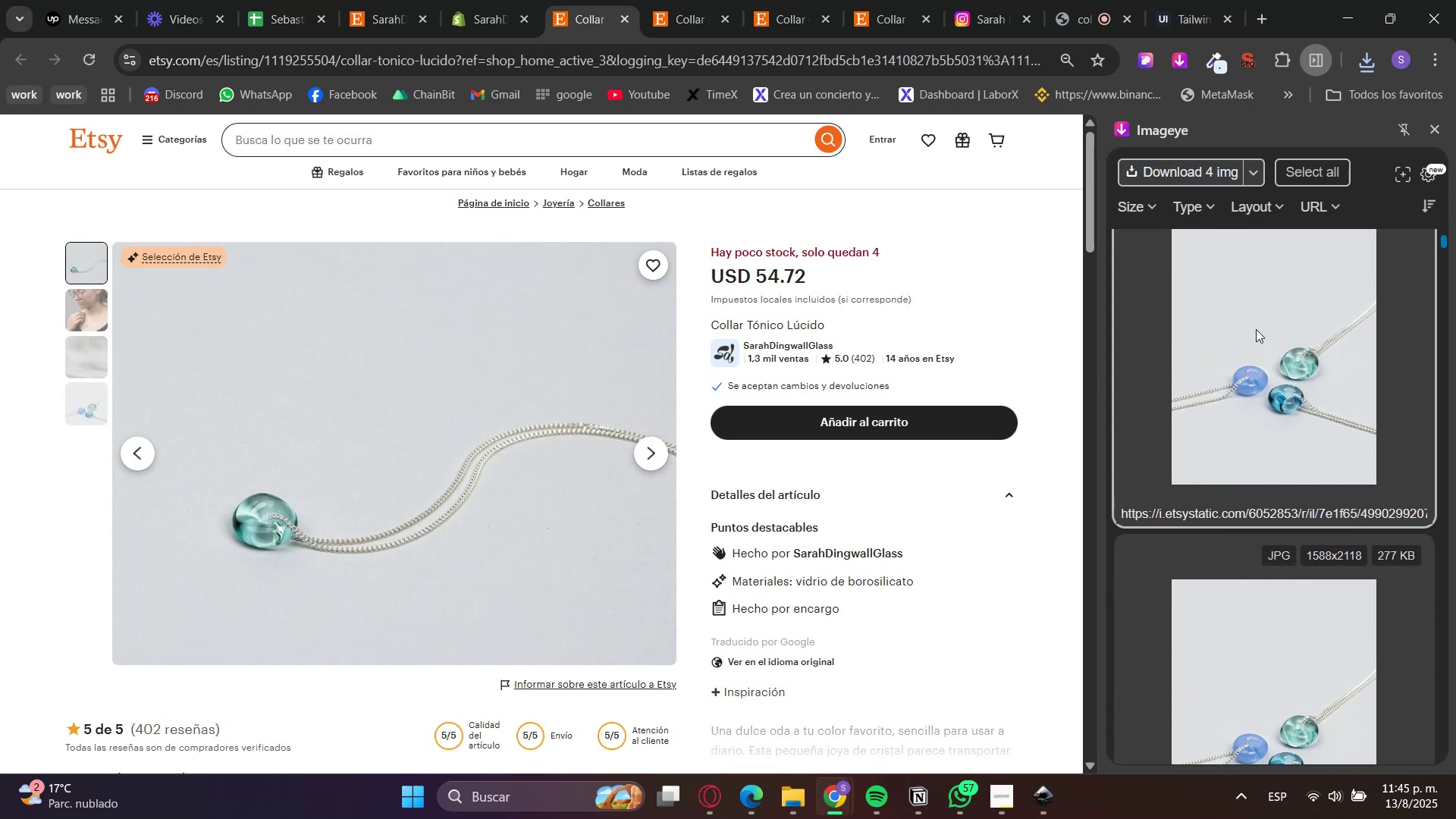 
scroll: coordinate [1254, 334], scroll_direction: down, amount: 3.0
 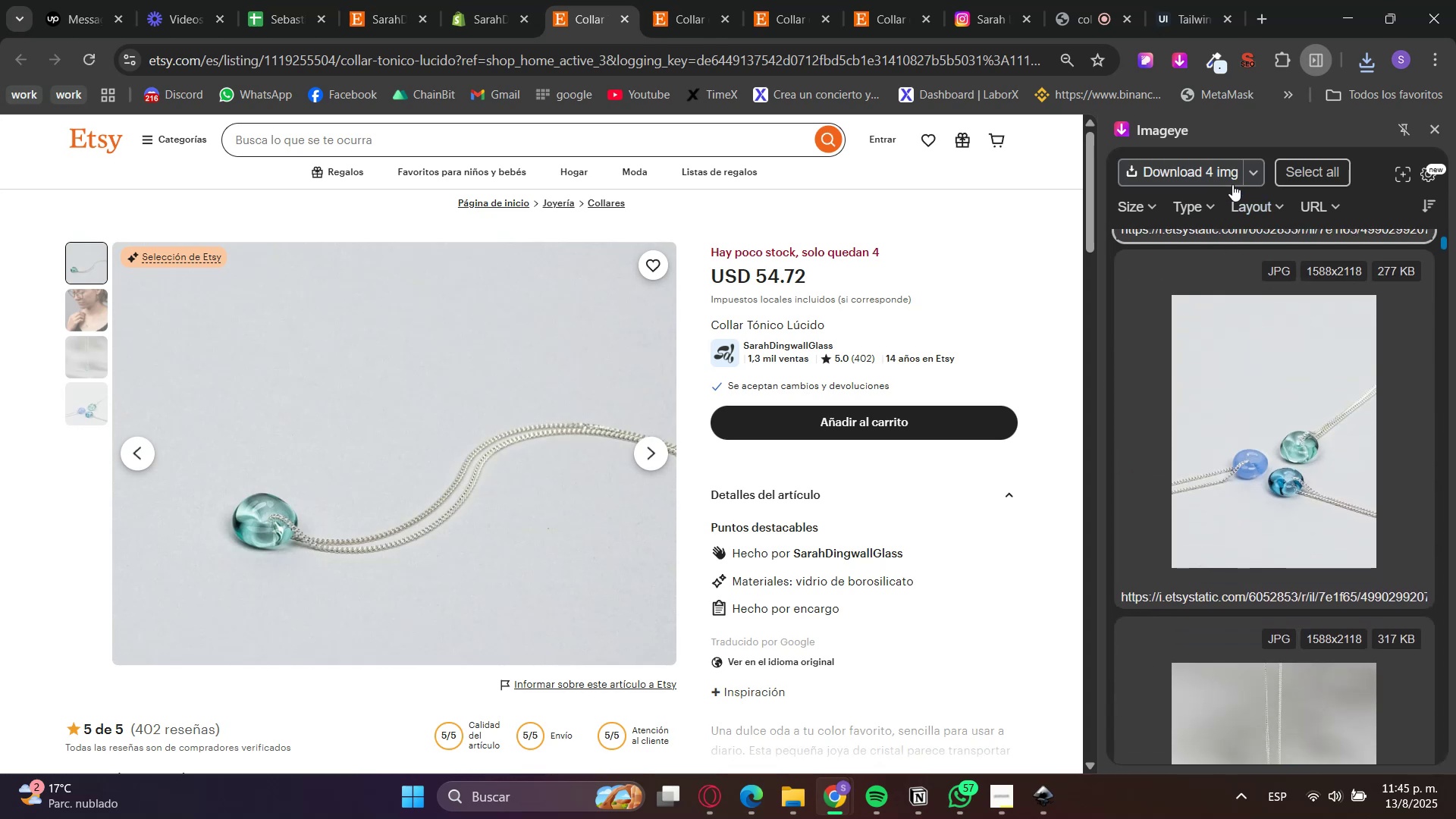 
left_click([1230, 174])
 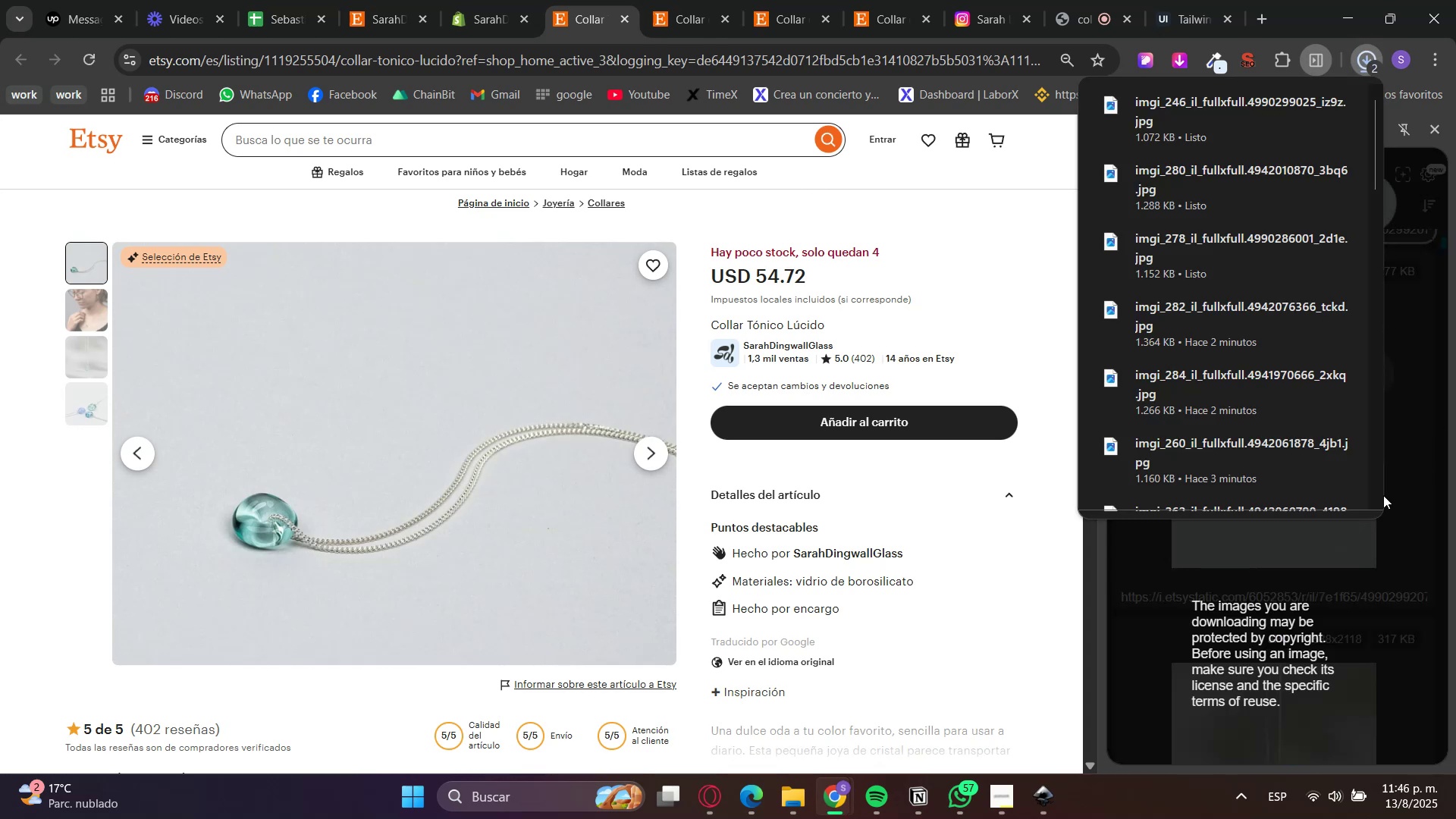 
scroll: coordinate [1343, 549], scroll_direction: up, amount: 16.0
 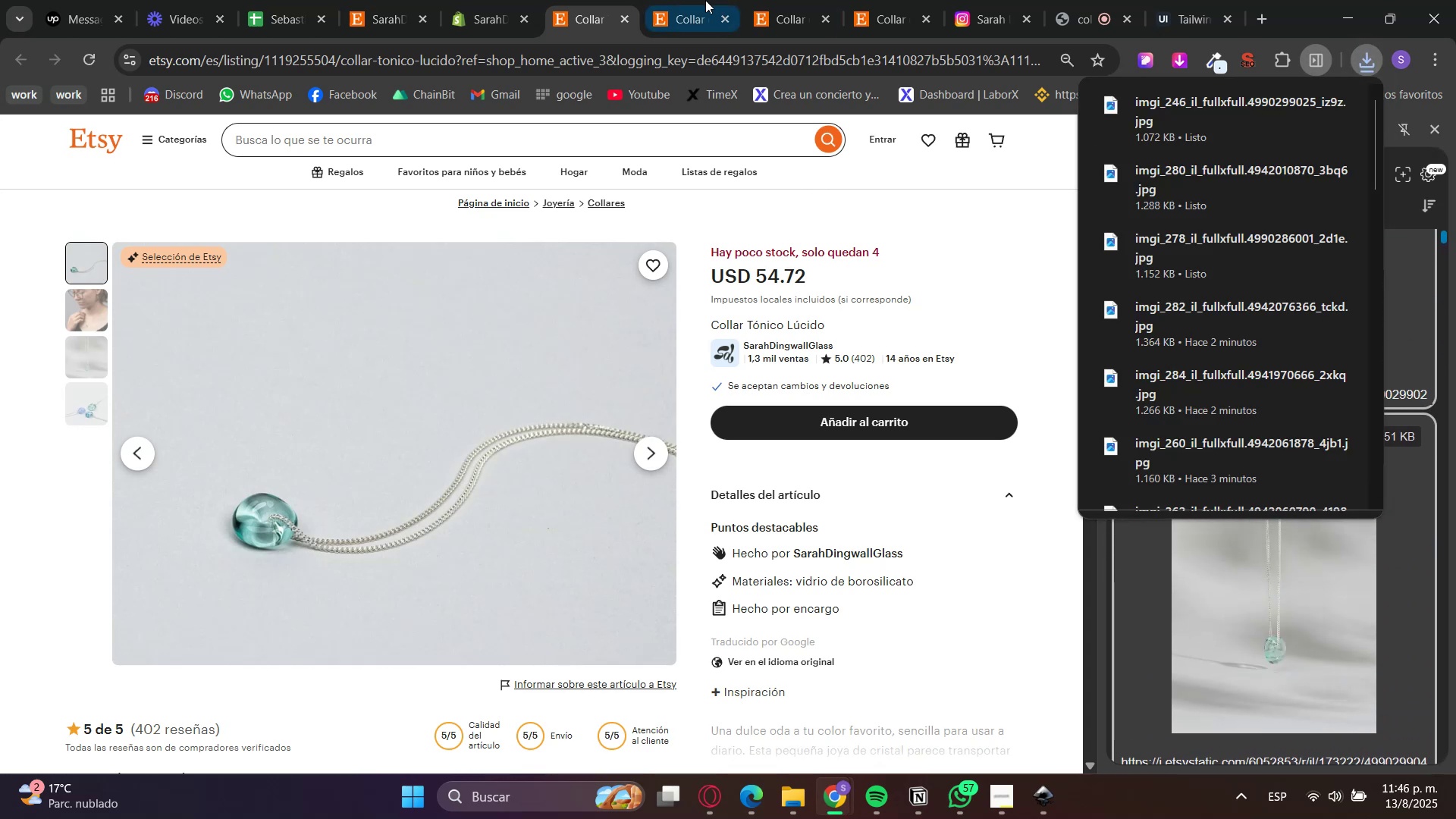 
left_click([487, 0])
 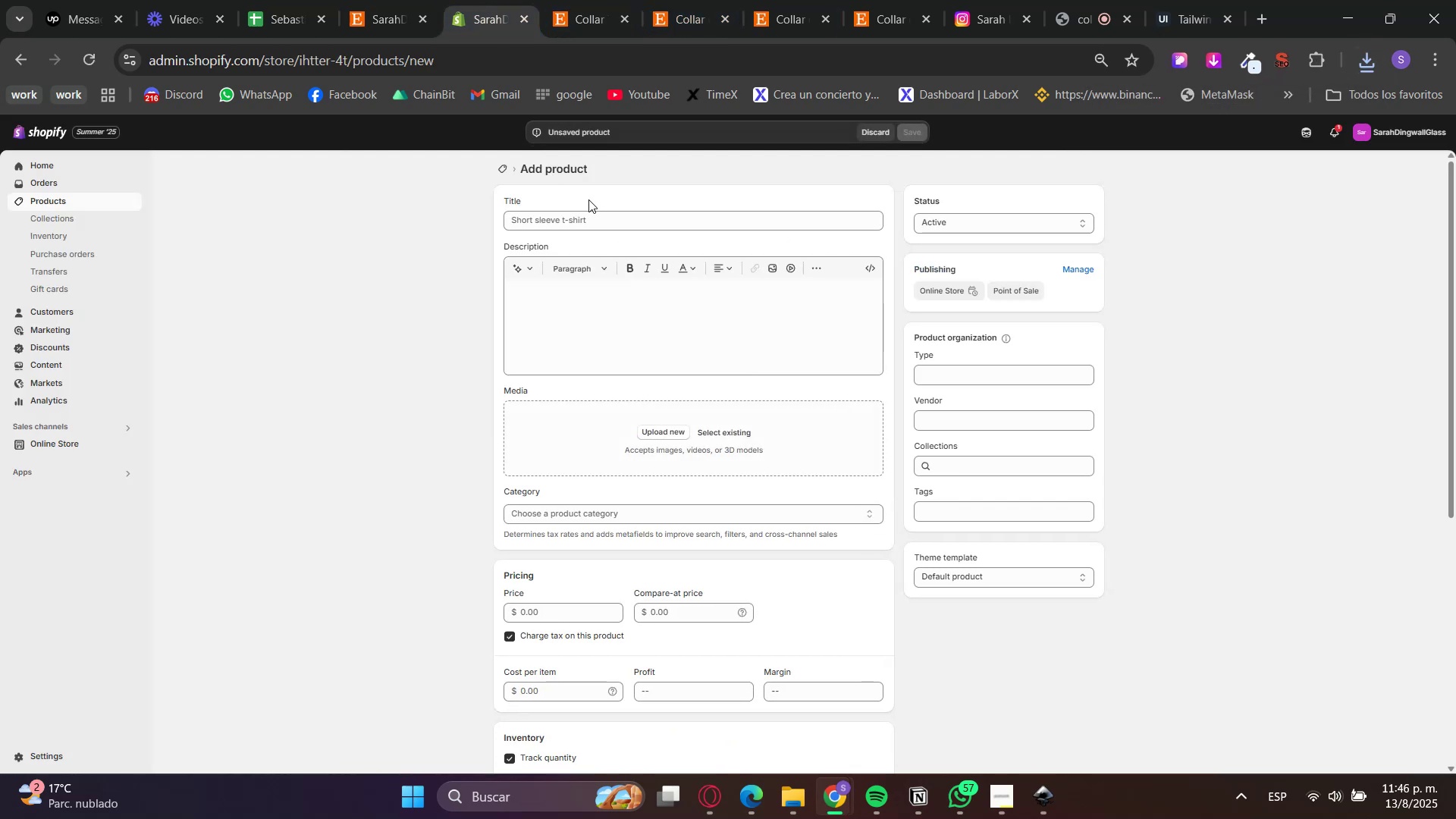 
double_click([601, 0])
 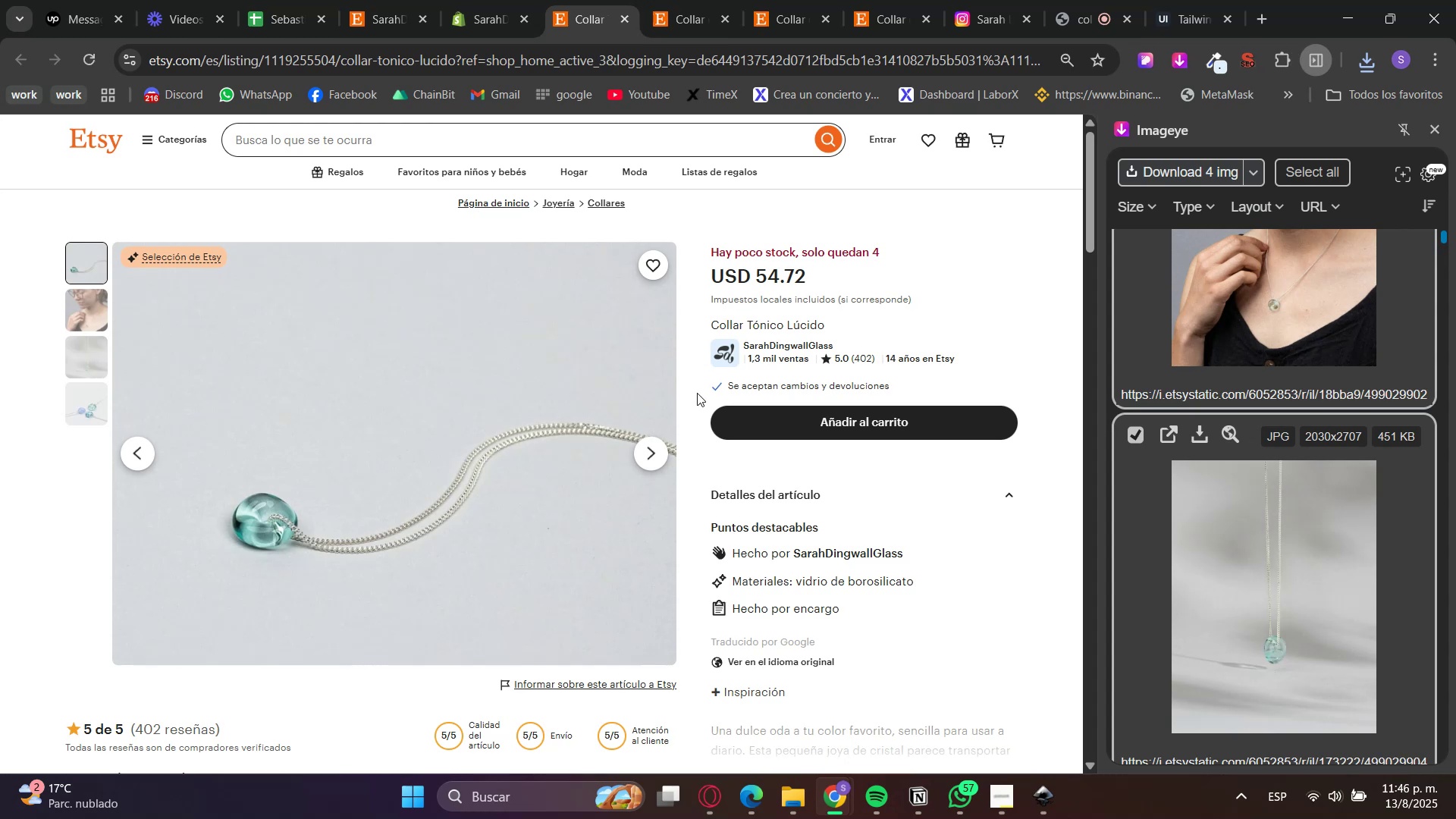 
scroll: coordinate [720, 426], scroll_direction: down, amount: 4.0
 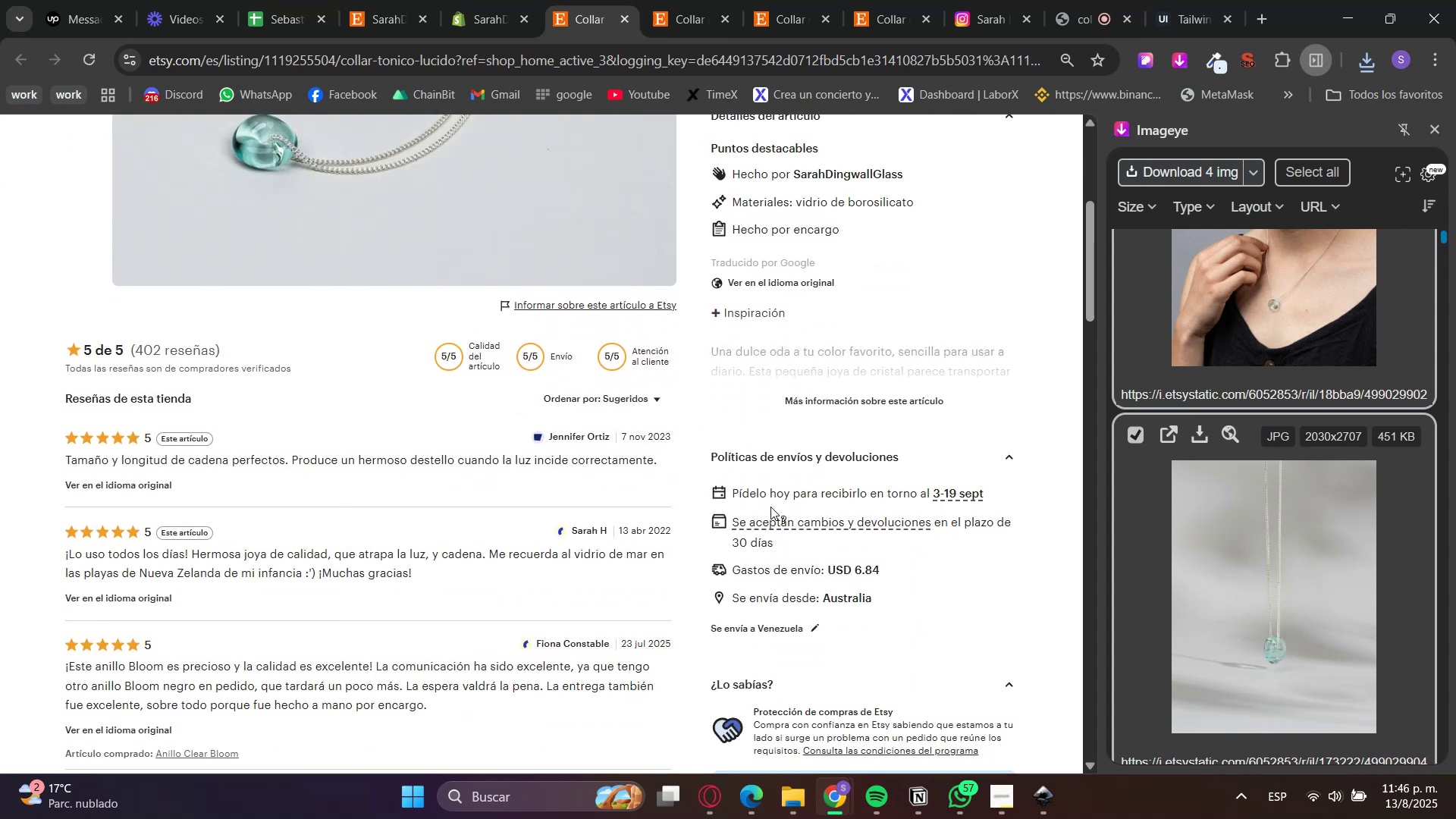 
left_click([814, 393])
 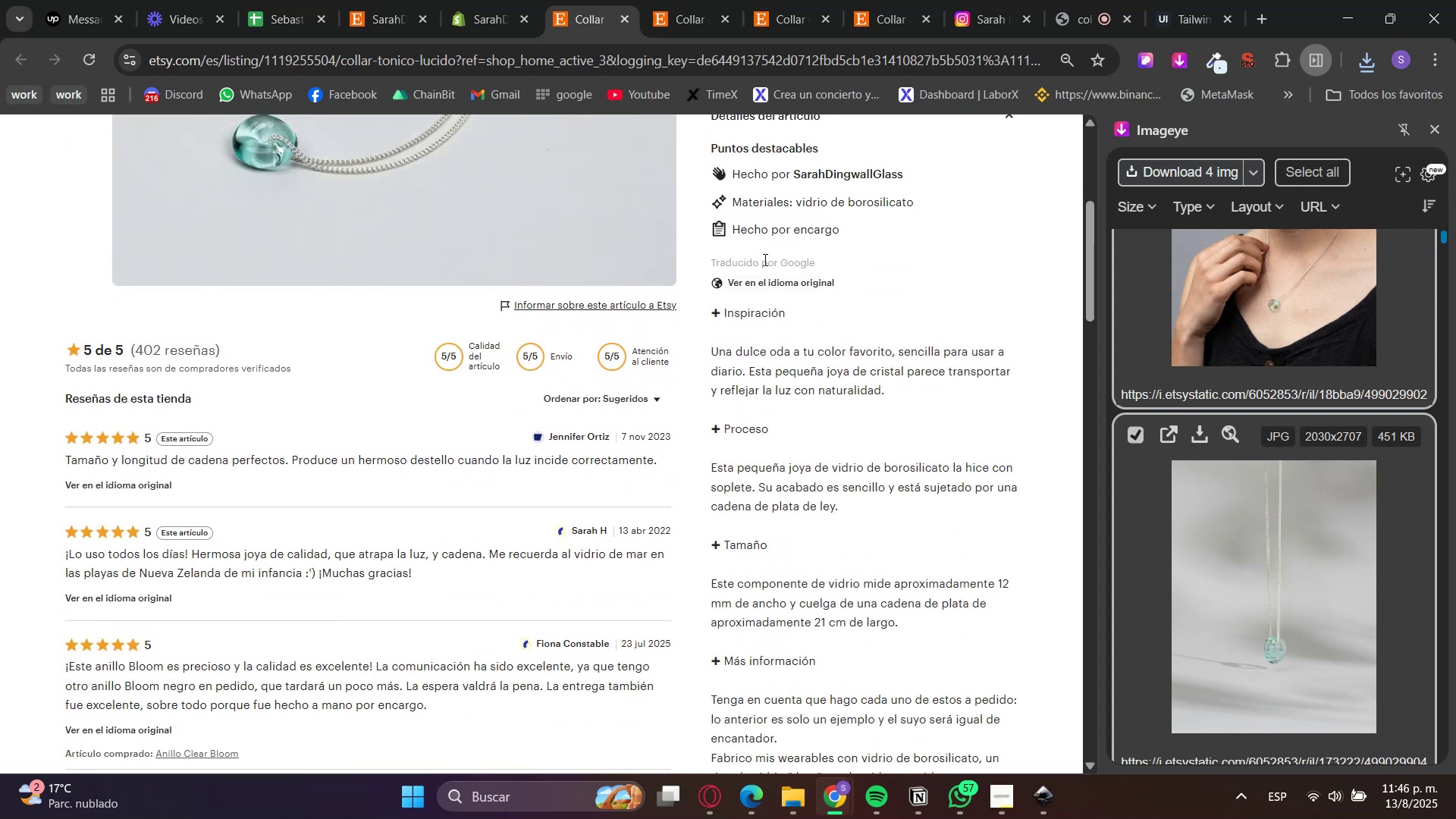 
double_click([768, 286])
 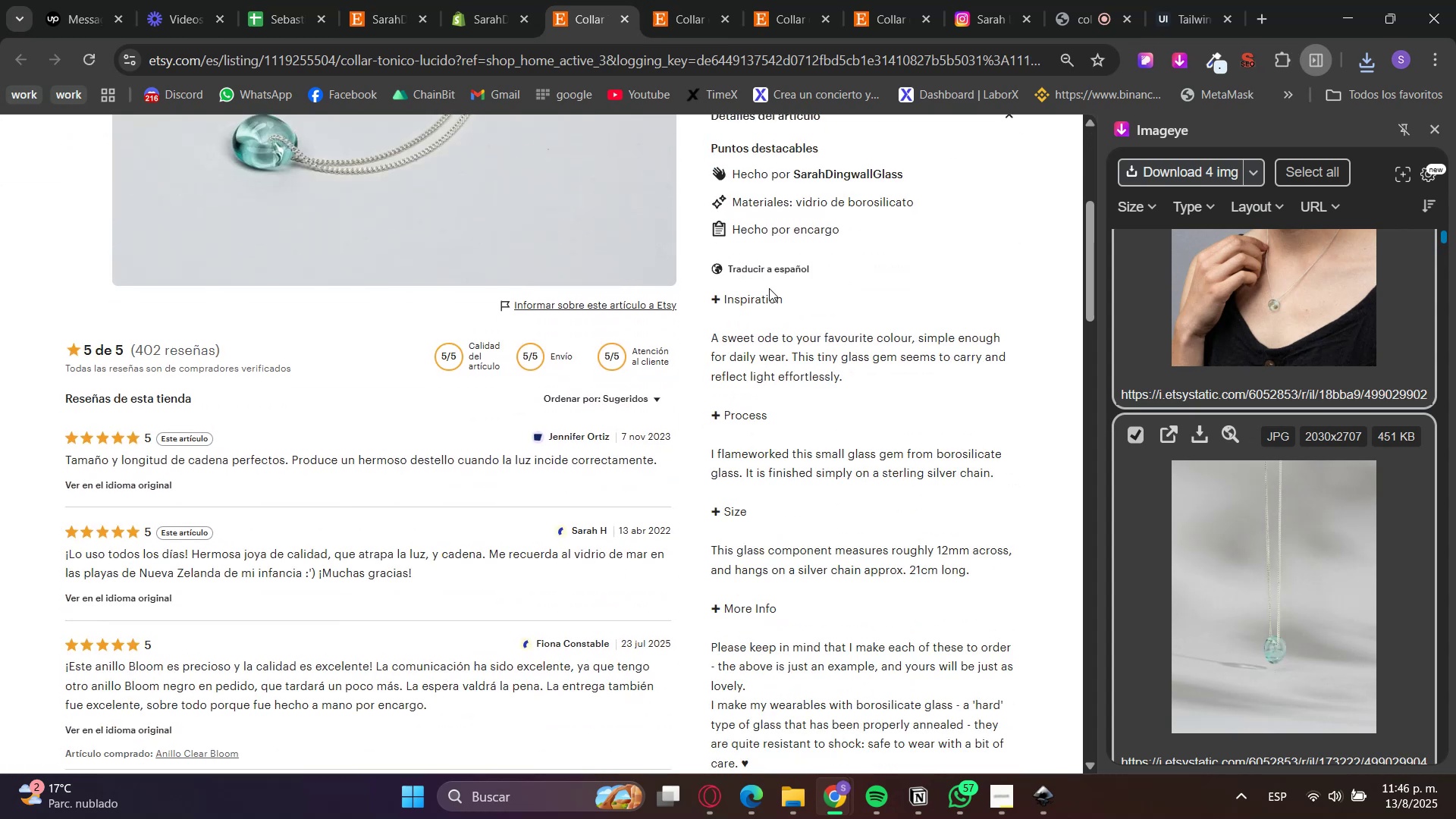 
scroll: coordinate [815, 406], scroll_direction: up, amount: 3.0
 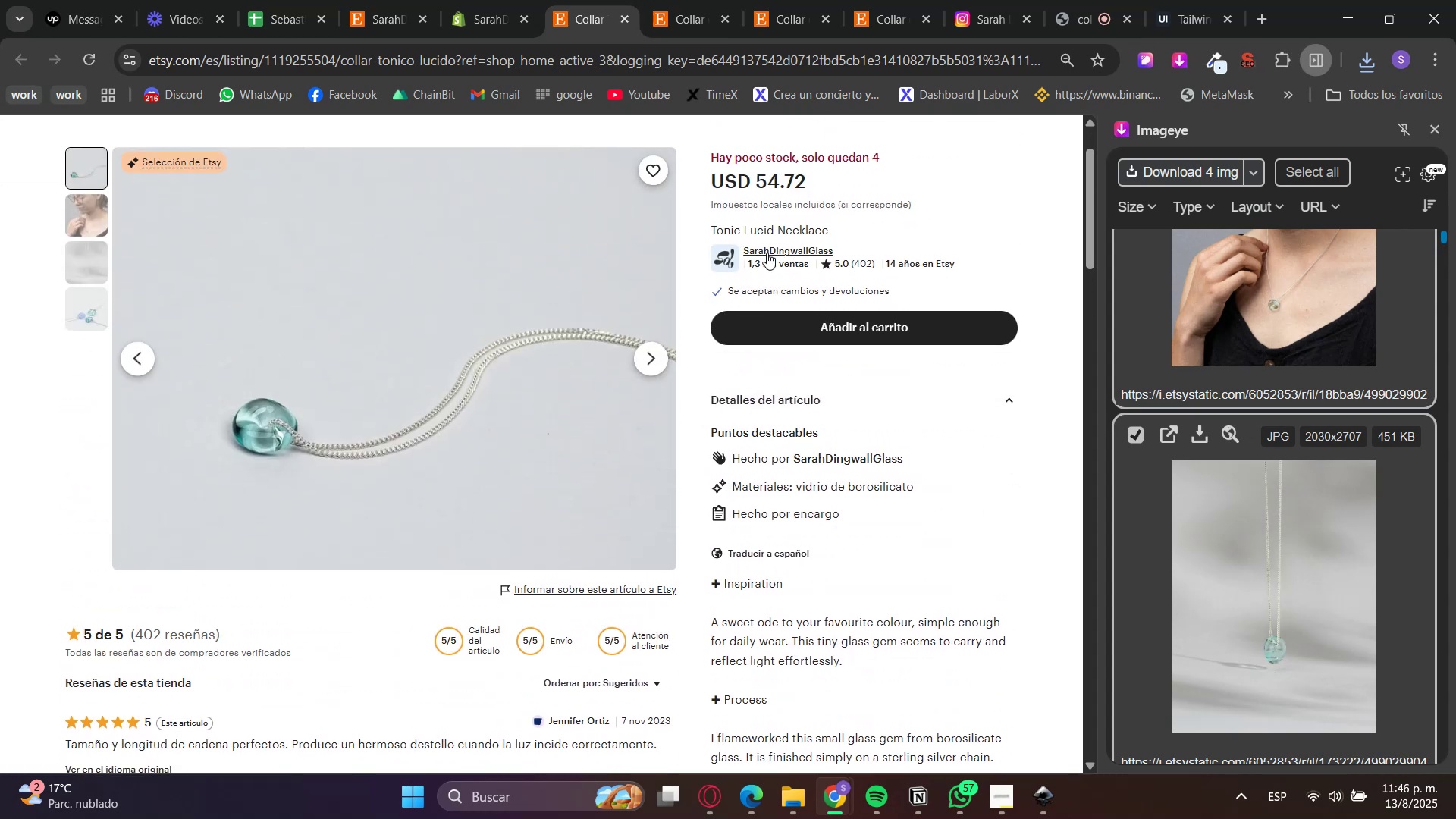 
double_click([767, 224])
 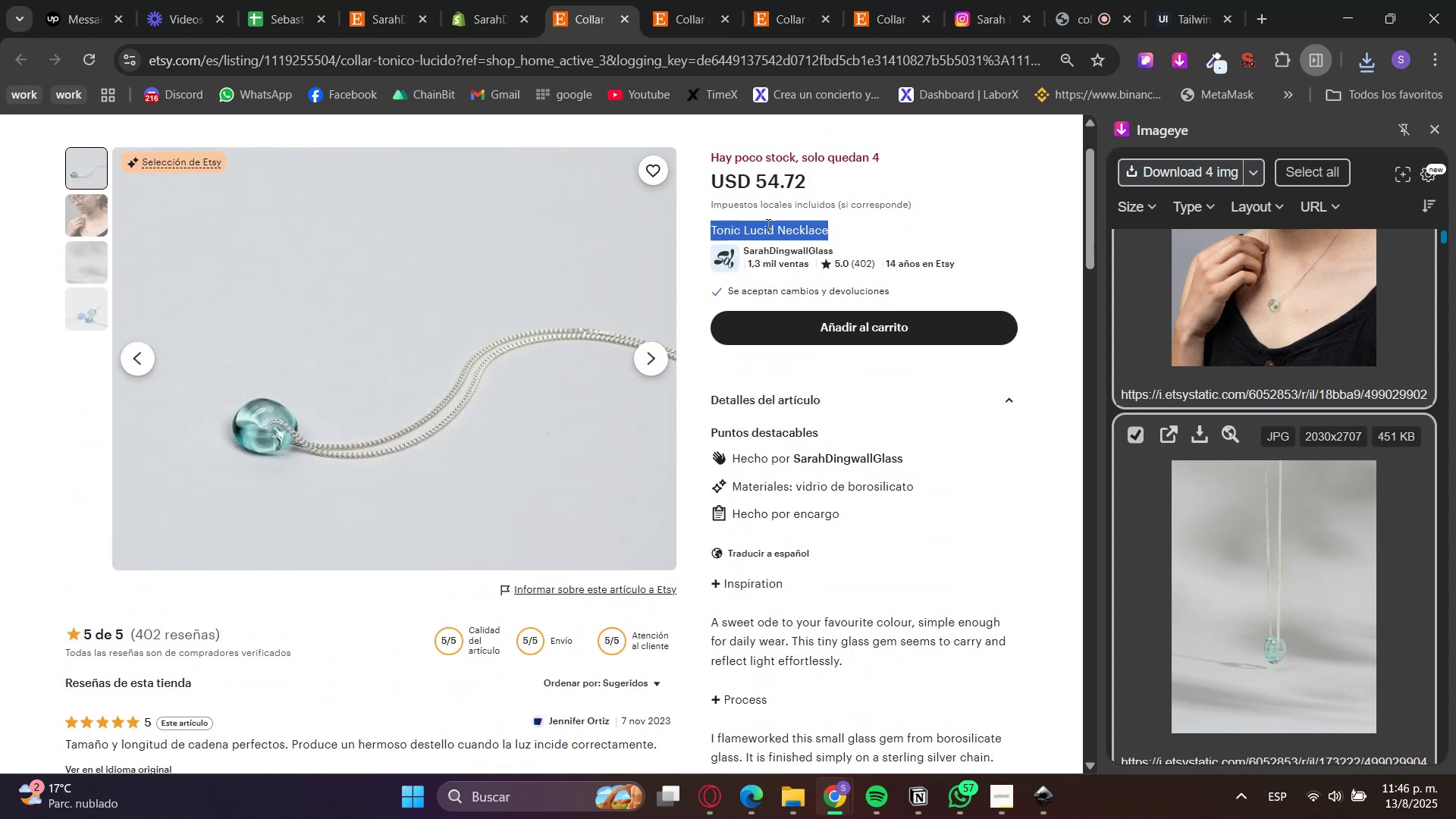 
triple_click([767, 224])
 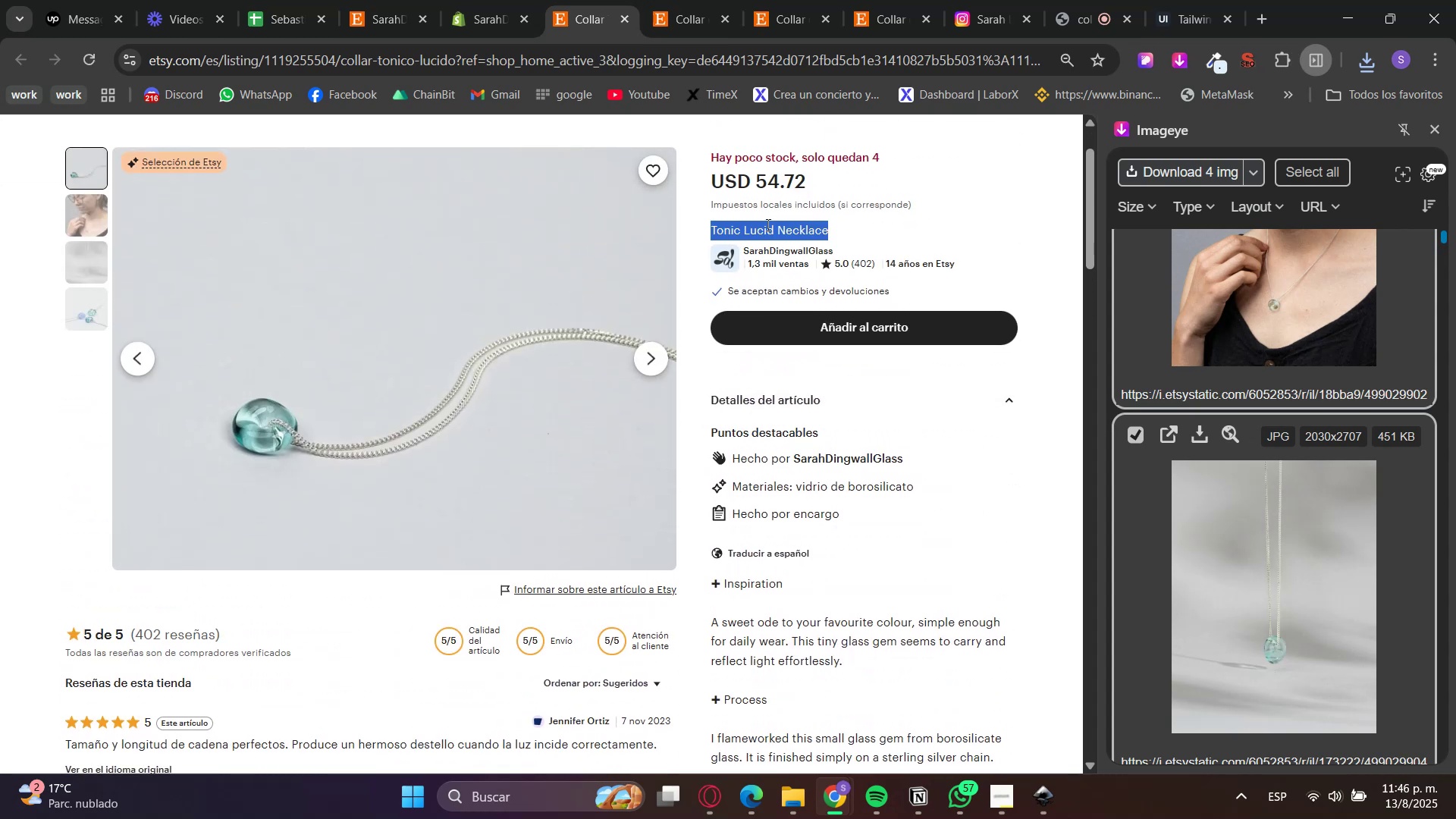 
key(Control+ControlLeft)
 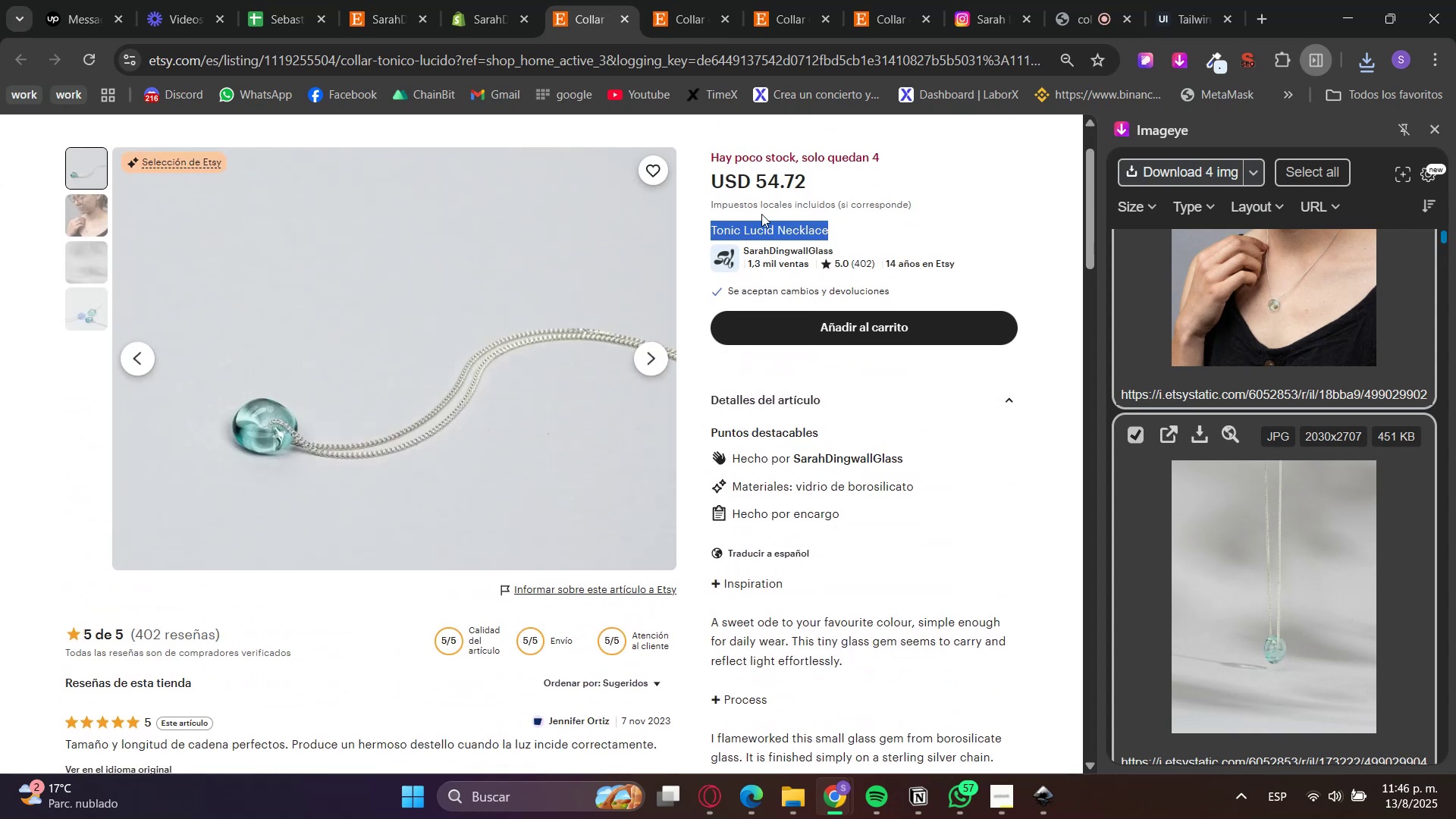 
key(Control+C)
 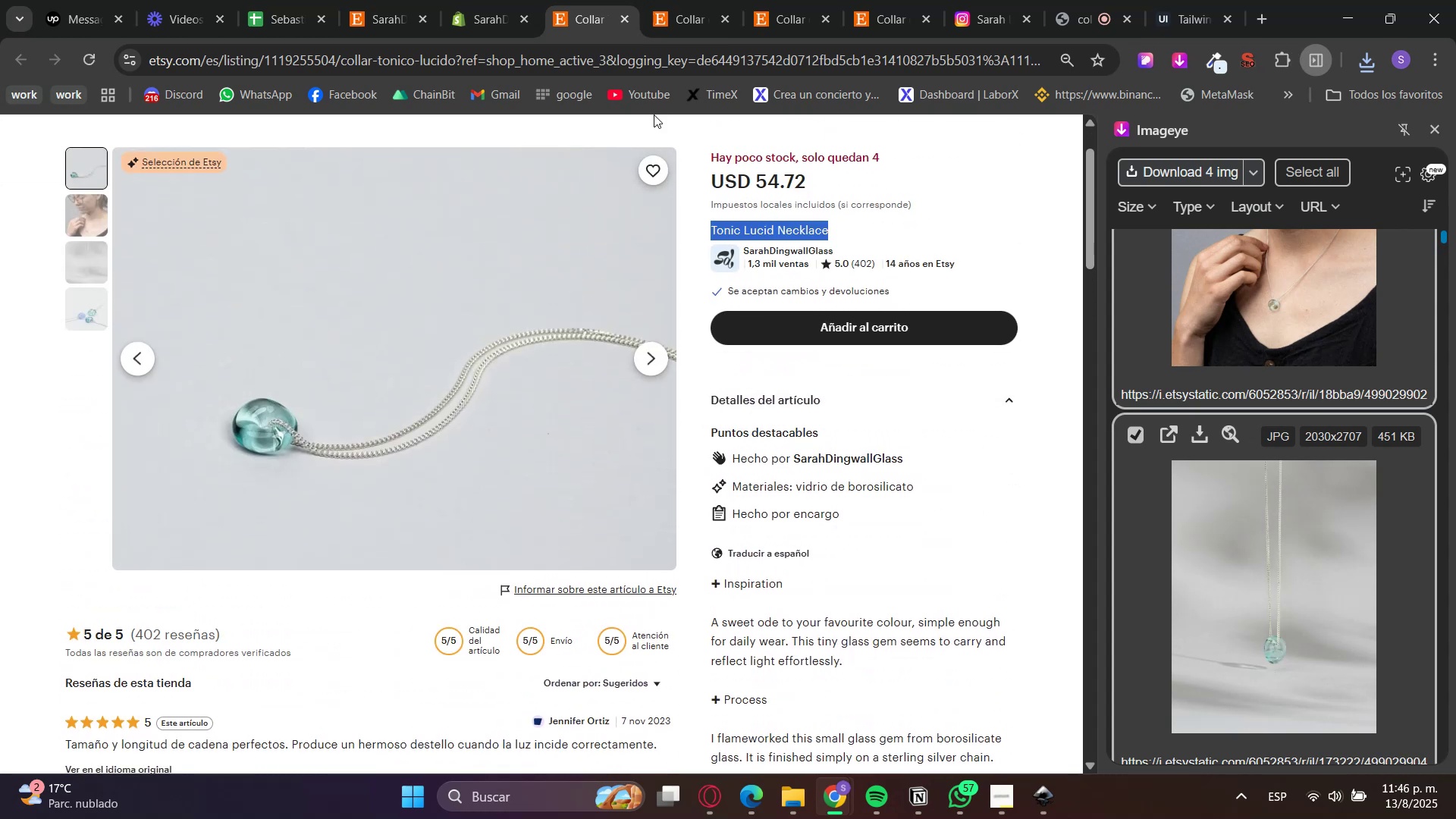 
key(Control+C)
 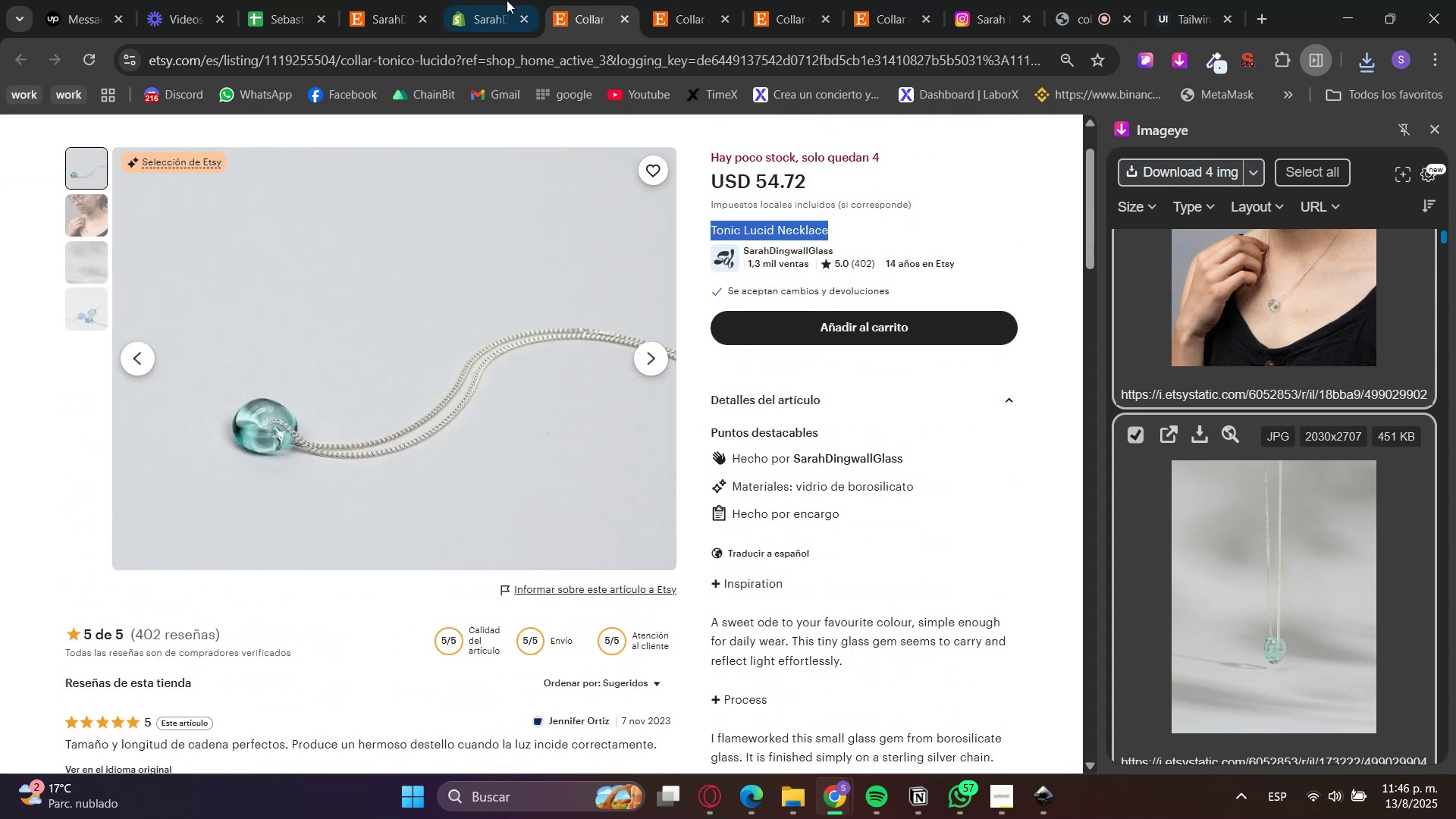 
left_click([485, 0])
 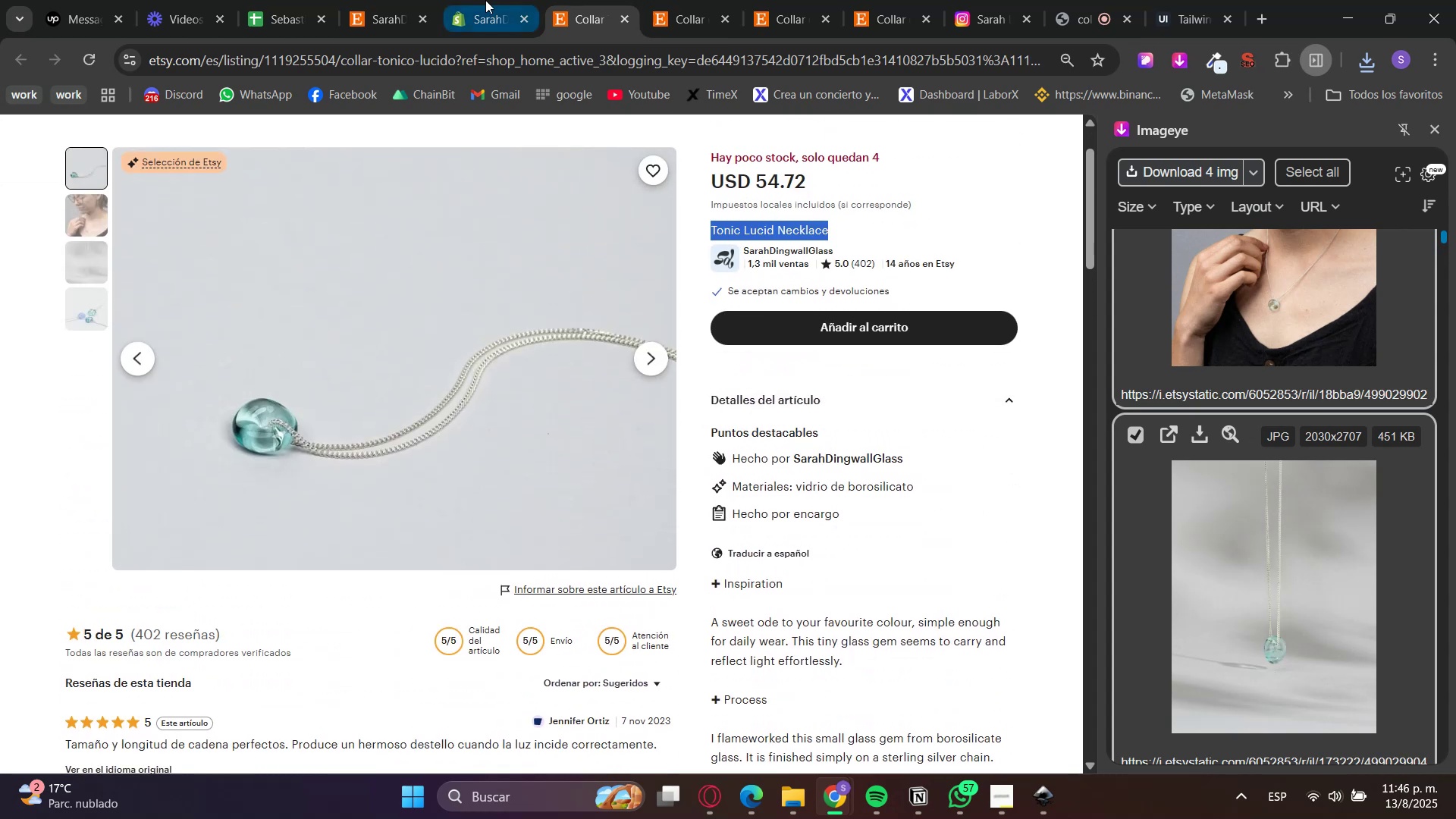 
key(Control+V)
 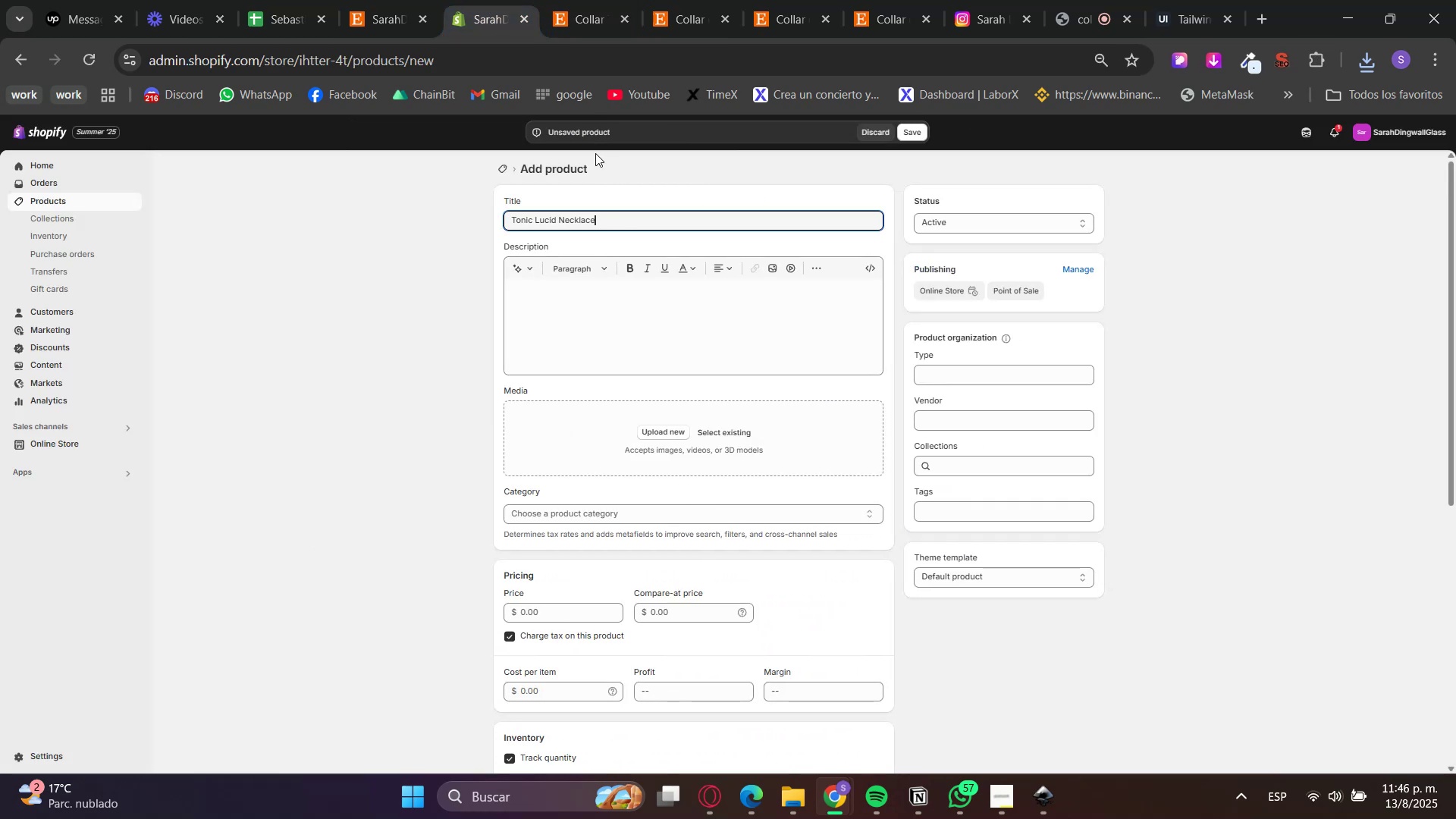 
left_click([620, 0])
 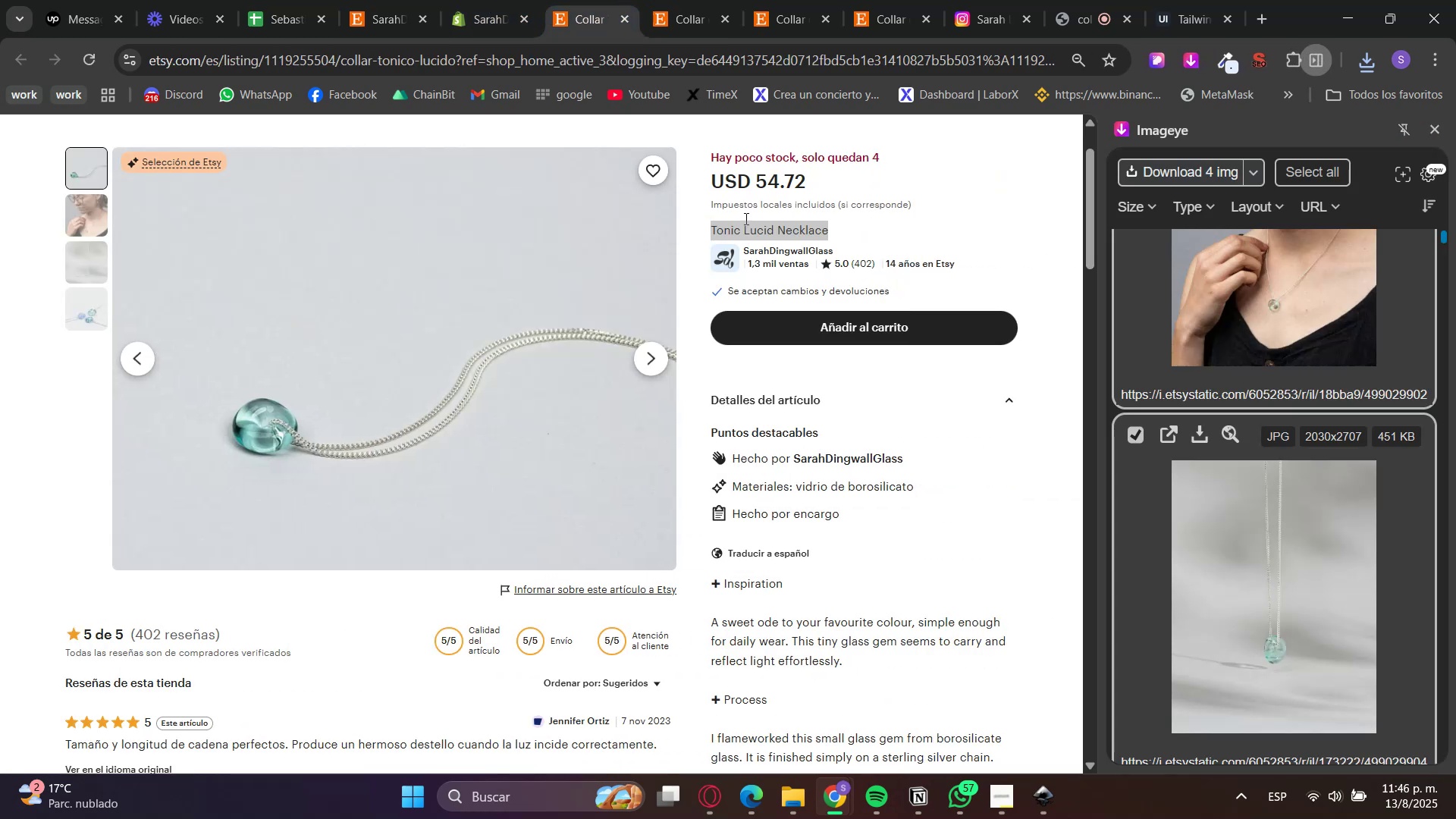 
scroll: coordinate [824, 463], scroll_direction: down, amount: 2.0
 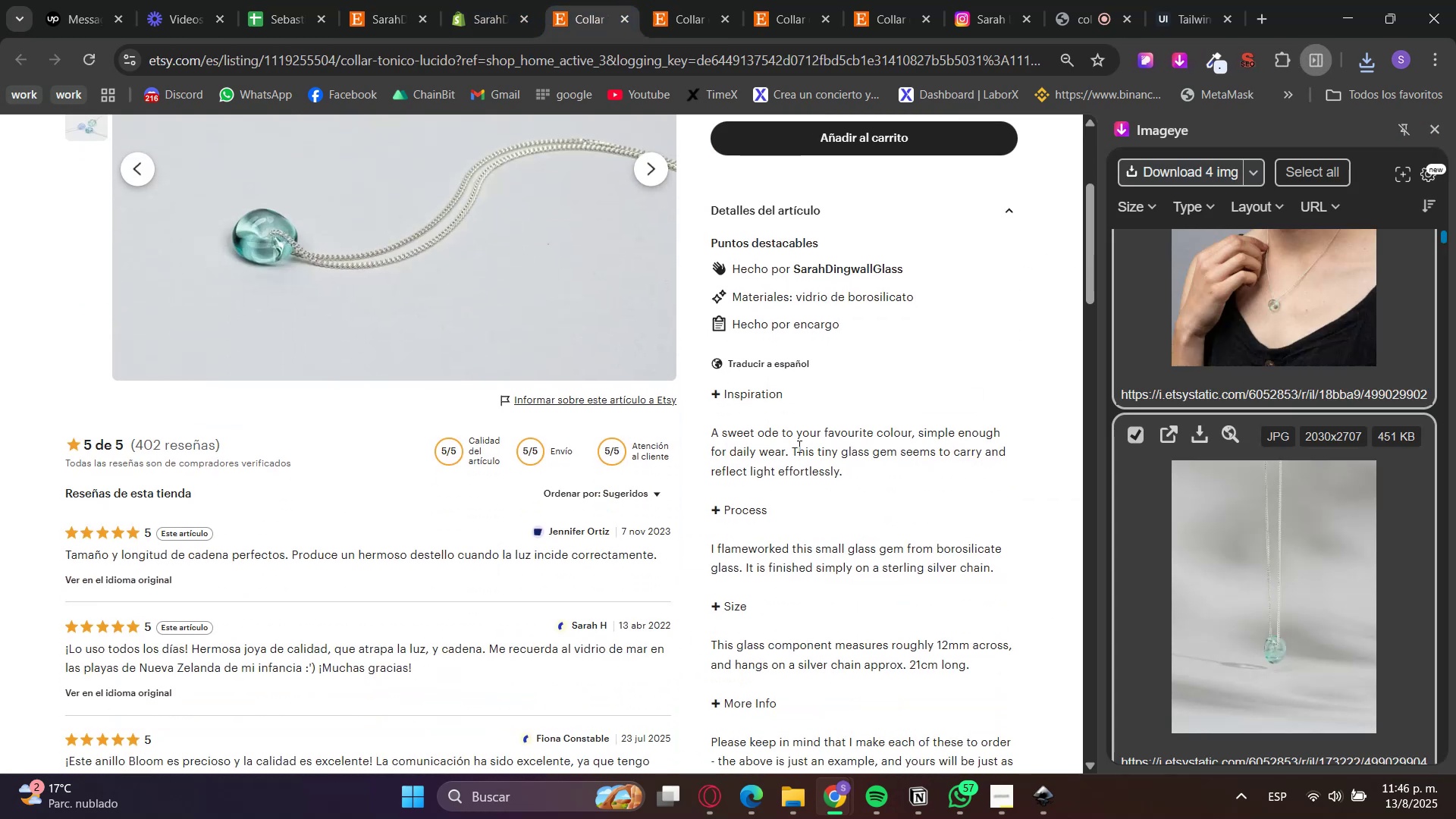 
double_click([798, 446])
 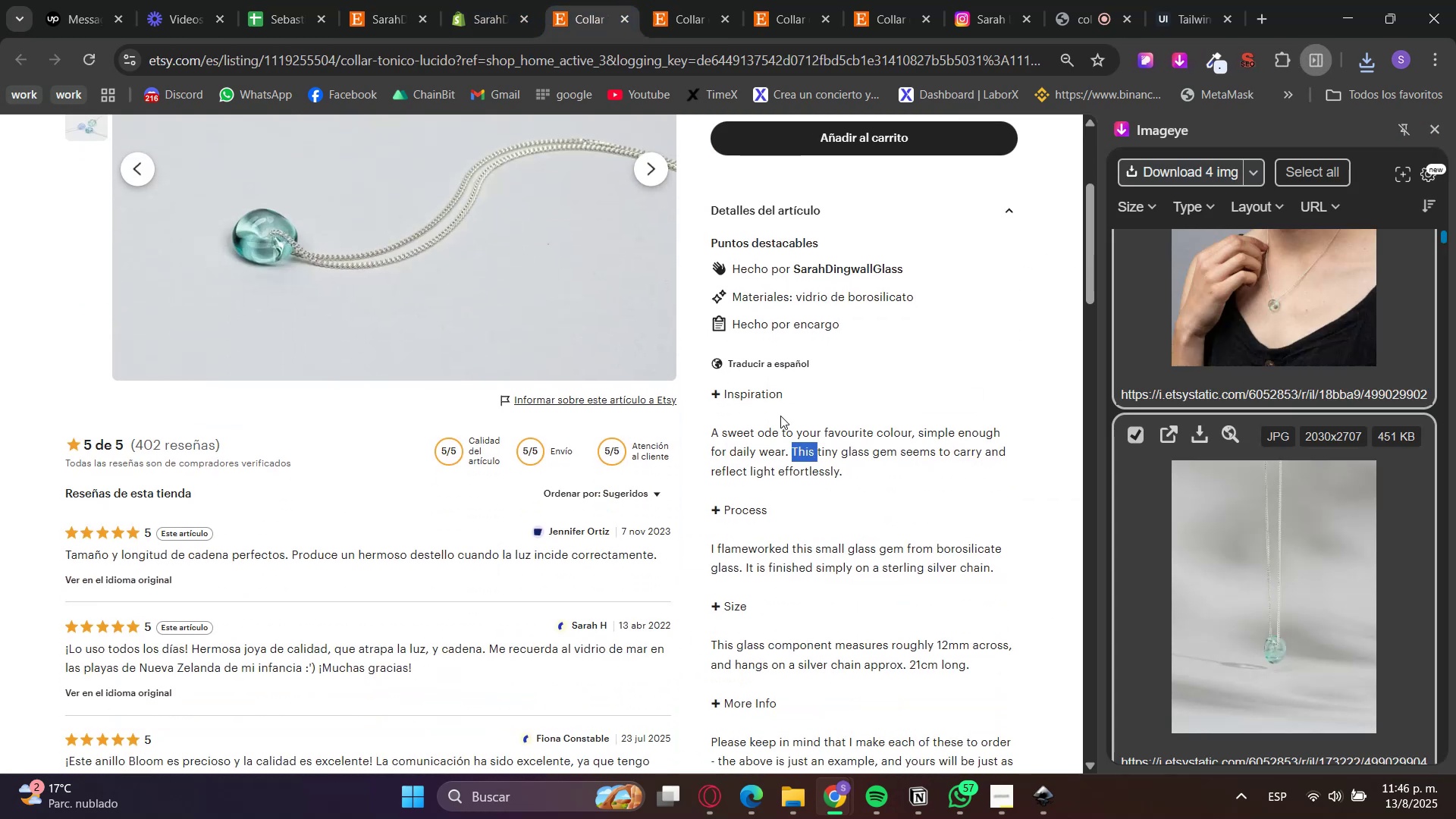 
triple_click([764, 402])
 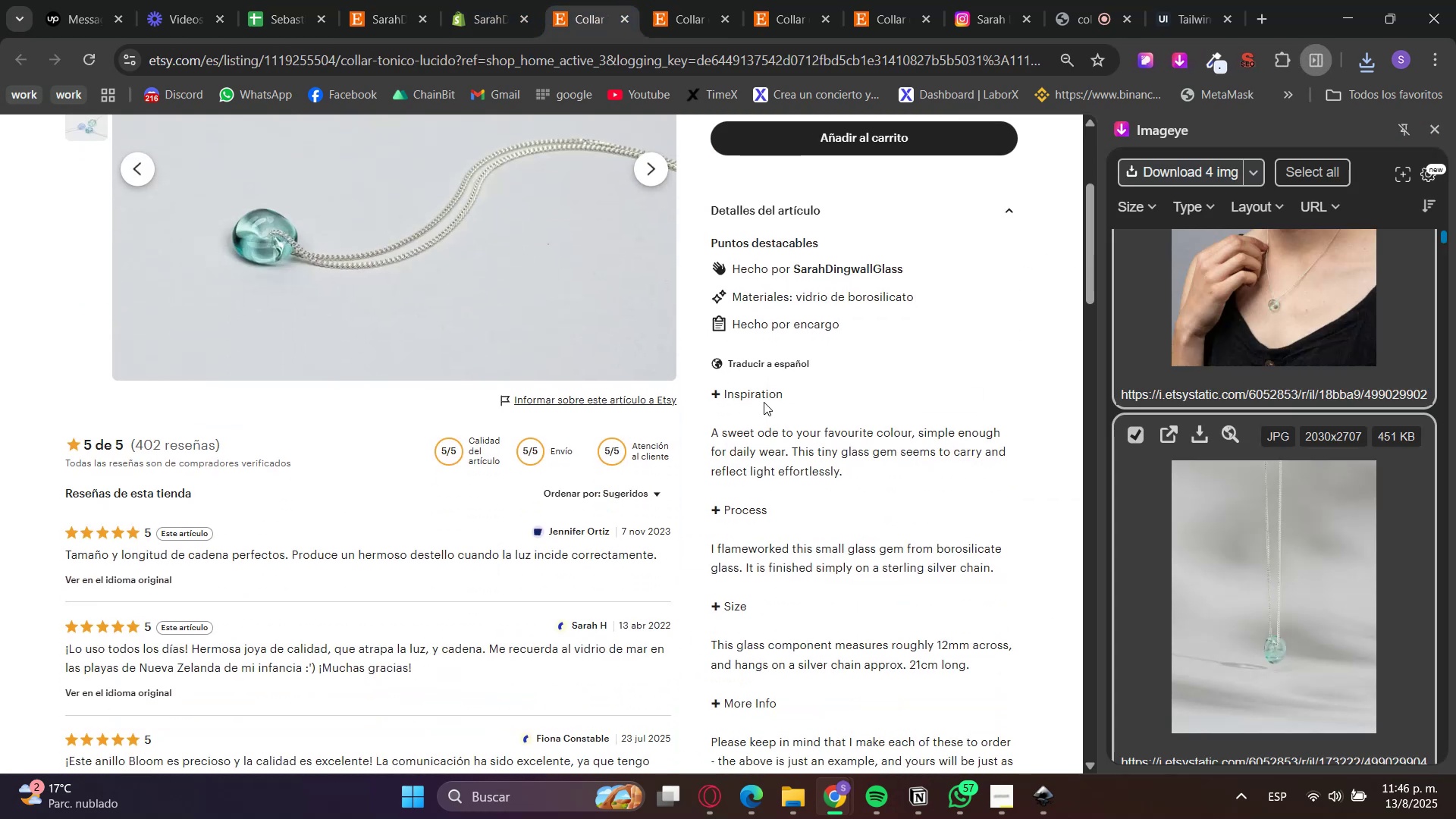 
triple_click([764, 402])
 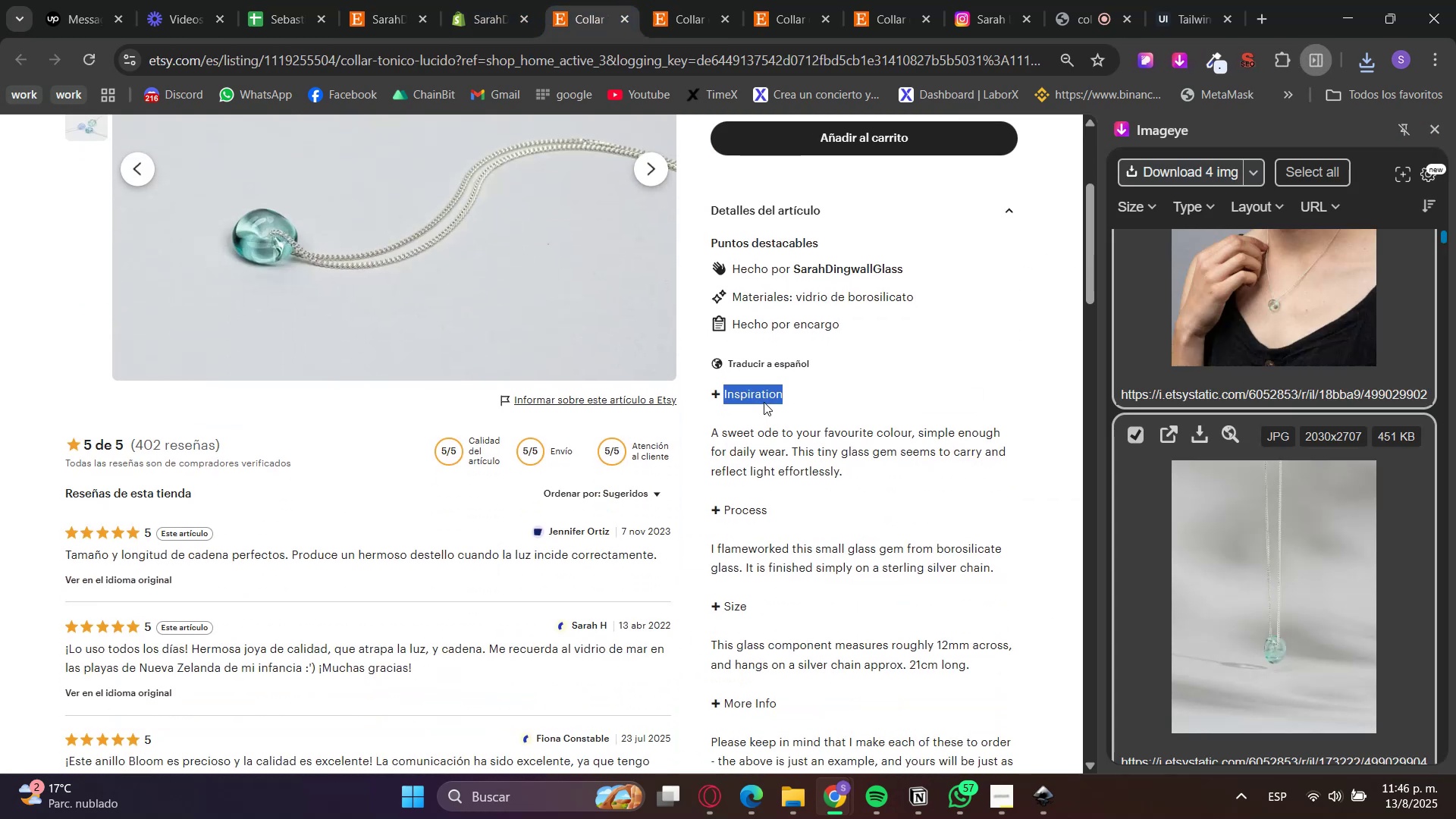 
left_click_drag(start_coordinate=[764, 402], to_coordinate=[773, 529])
 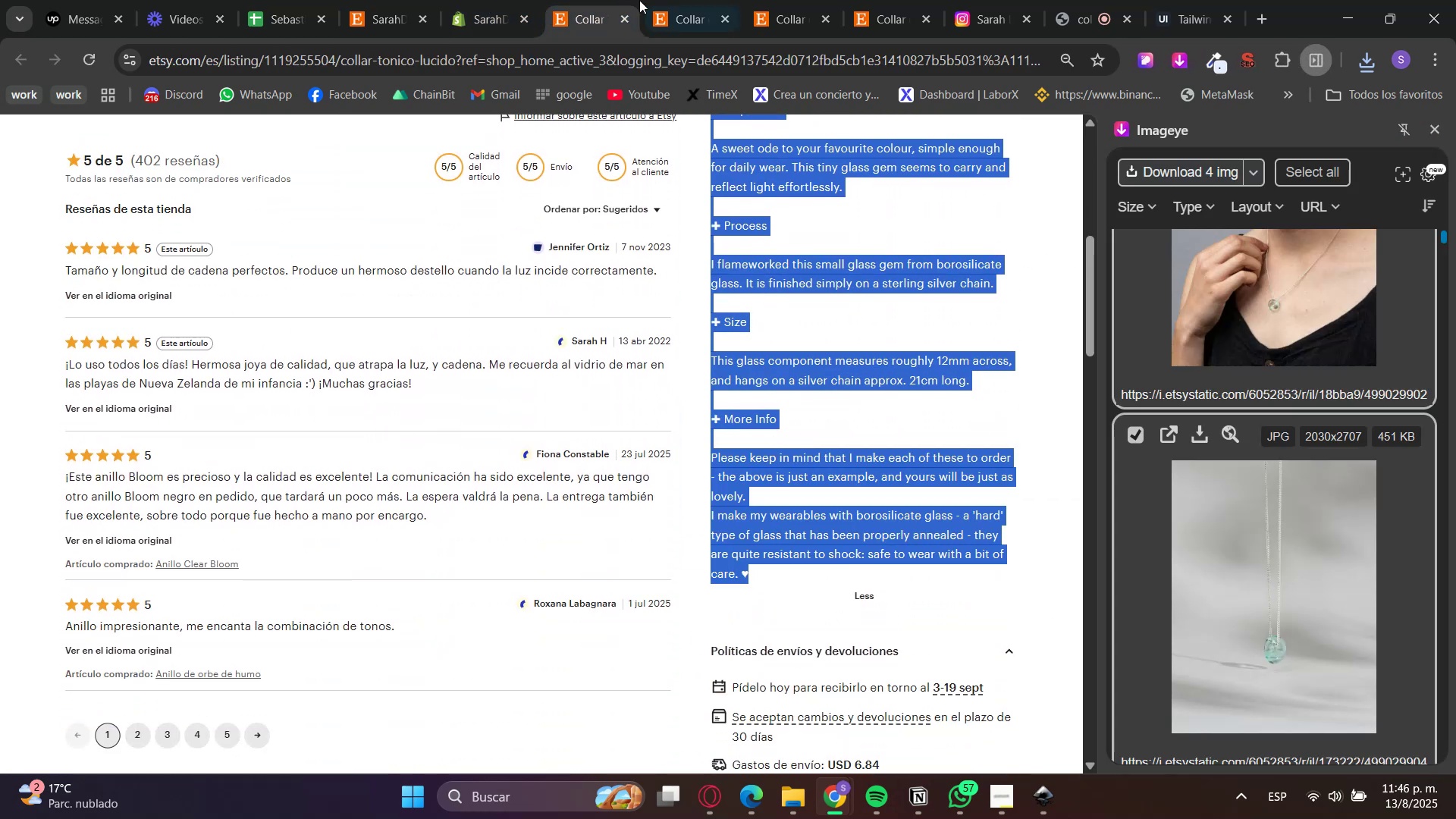 
scroll: coordinate [774, 444], scroll_direction: down, amount: 3.0
 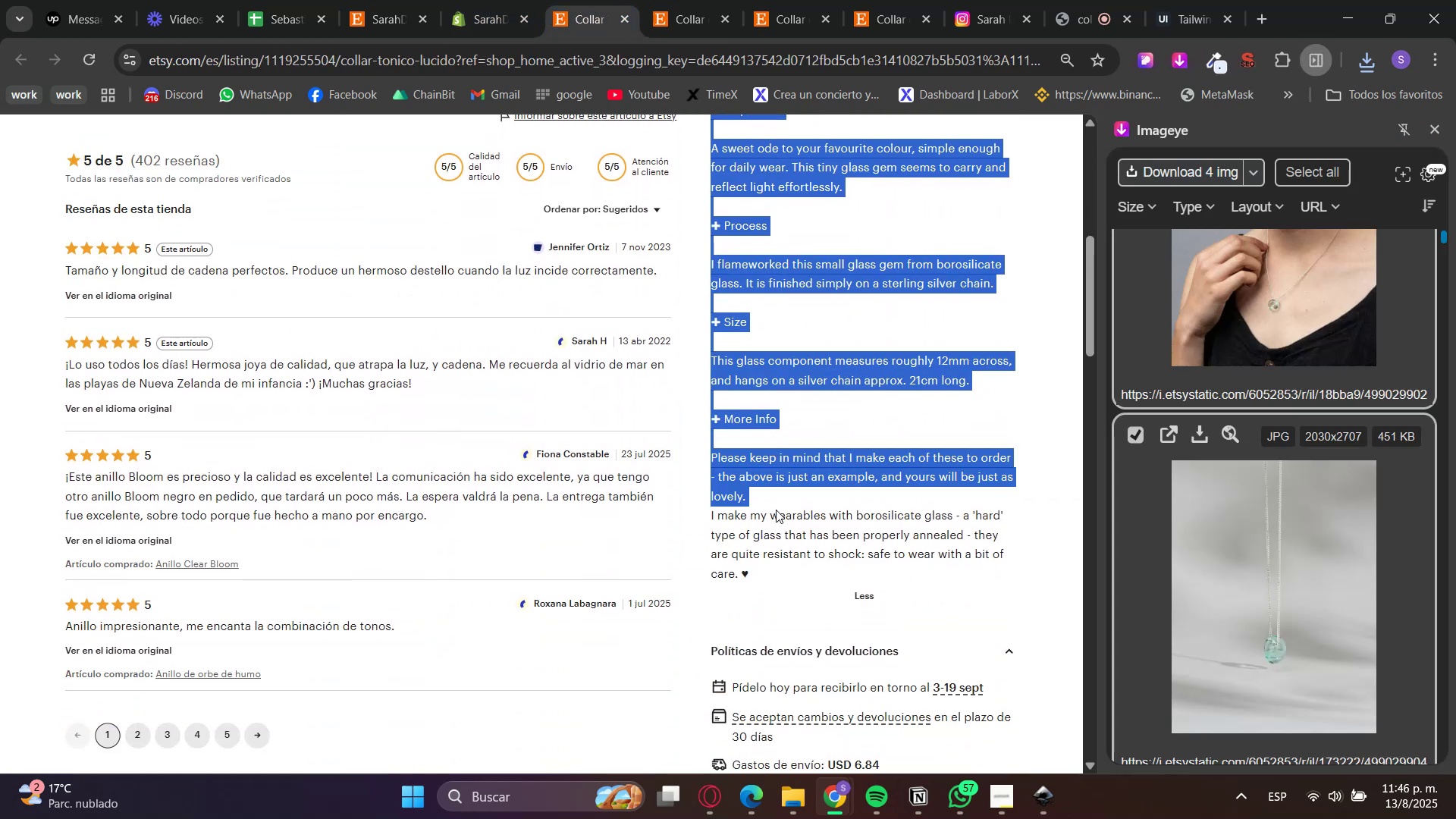 
key(Control+C)
 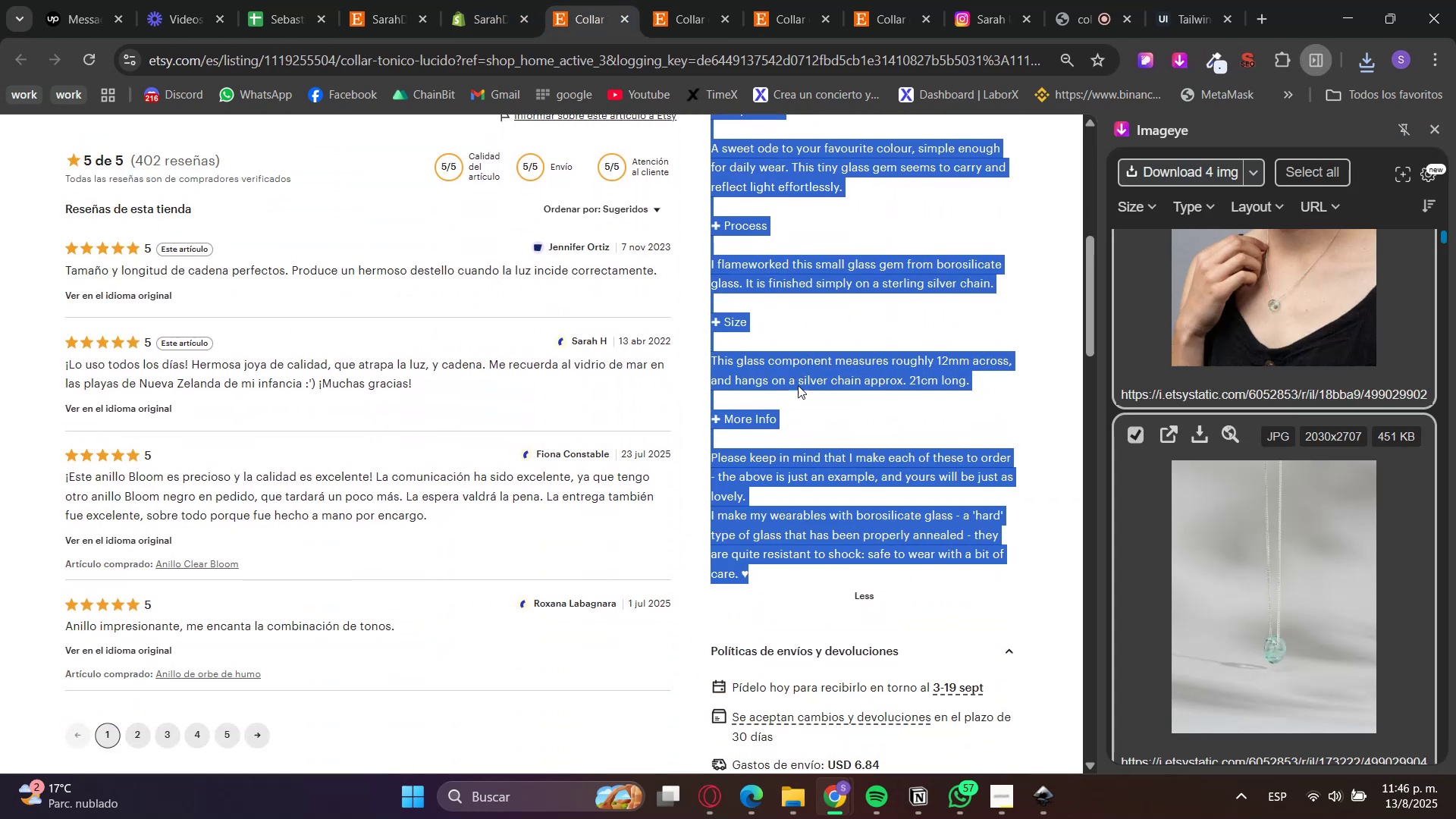 
key(Control+C)
 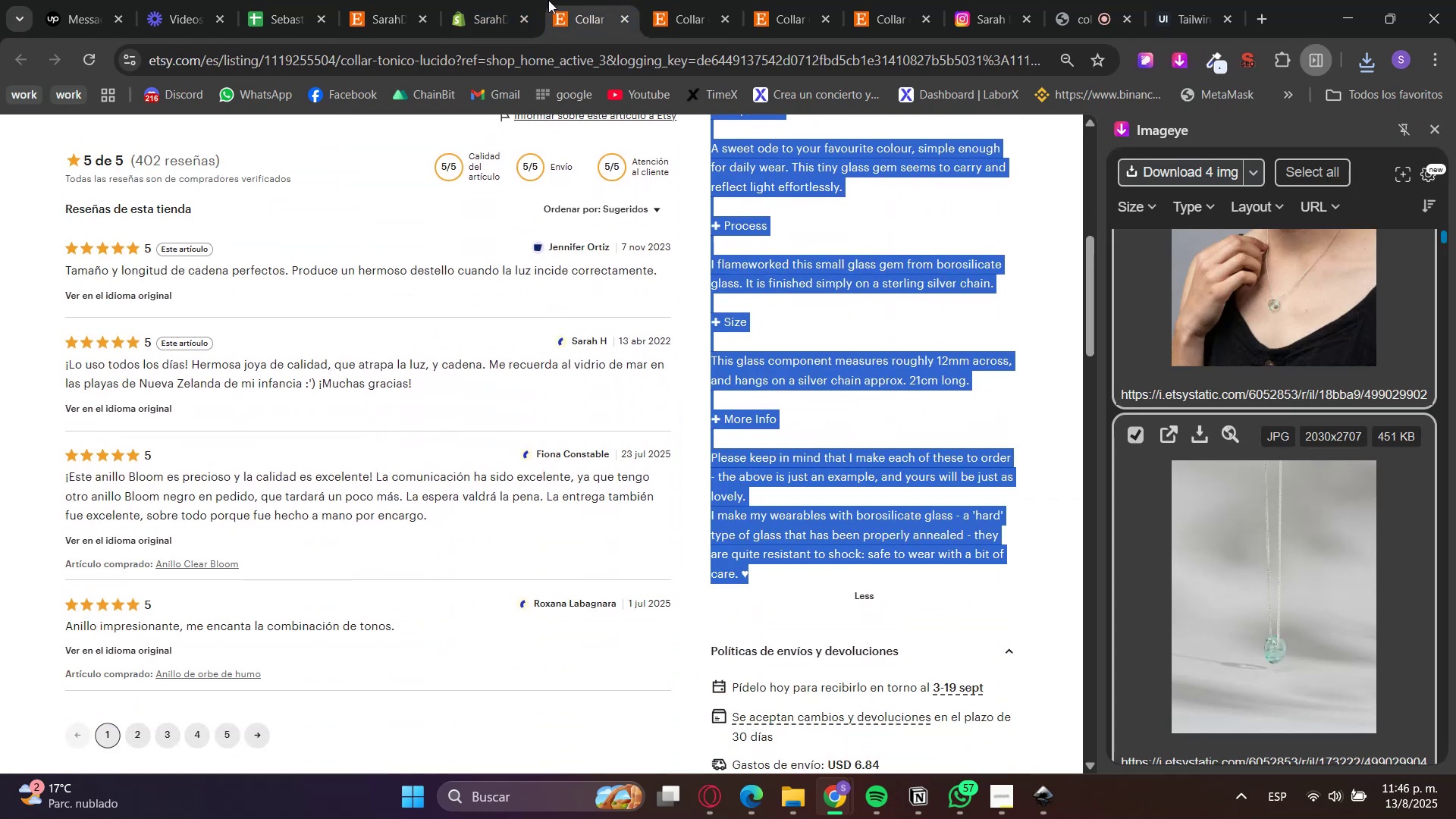 
left_click([498, 0])
 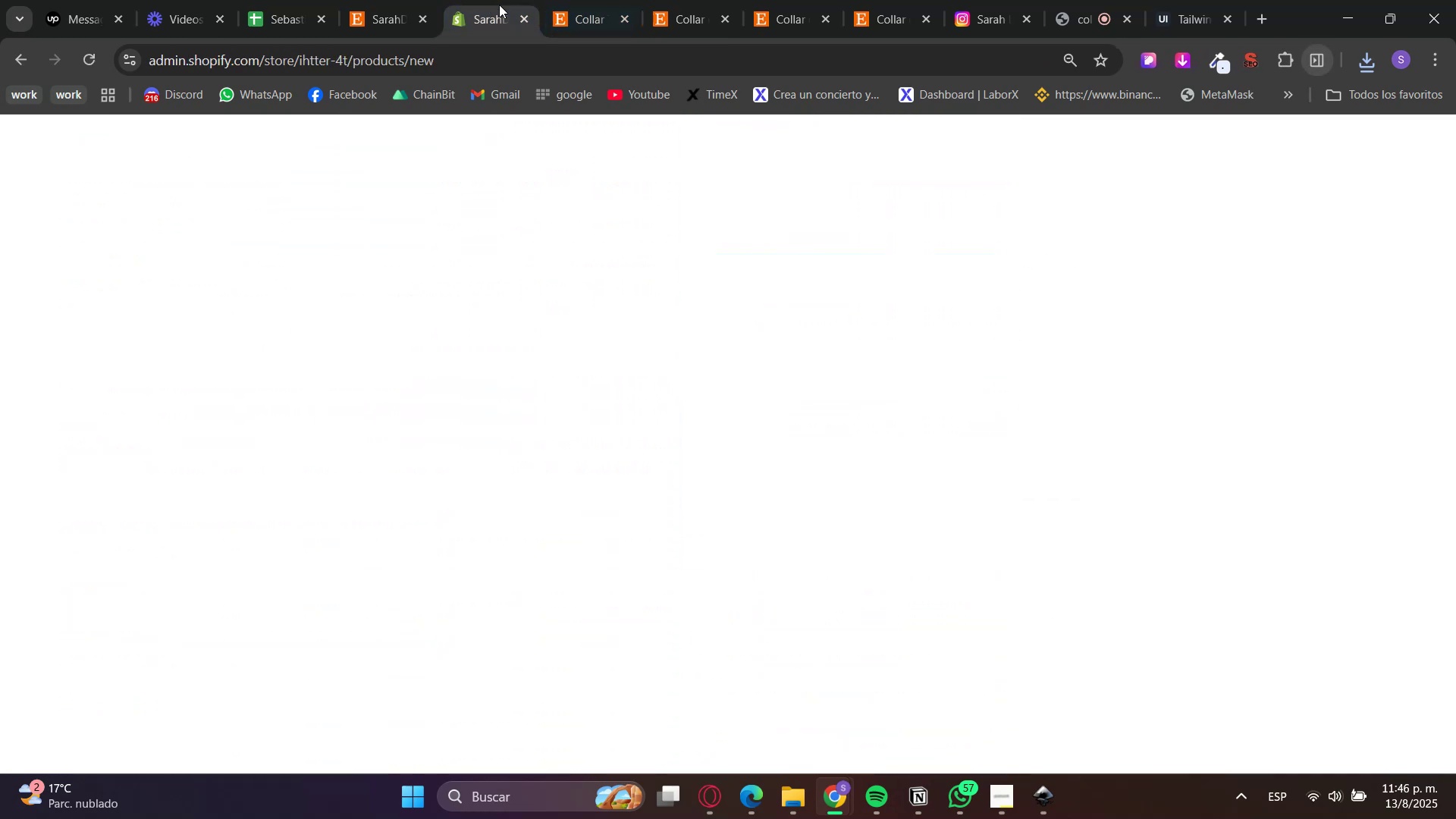 
double_click([541, 404])
 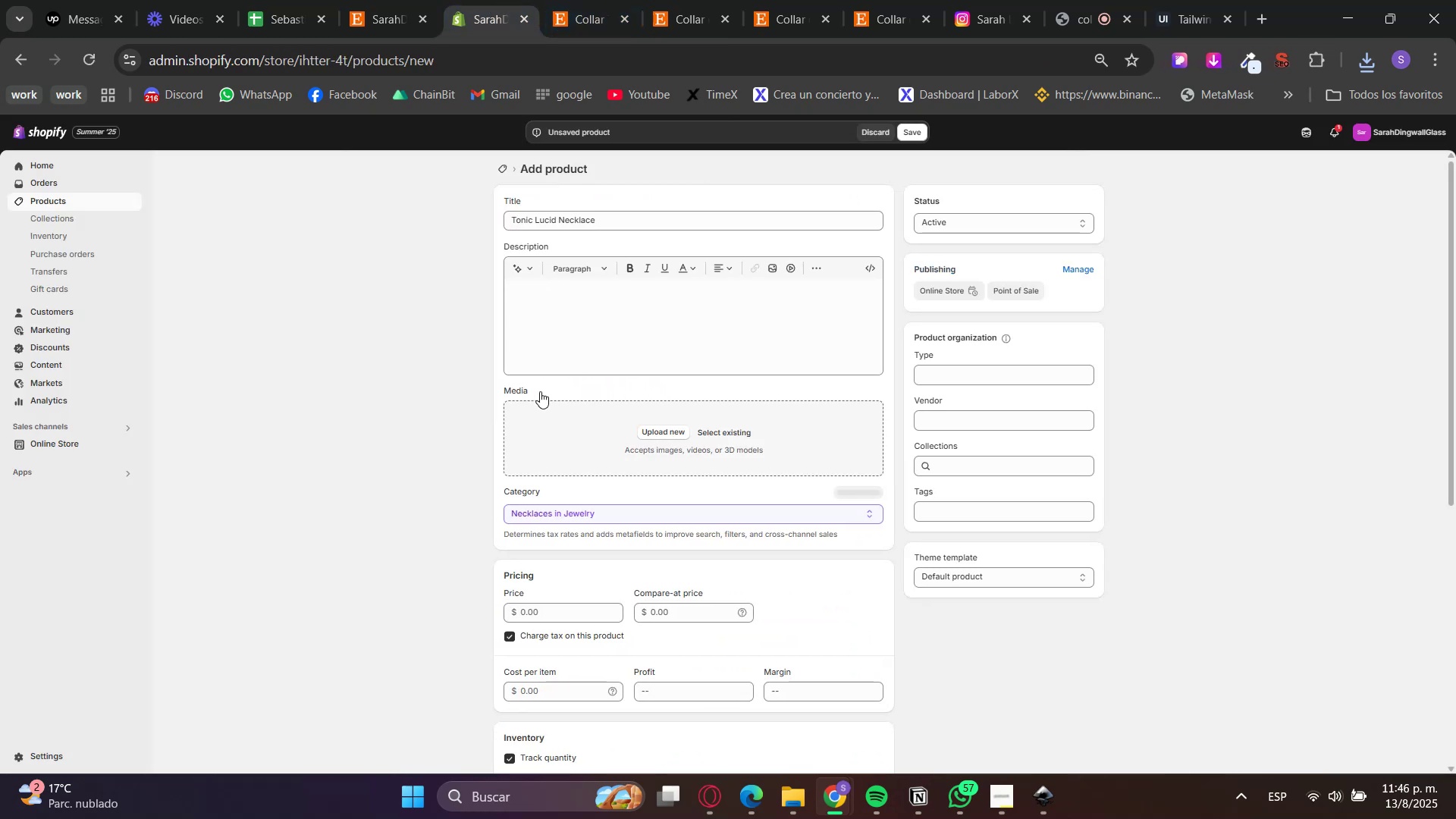 
triple_click([540, 357])
 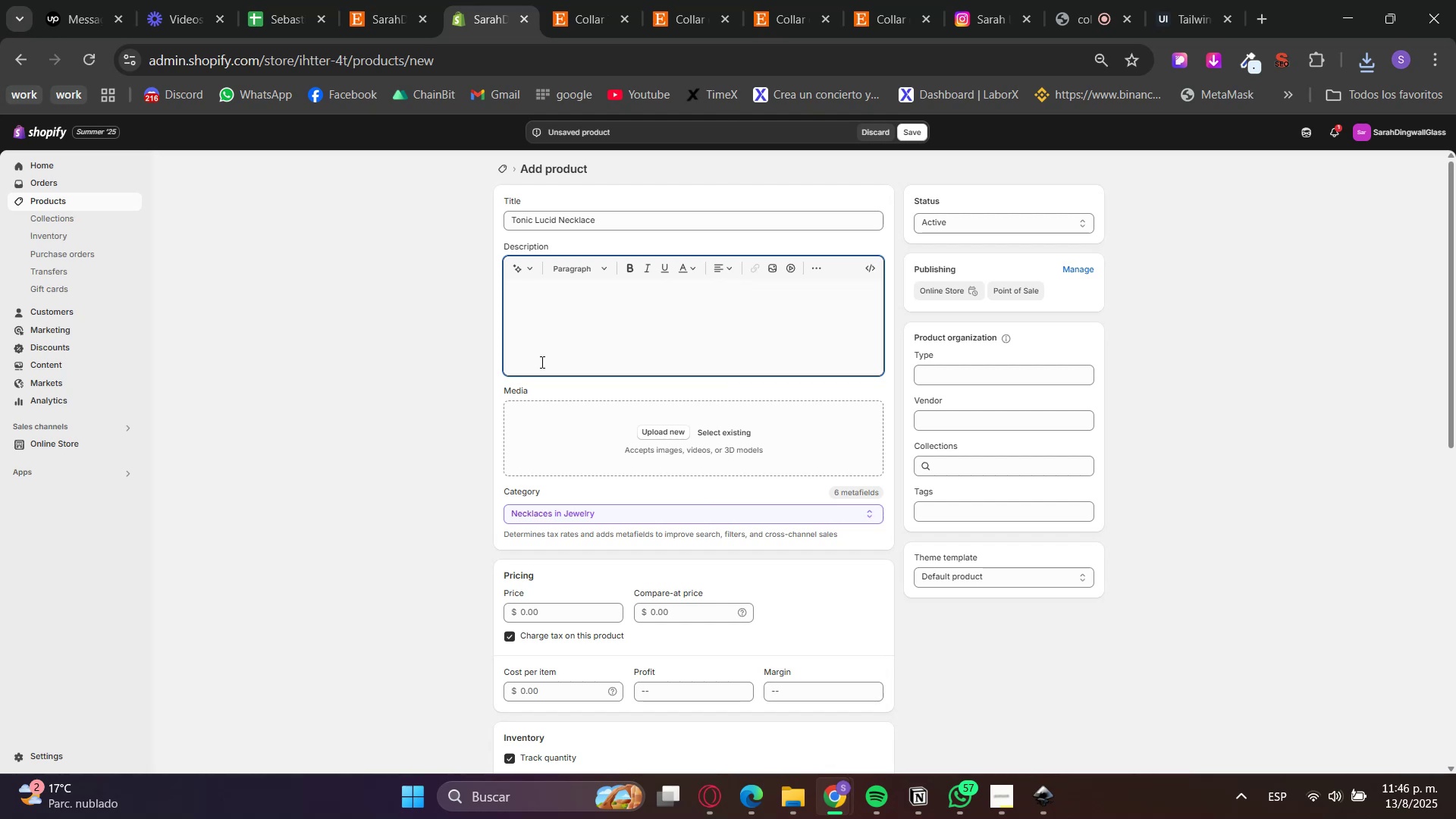 
key(Control+V)
 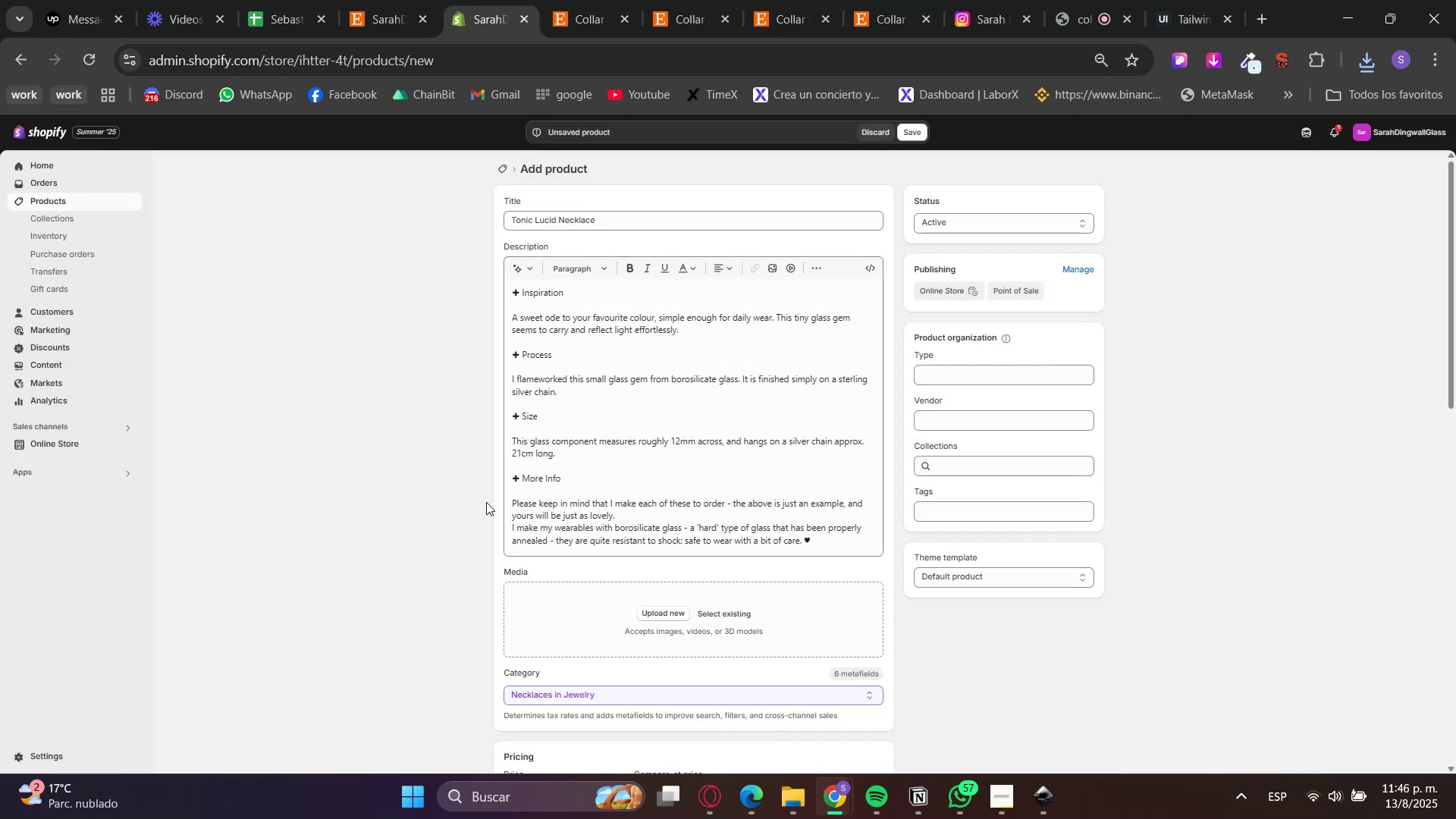 
left_click([815, 811])
 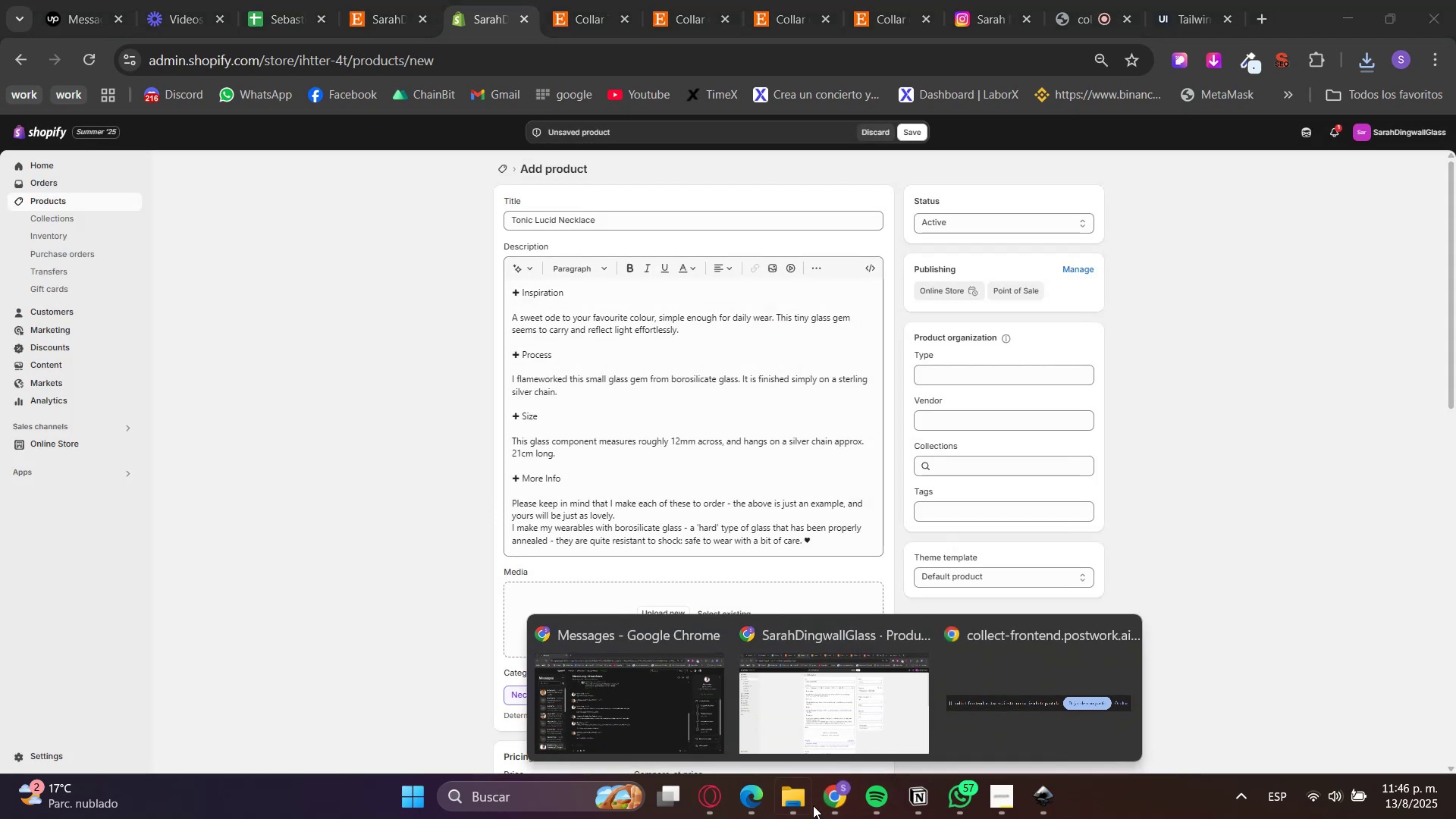 
left_click([805, 804])
 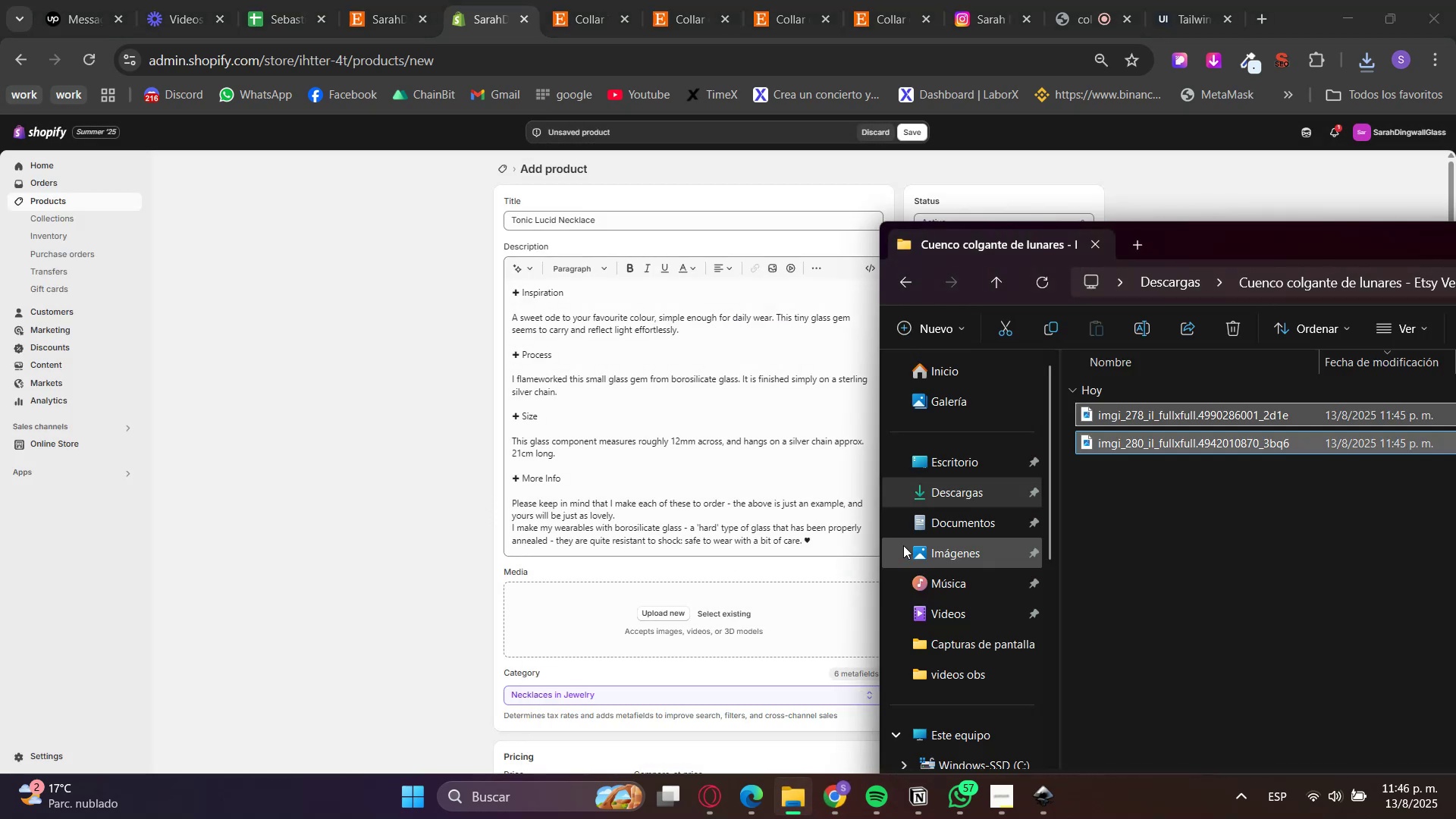 
left_click([940, 497])
 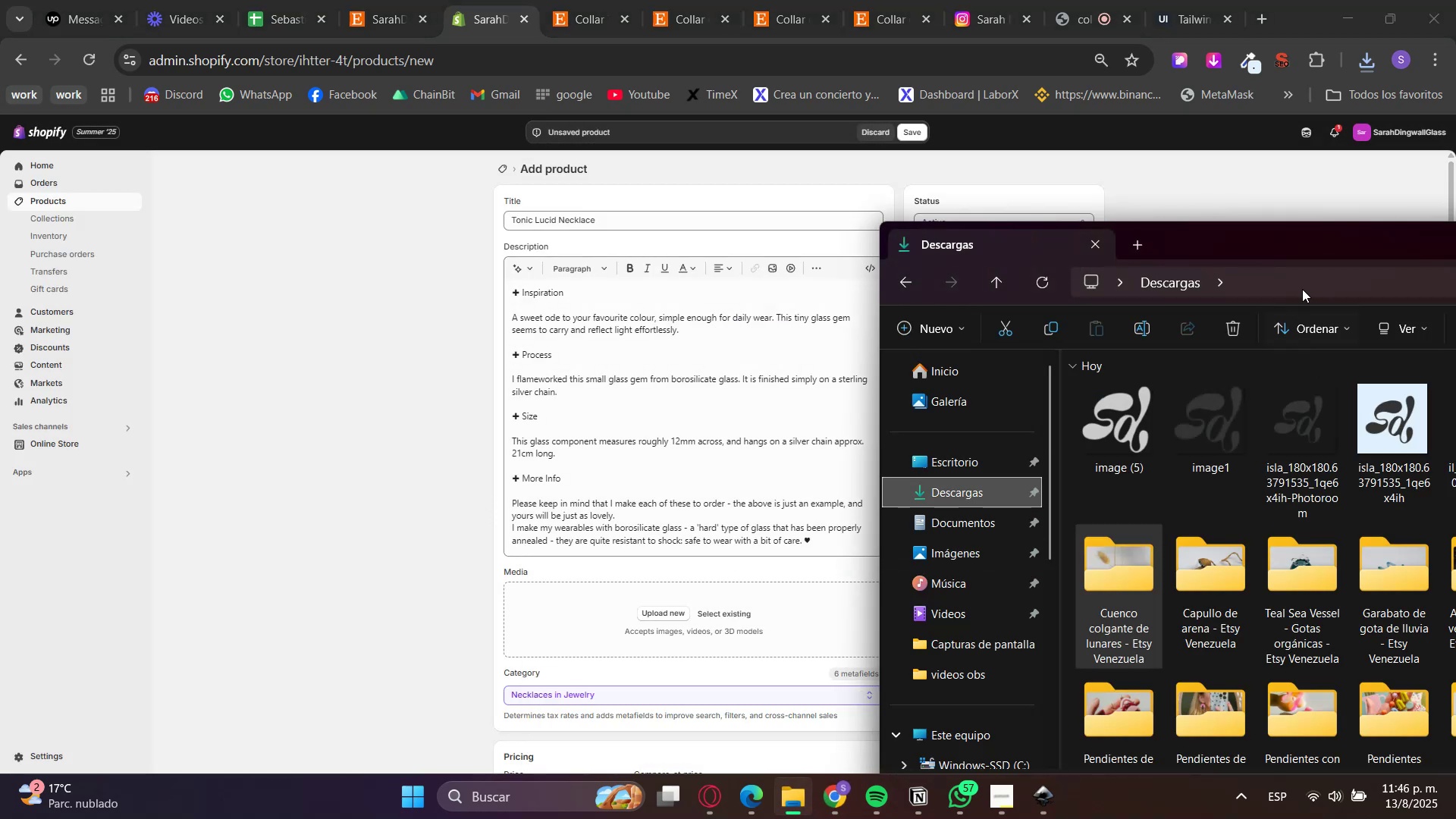 
left_click_drag(start_coordinate=[1296, 250], to_coordinate=[648, 250])
 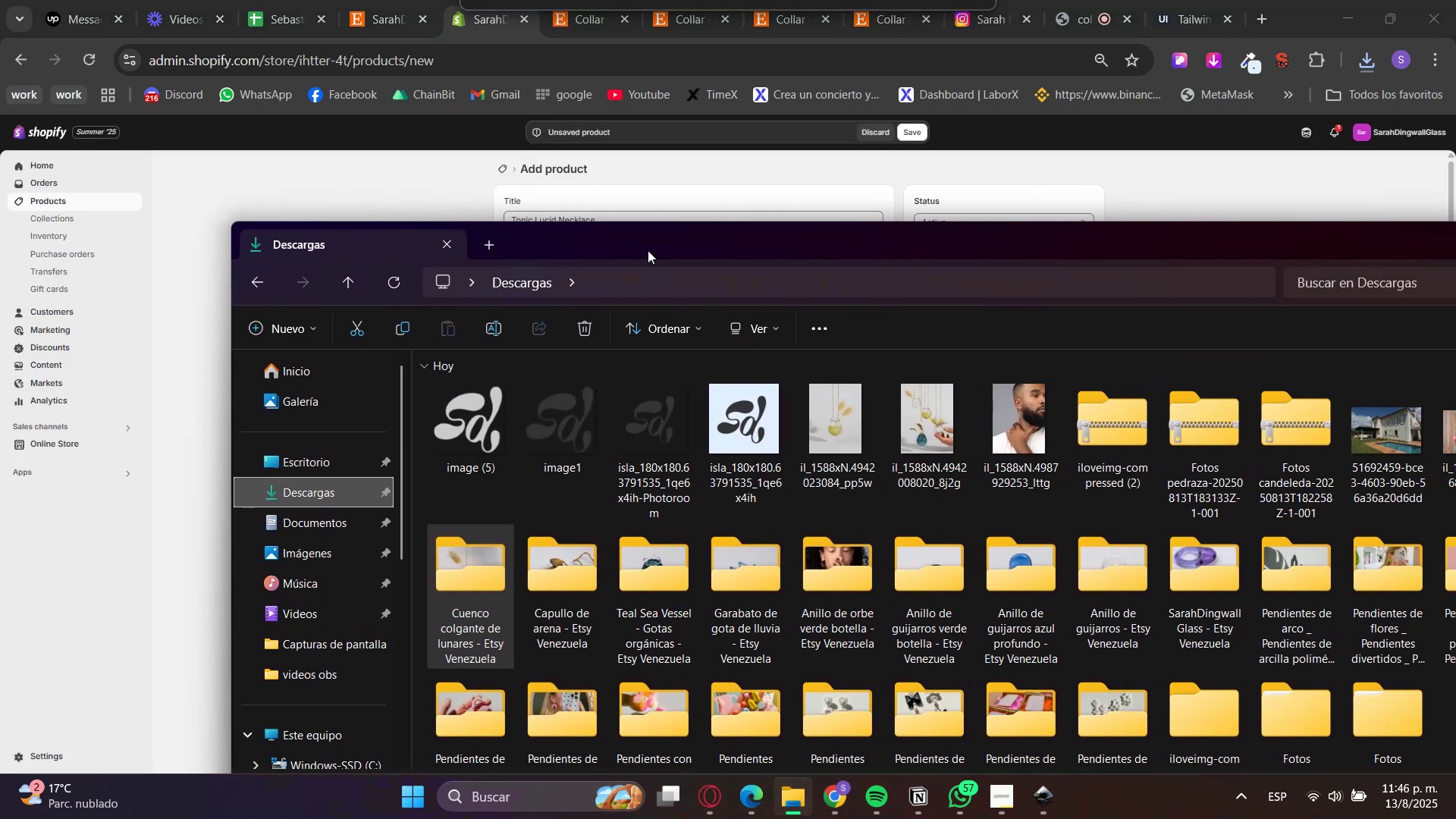 
double_click([648, 250])
 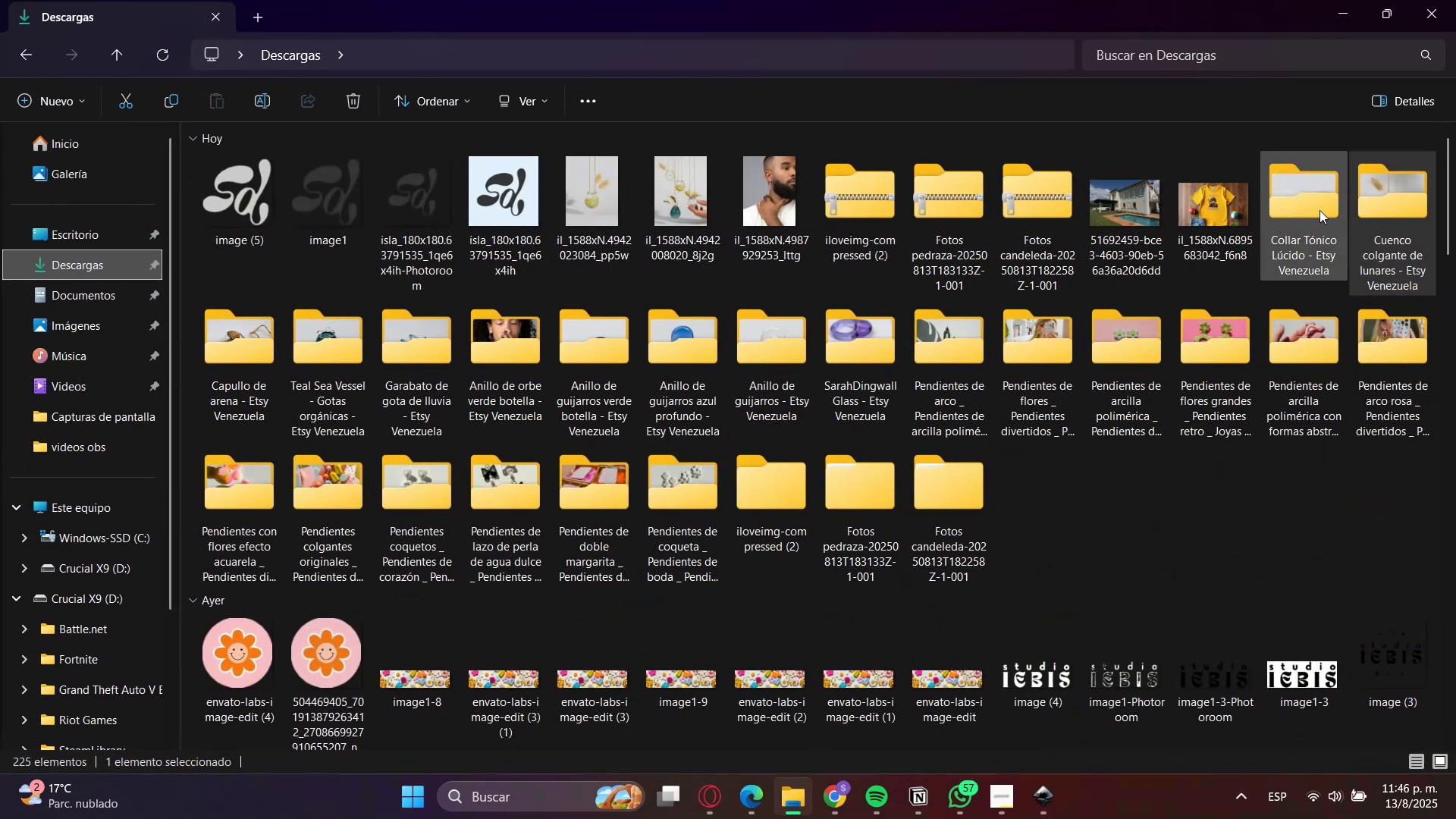 
double_click([1320, 210])
 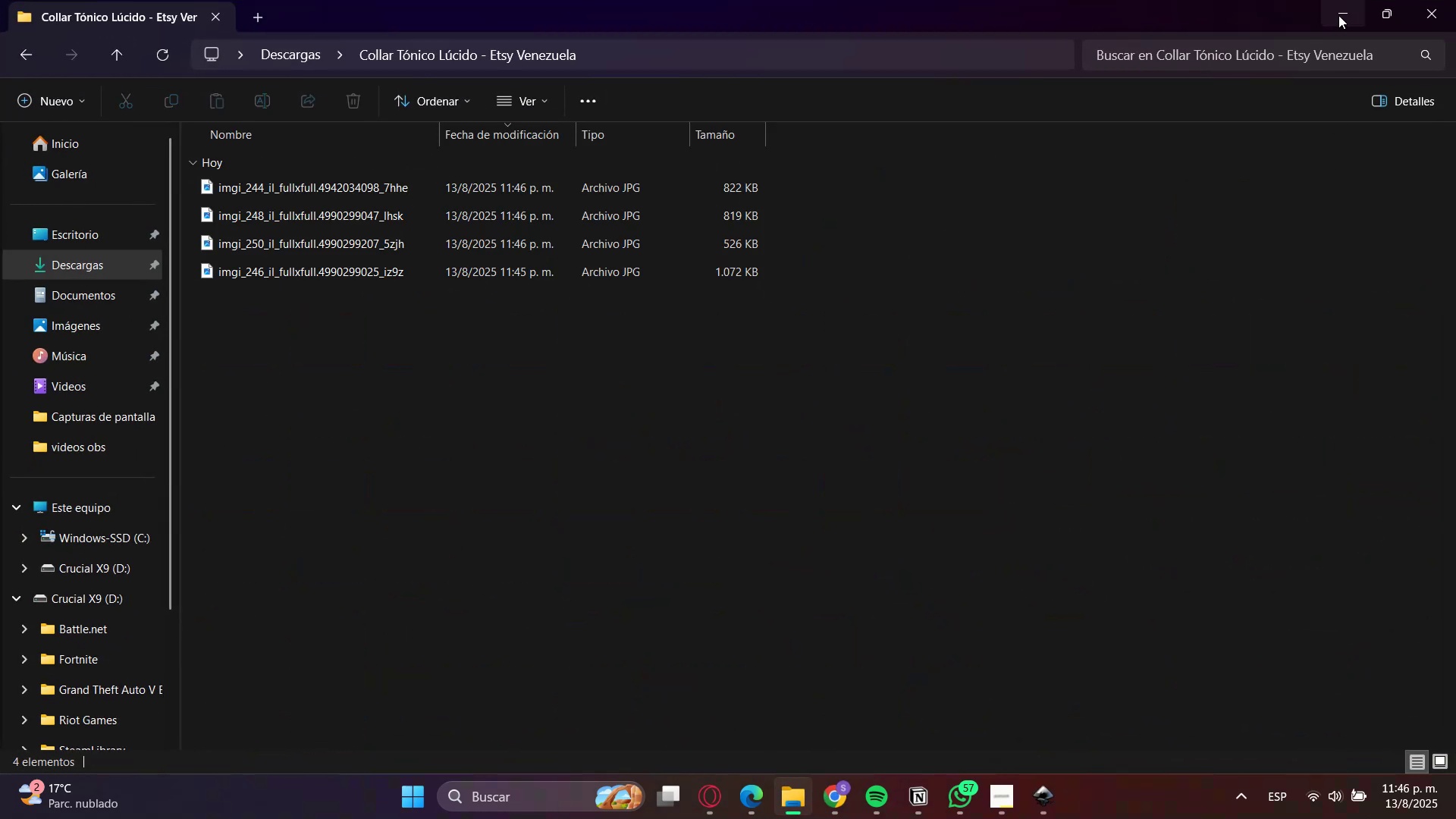 
left_click_drag(start_coordinate=[629, 394], to_coordinate=[665, 66])
 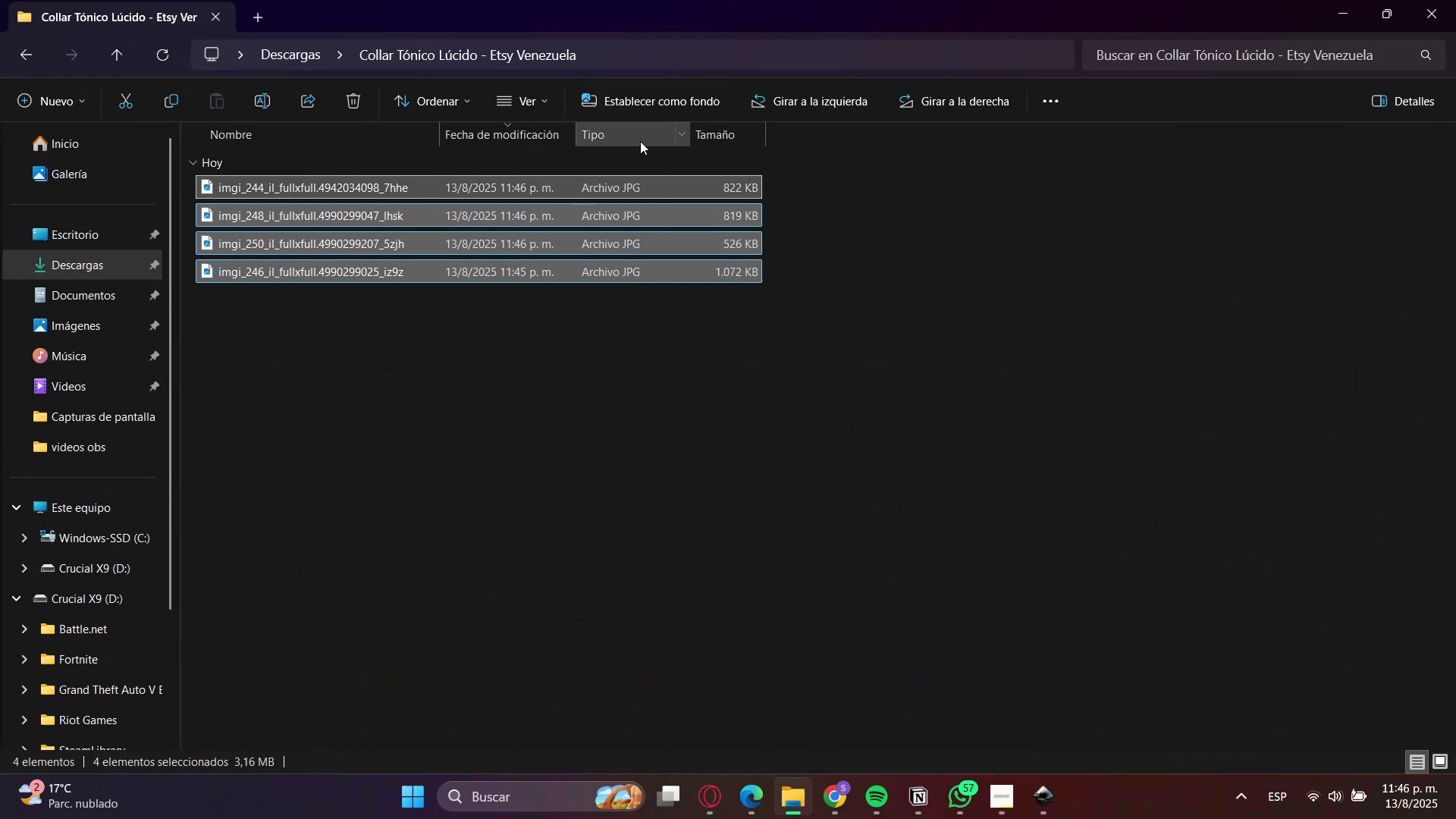 
left_click_drag(start_coordinate=[684, 5], to_coordinate=[1276, 155])
 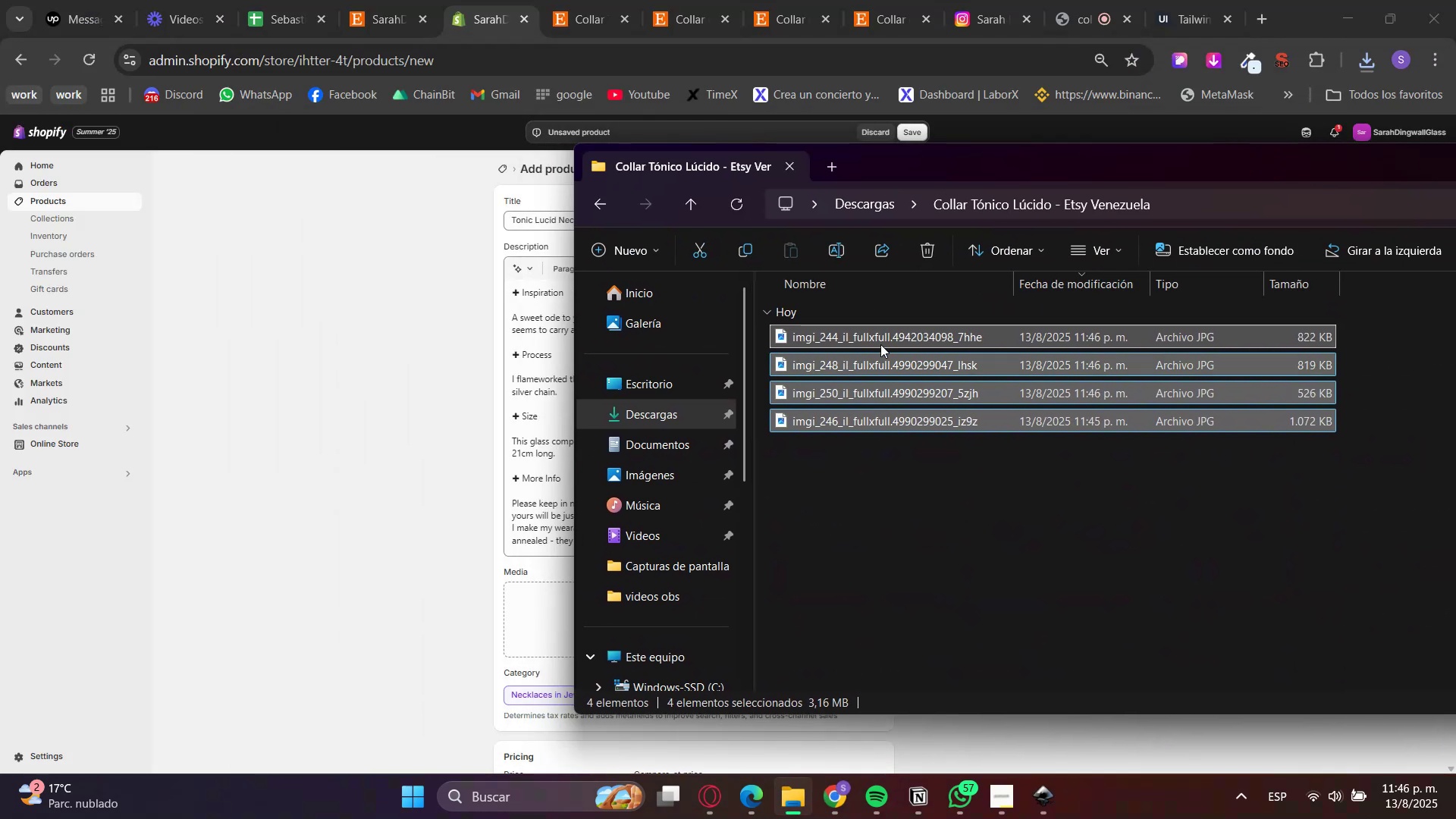 
left_click_drag(start_coordinate=[859, 335], to_coordinate=[517, 599])
 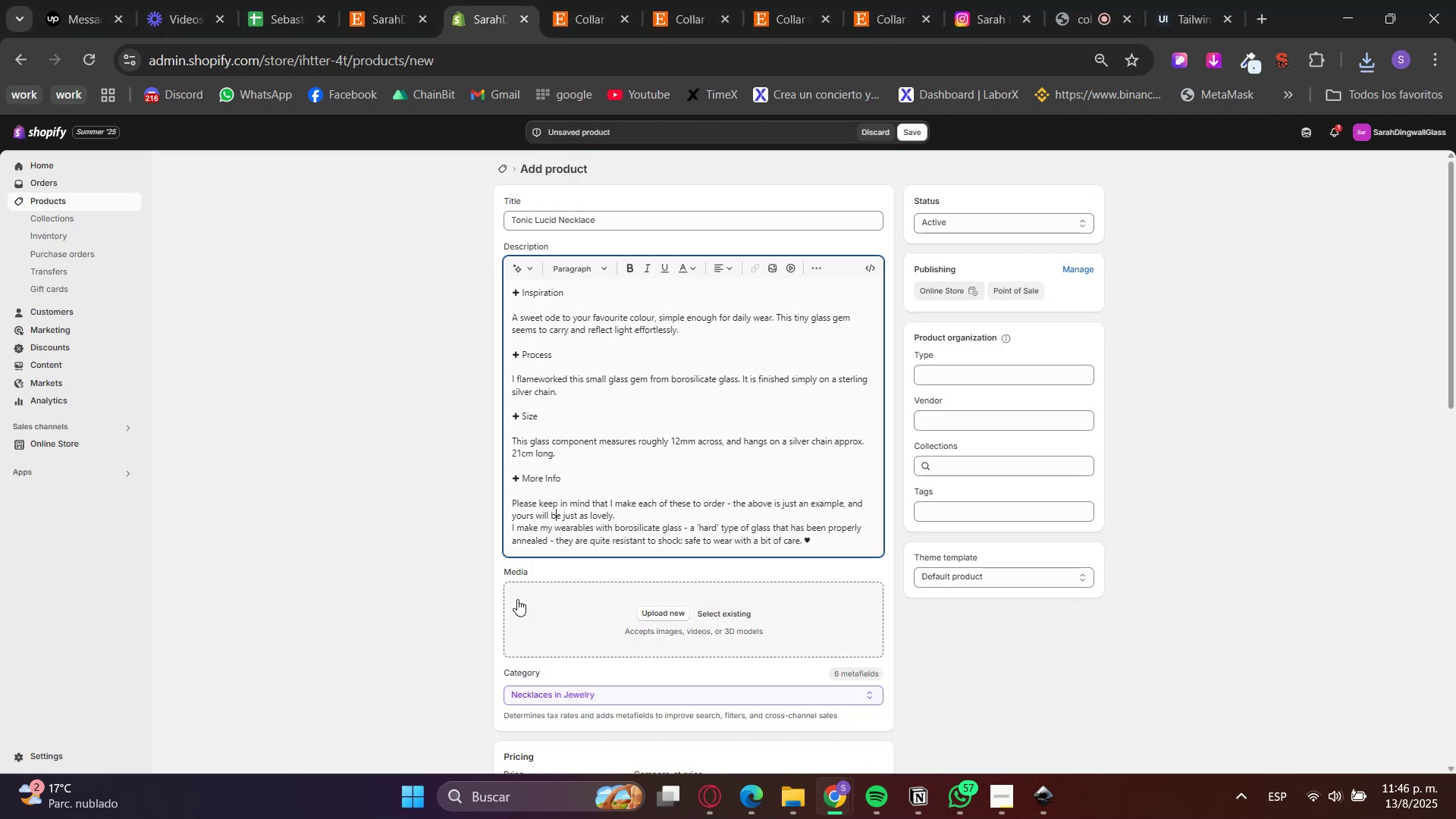 
scroll: coordinate [407, 575], scroll_direction: down, amount: 1.0
 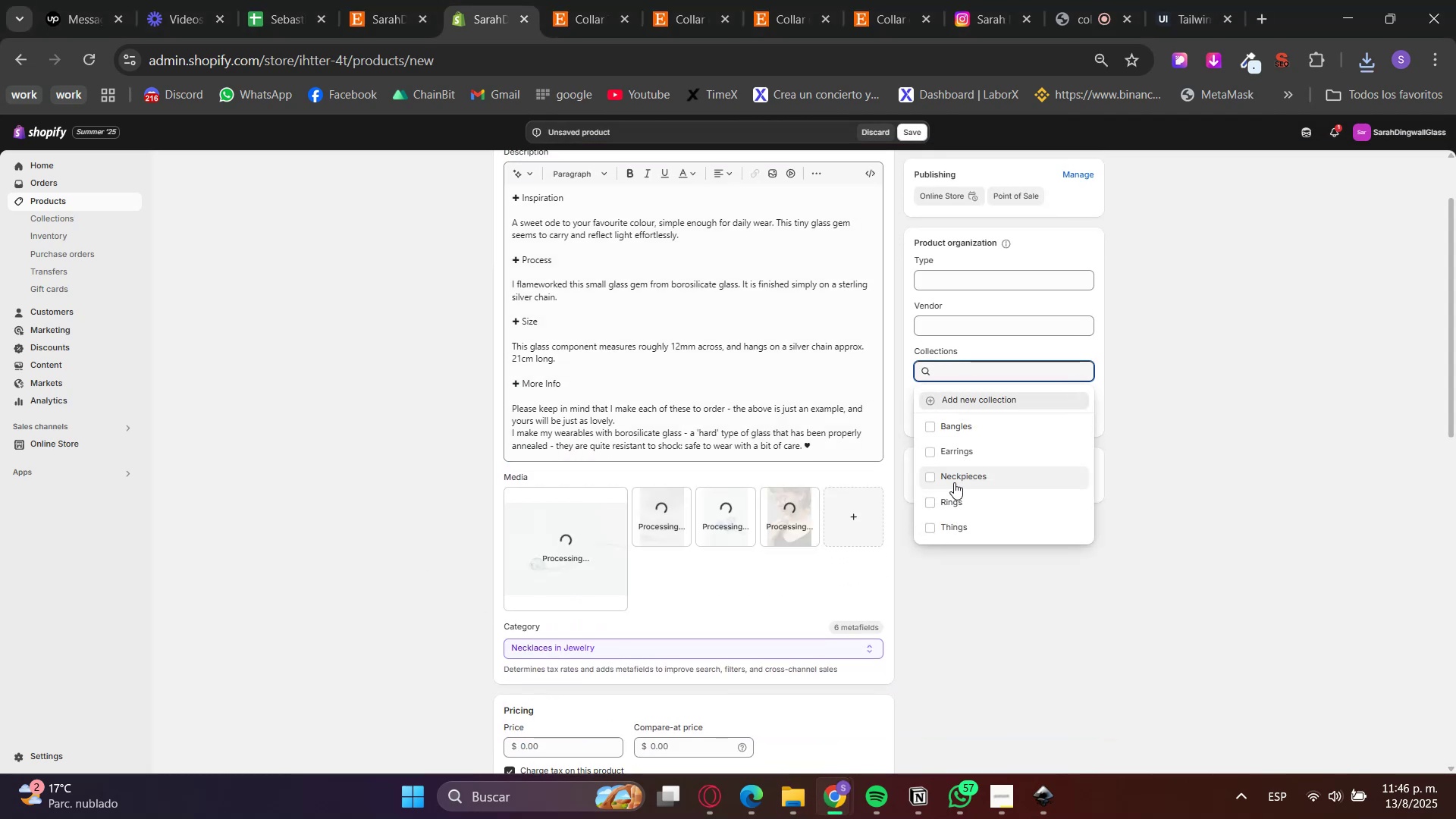 
left_click([954, 475])
 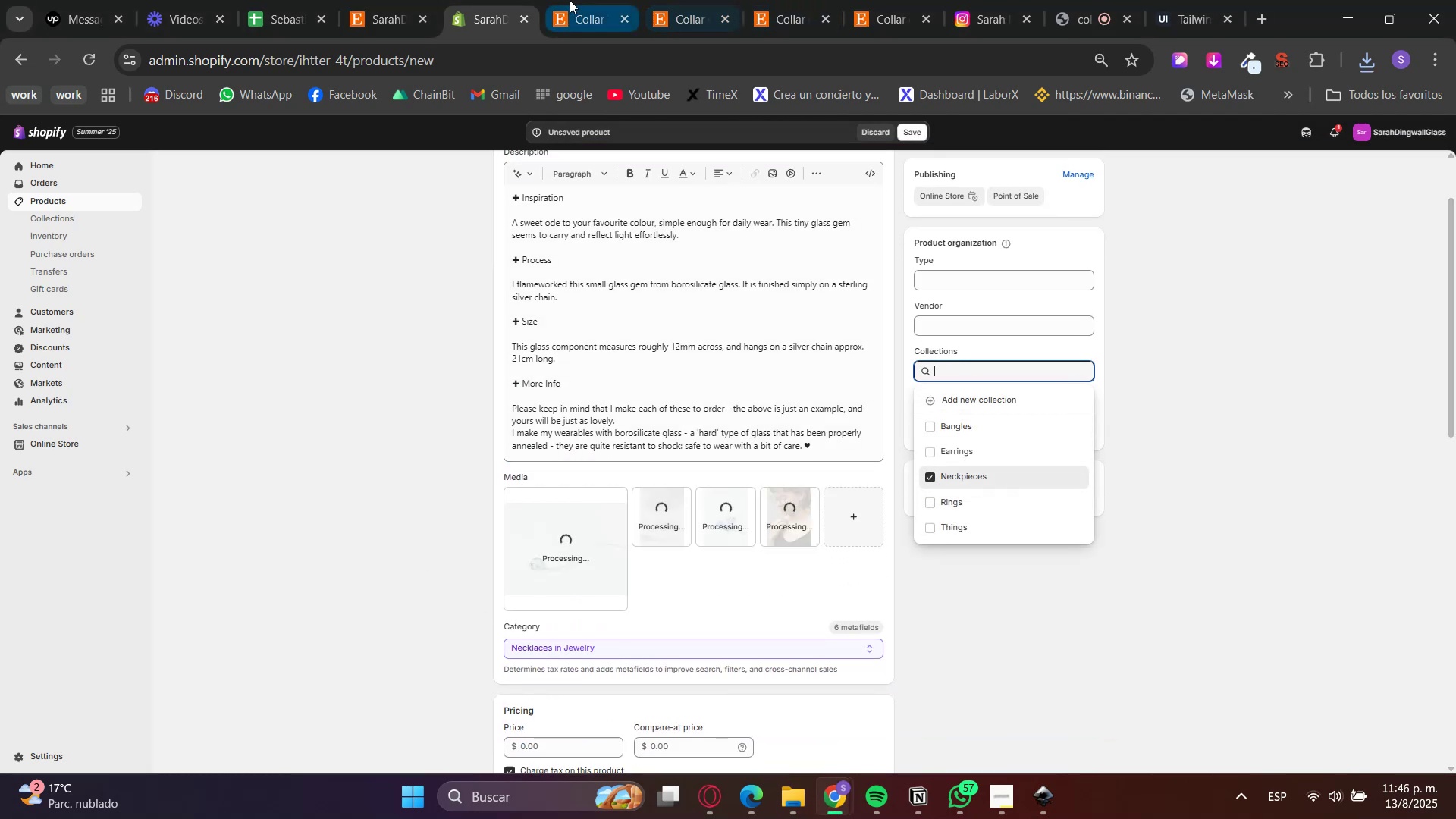 
left_click([563, 0])
 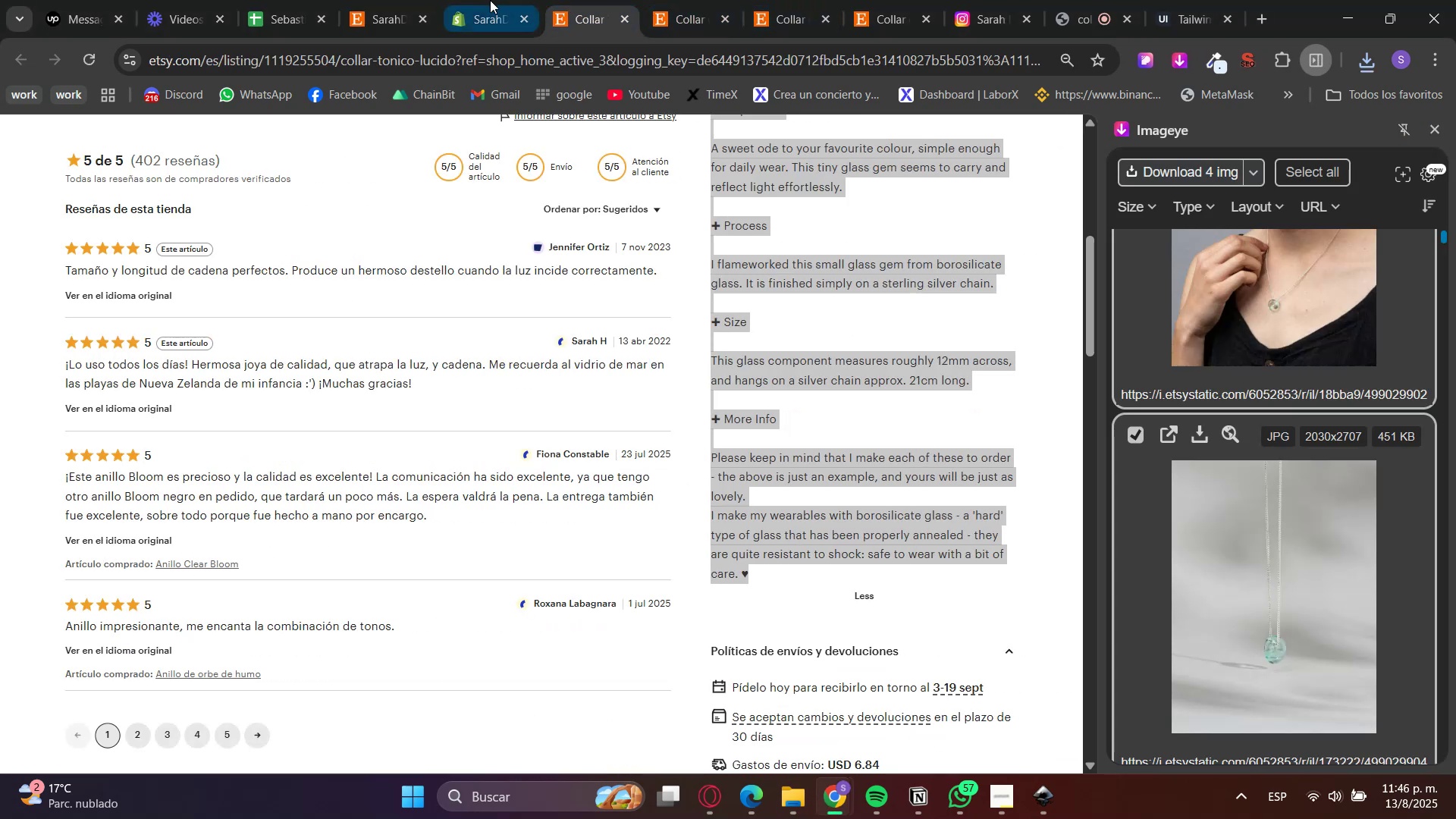 
triple_click([415, 0])
 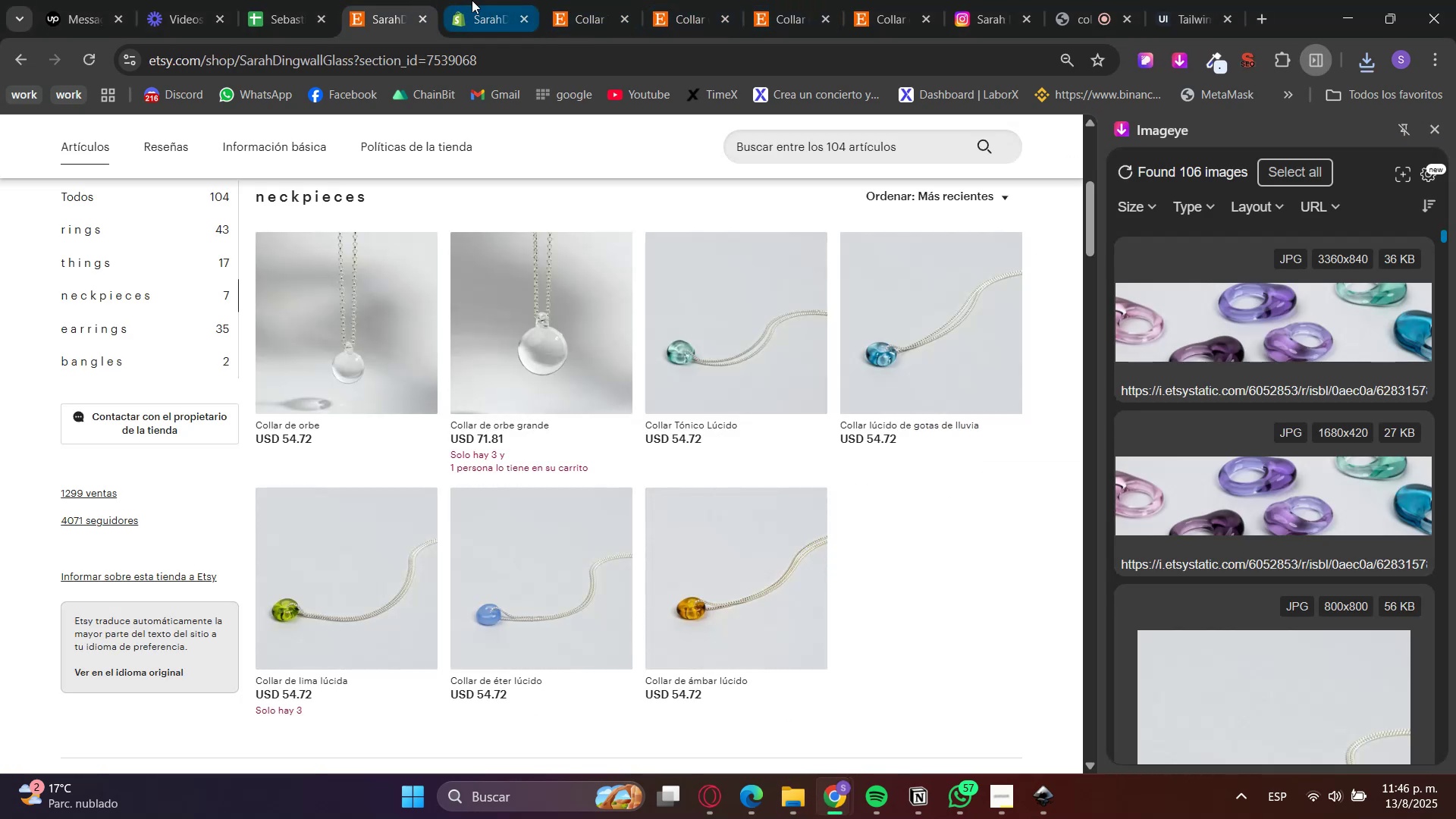 
left_click([472, 0])
 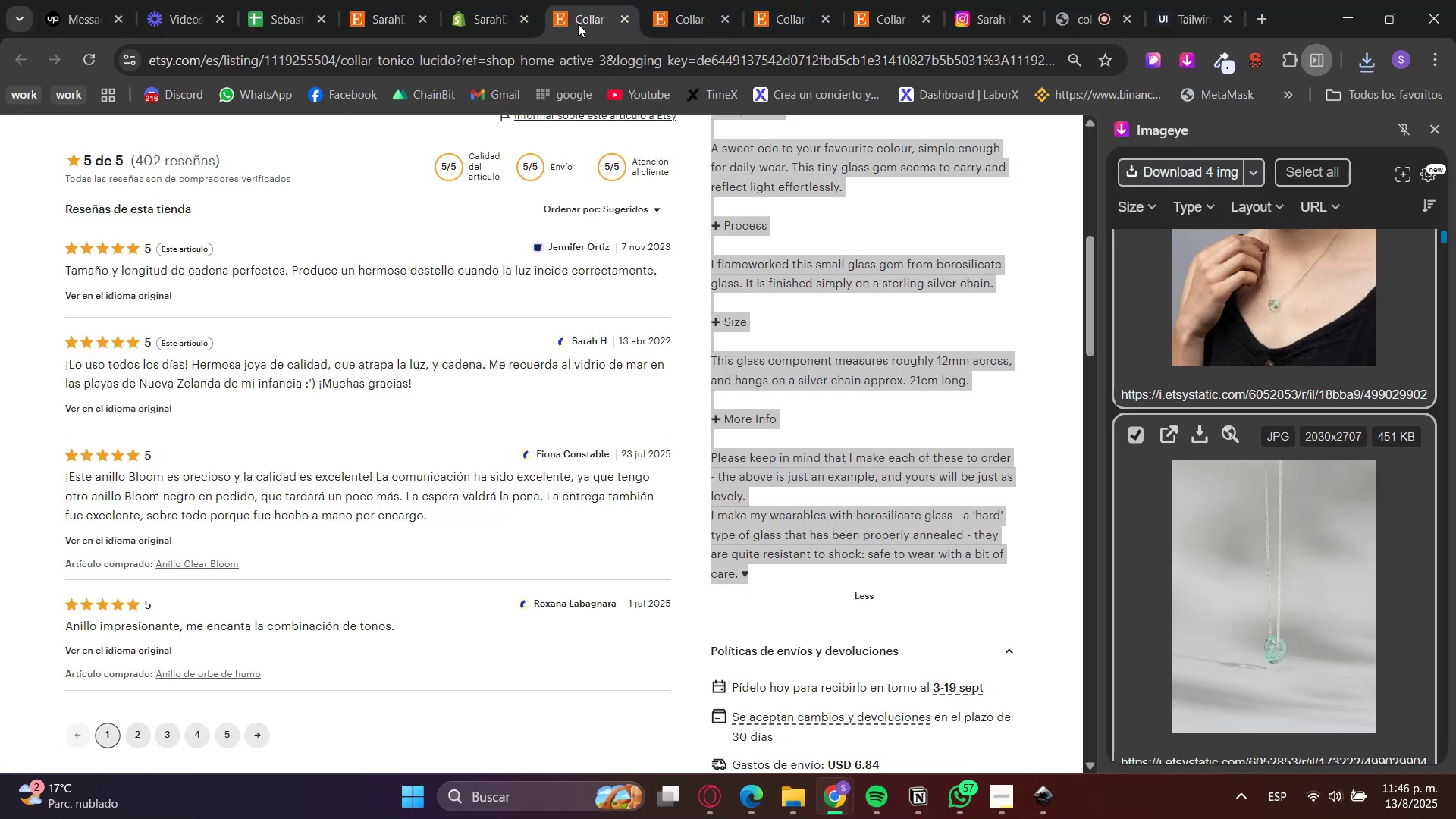 
triple_click([483, 0])
 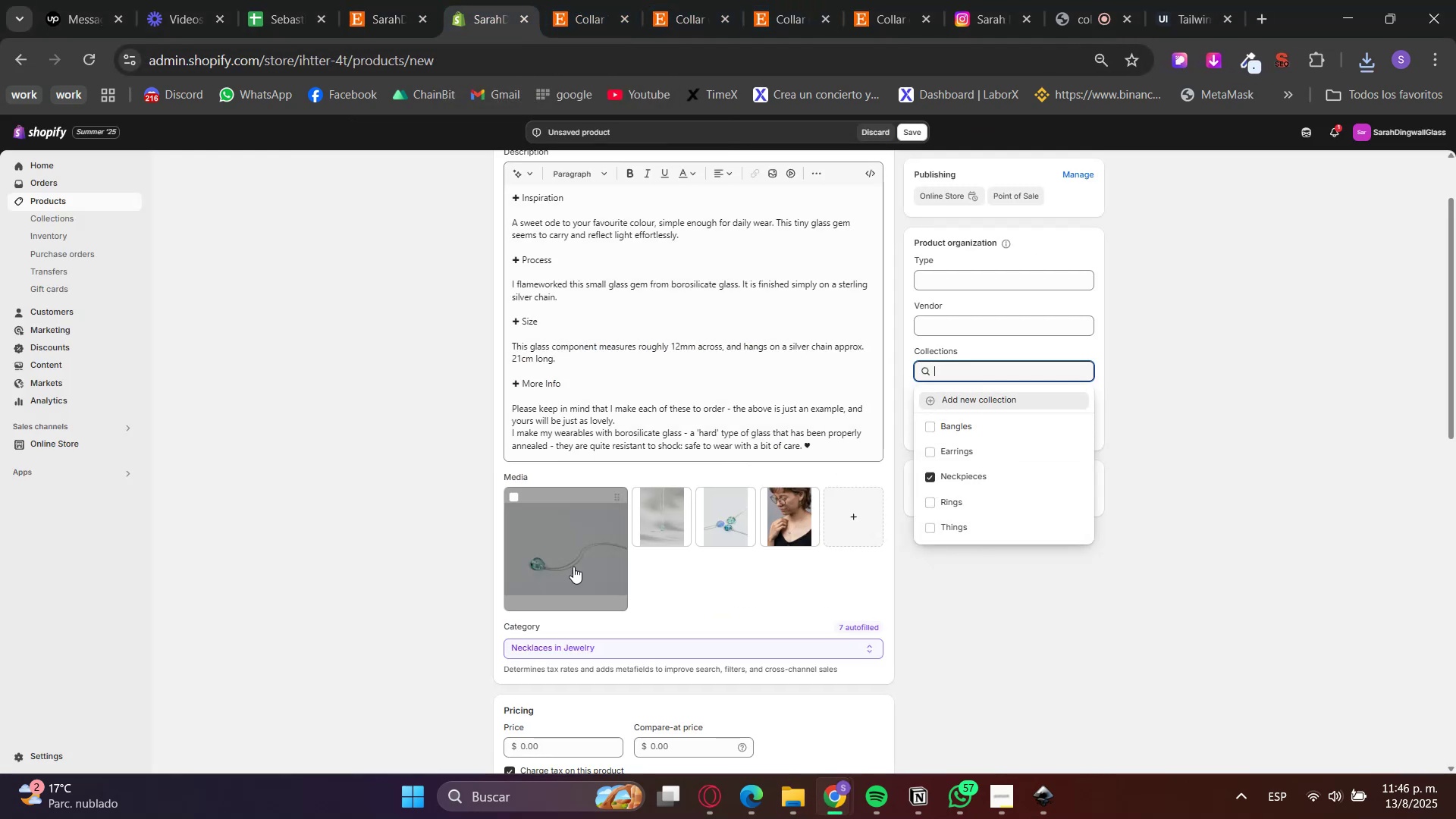 
left_click([405, 557])
 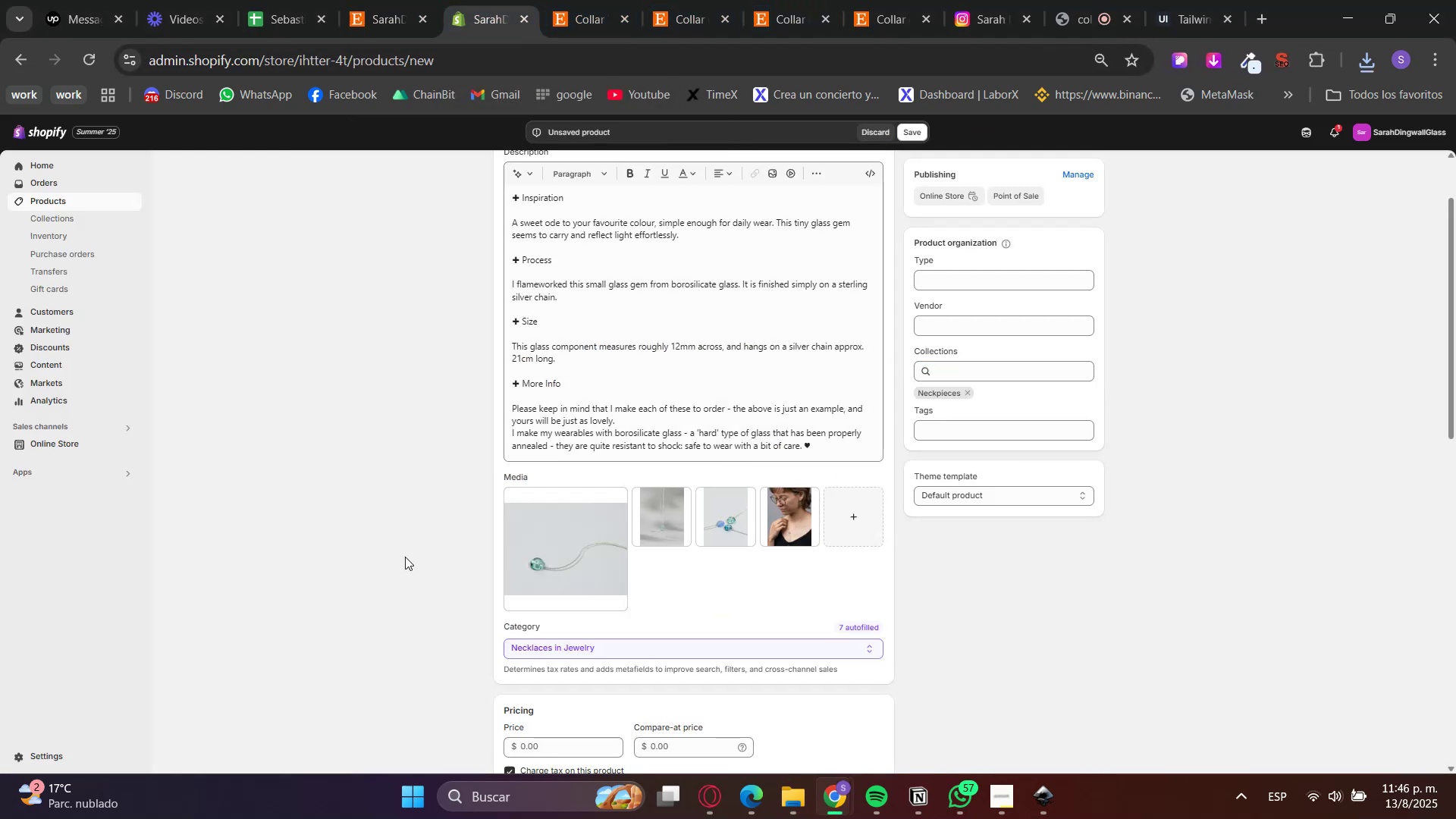 
scroll: coordinate [435, 610], scroll_direction: down, amount: 3.0
 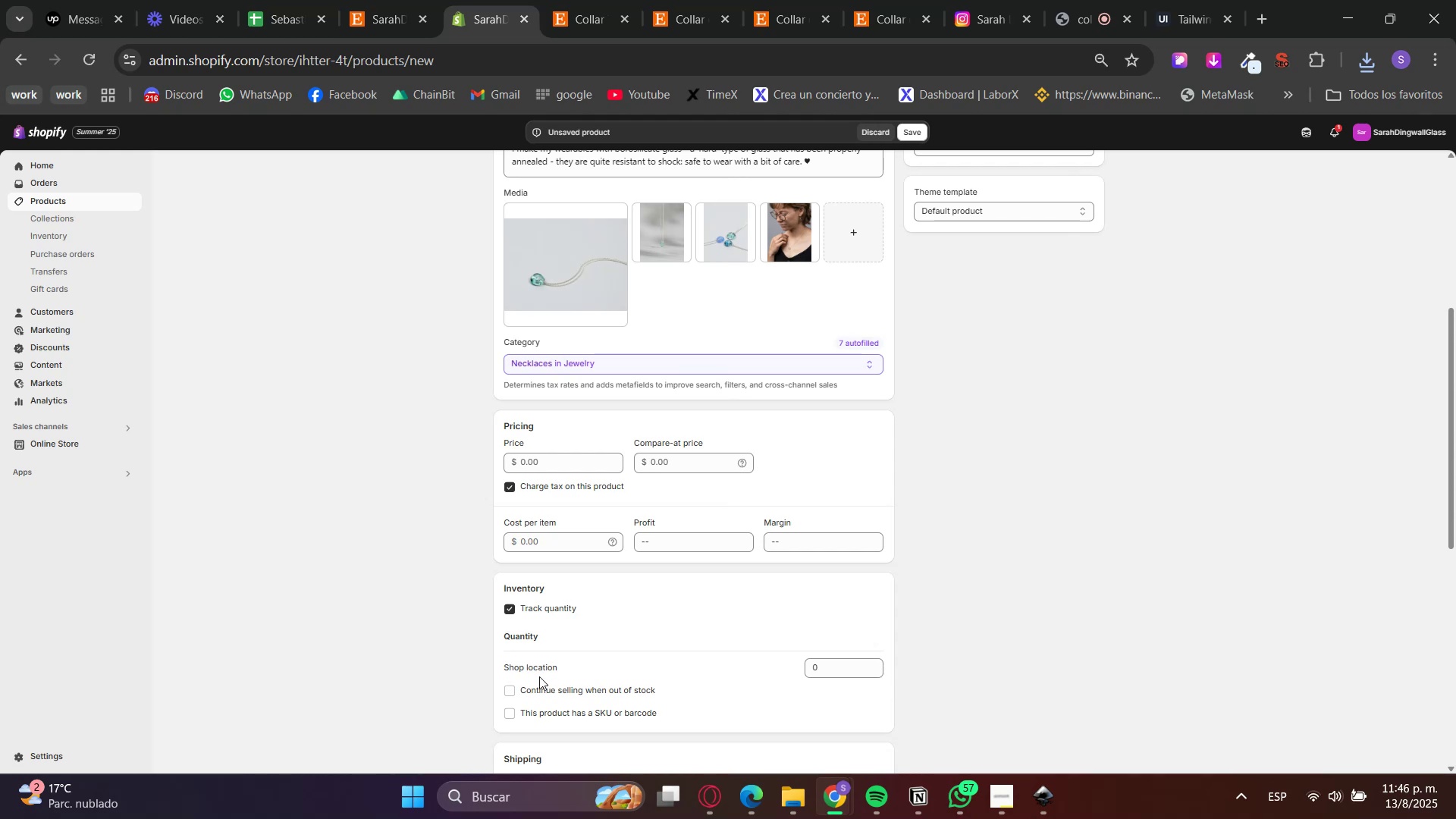 
left_click([529, 611])
 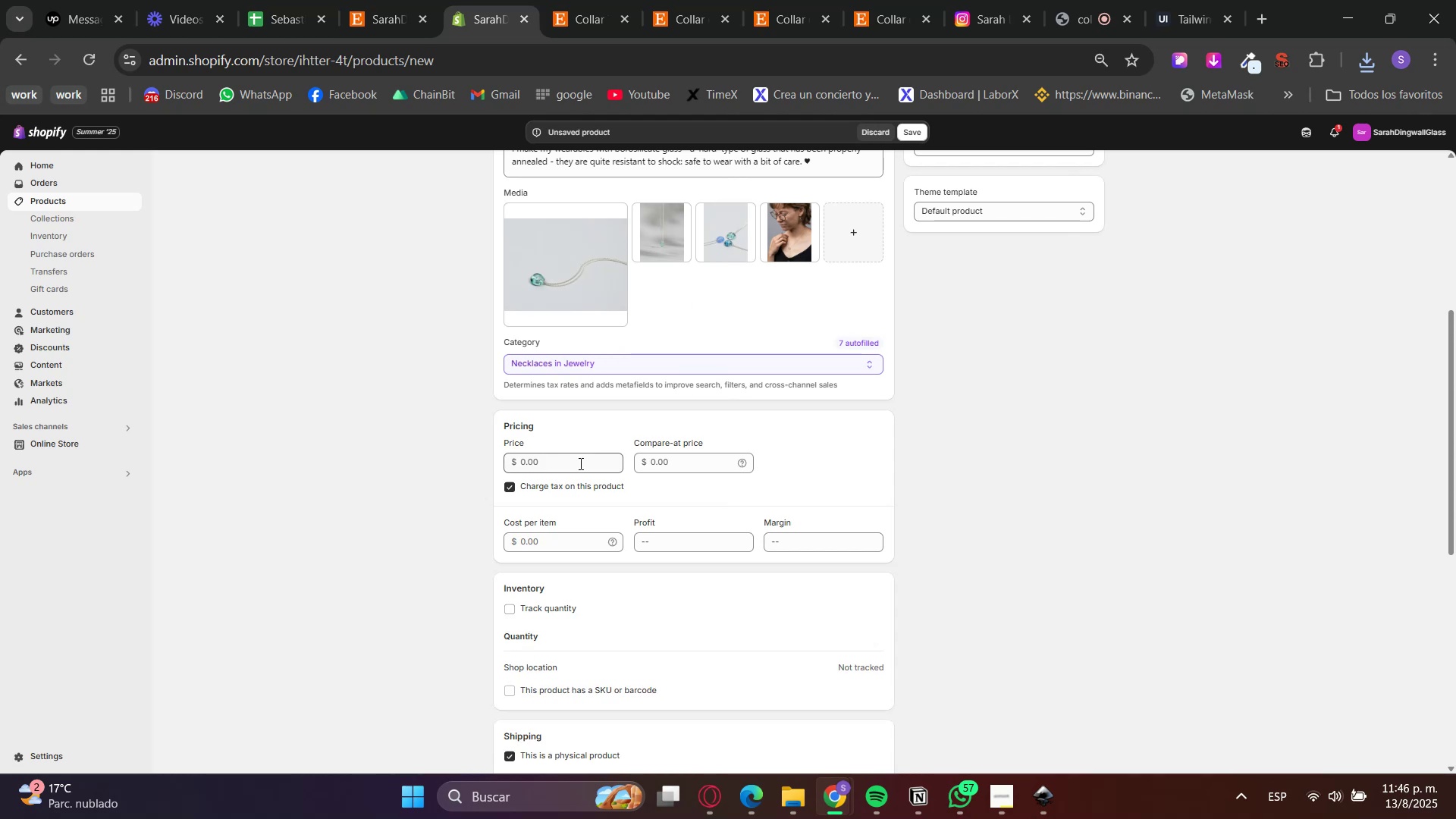 
double_click([635, 0])
 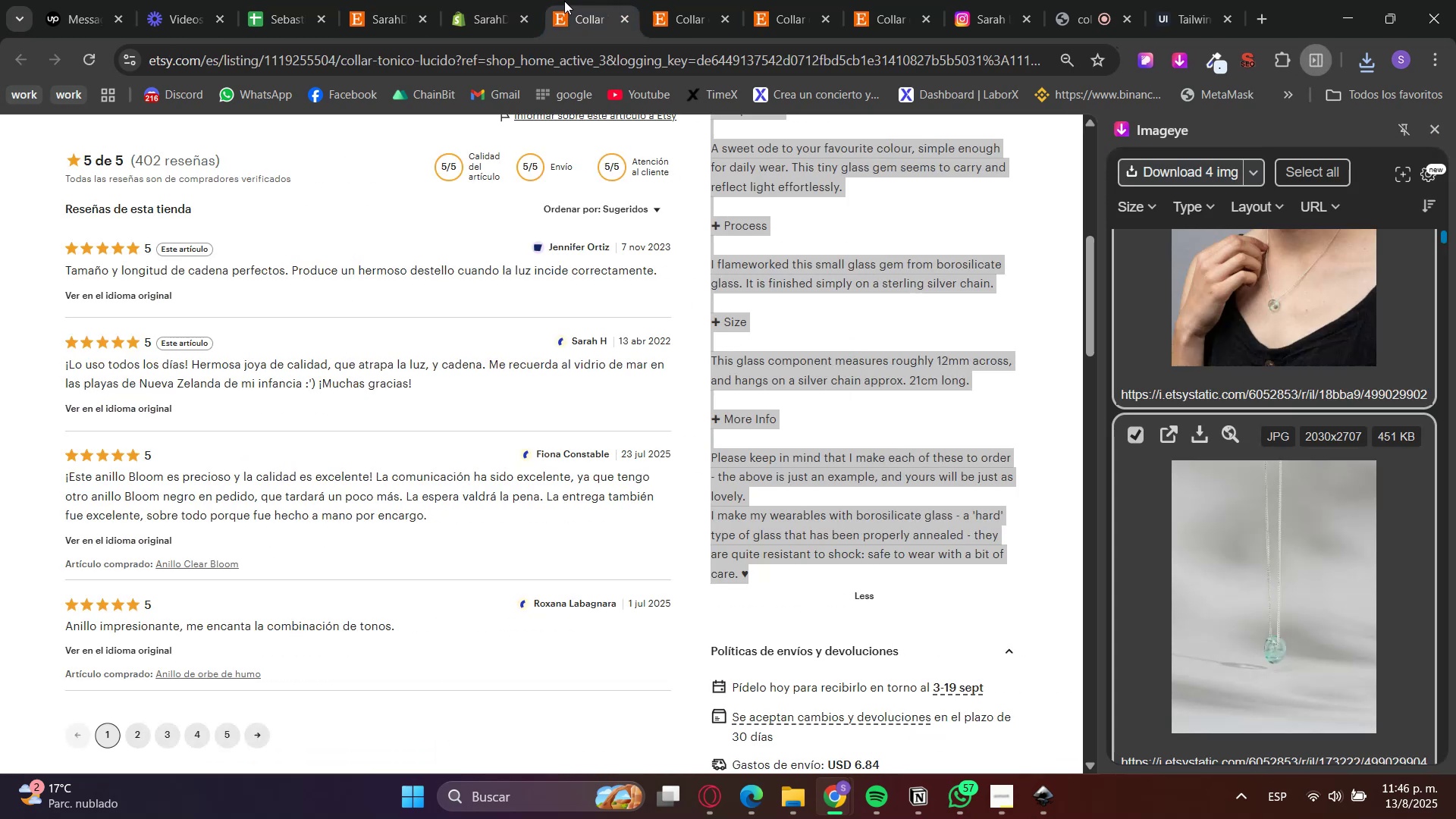 
scroll: coordinate [588, 473], scroll_direction: up, amount: 6.0
 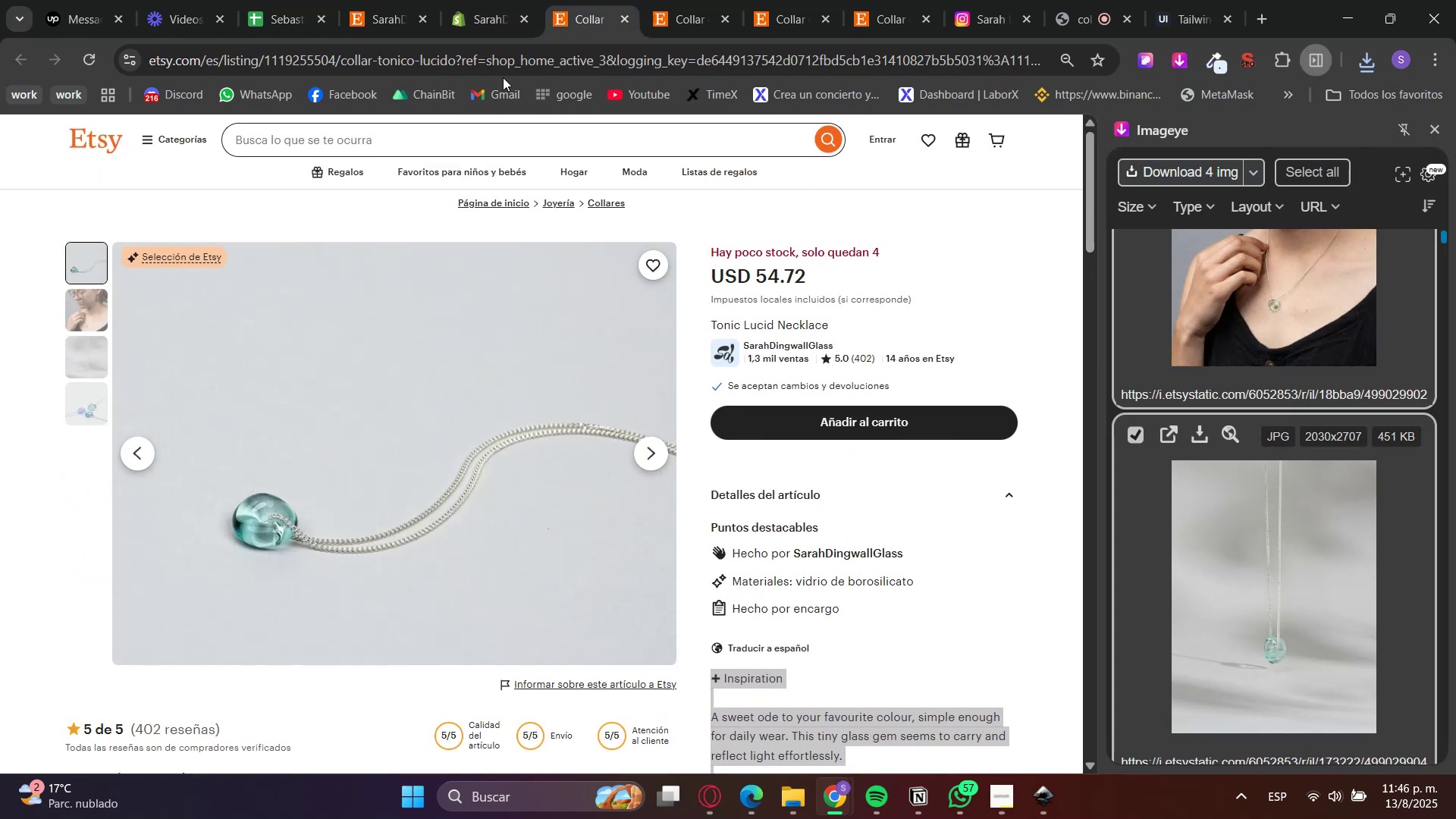 
left_click([502, 0])
 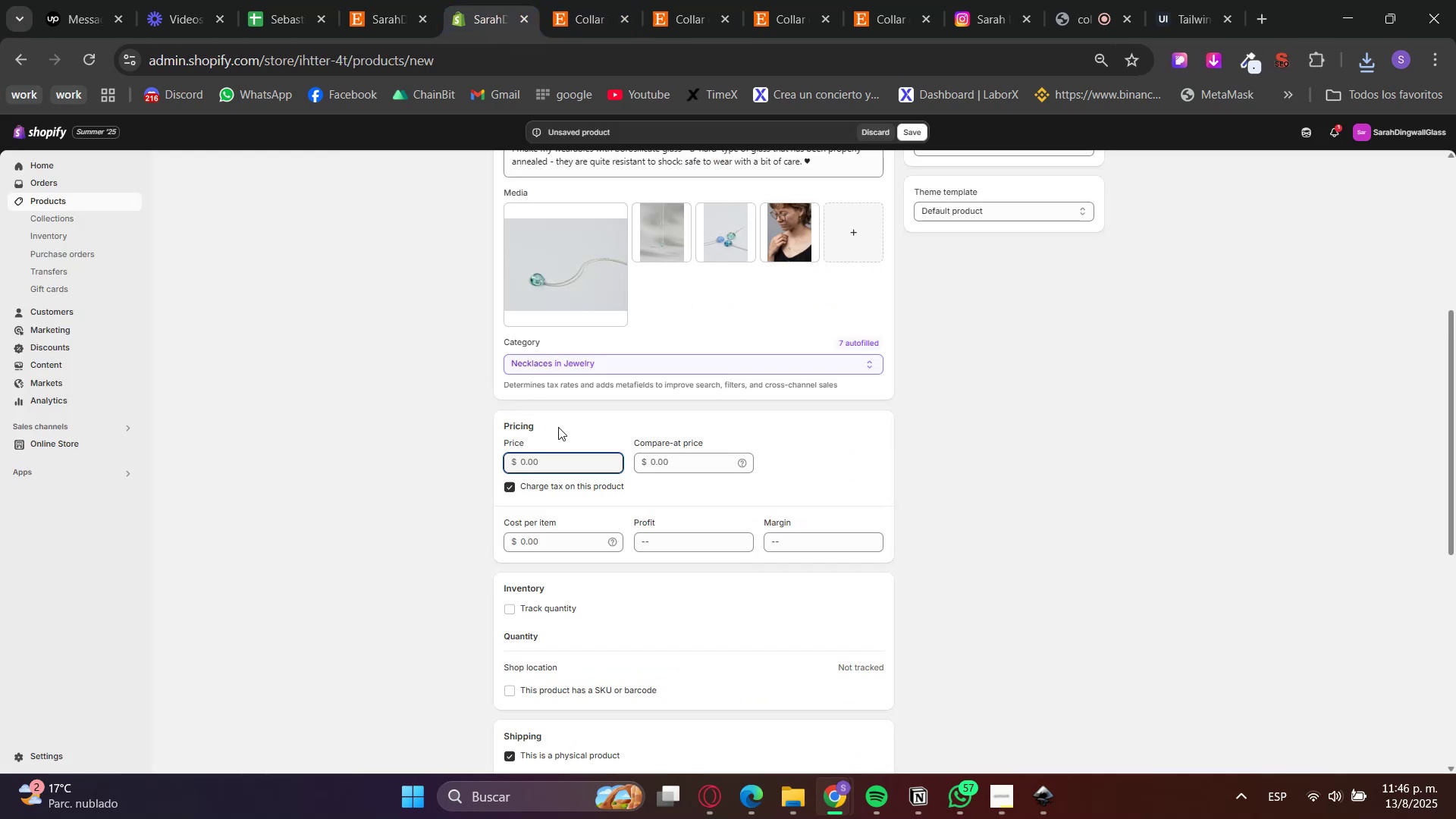 
key(Numpad5)
 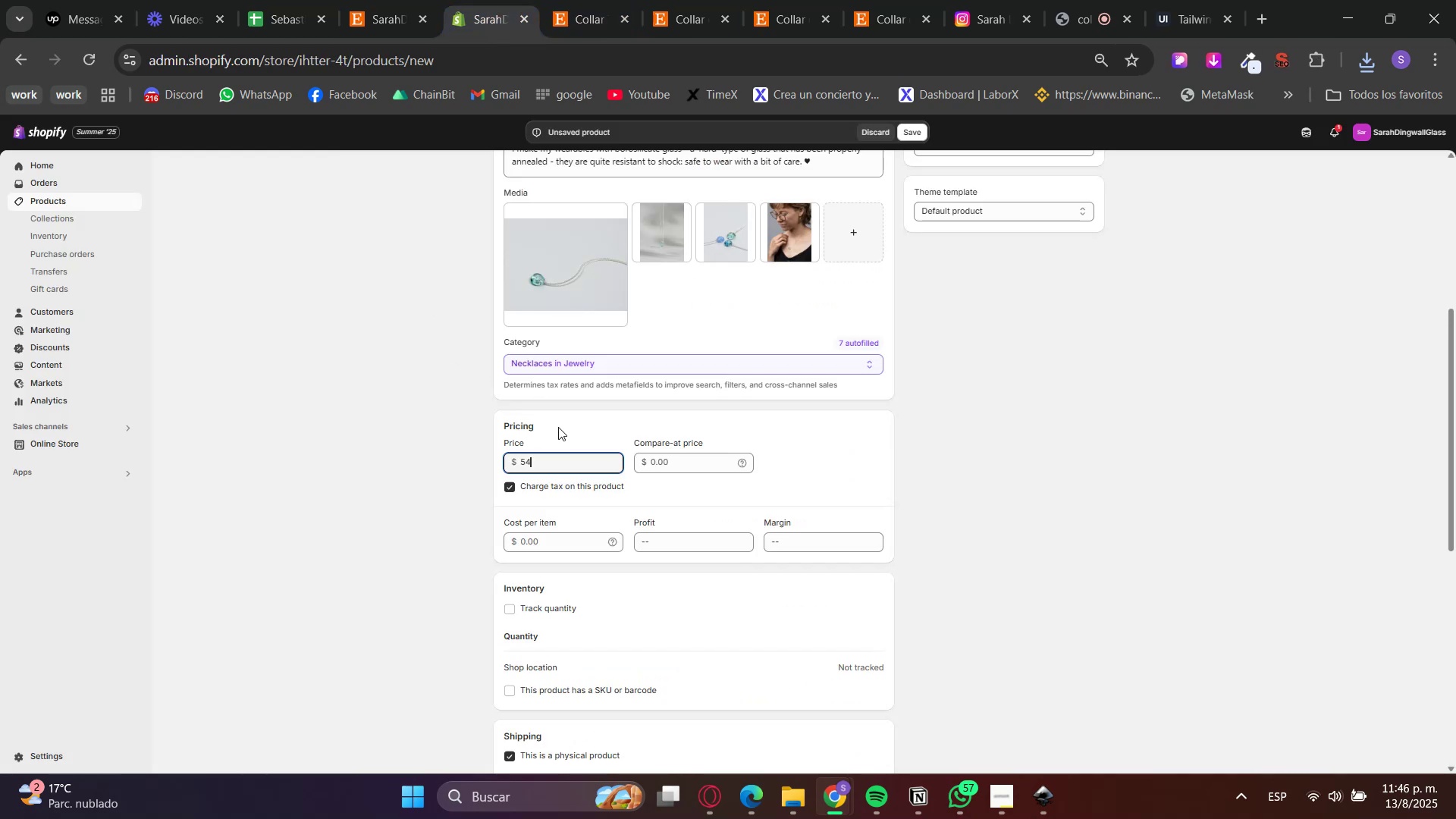 
key(Numpad4)
 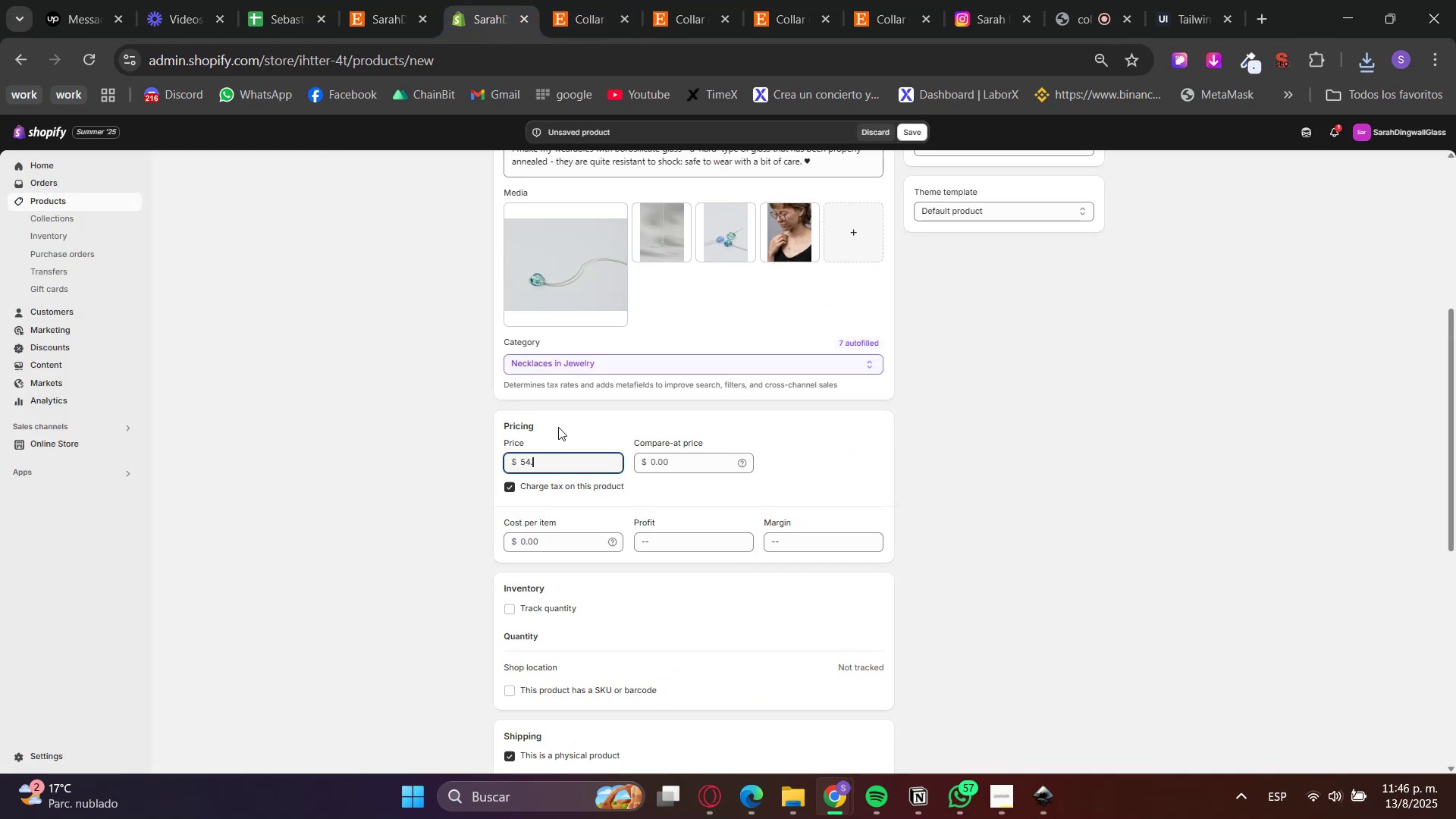 
key(NumpadDecimal)
 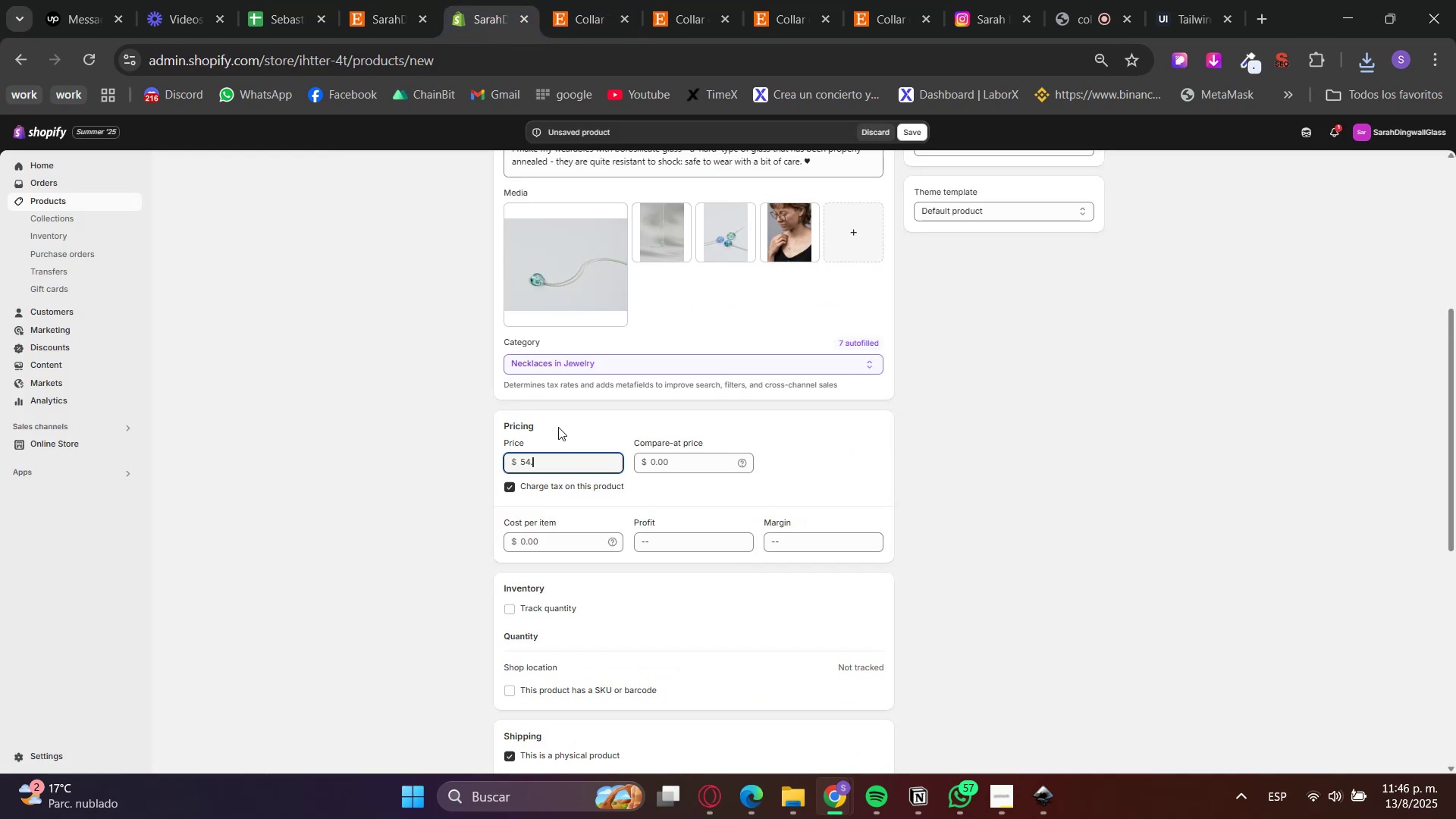 
key(Numpad7)
 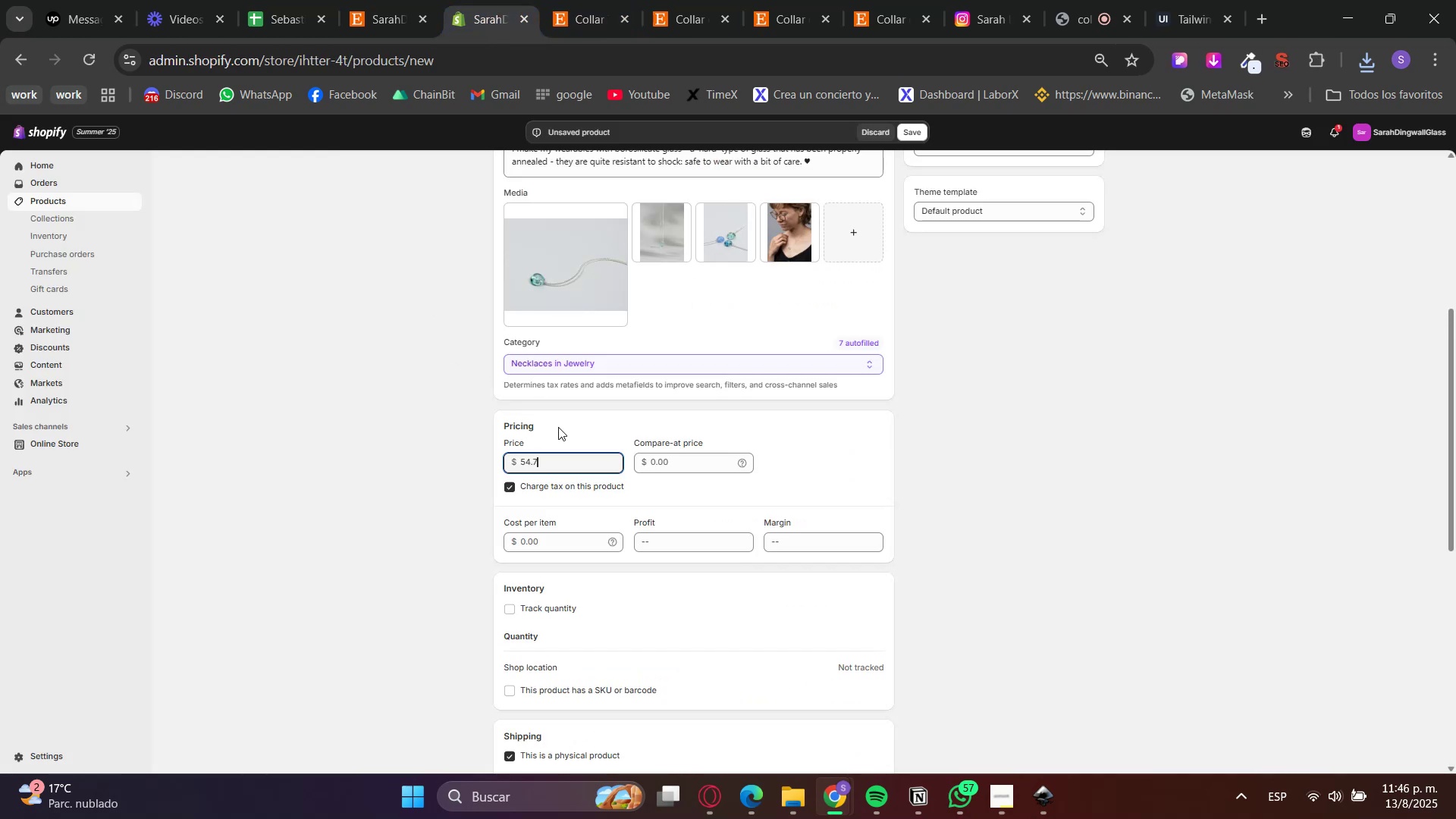 
key(Numpad2)
 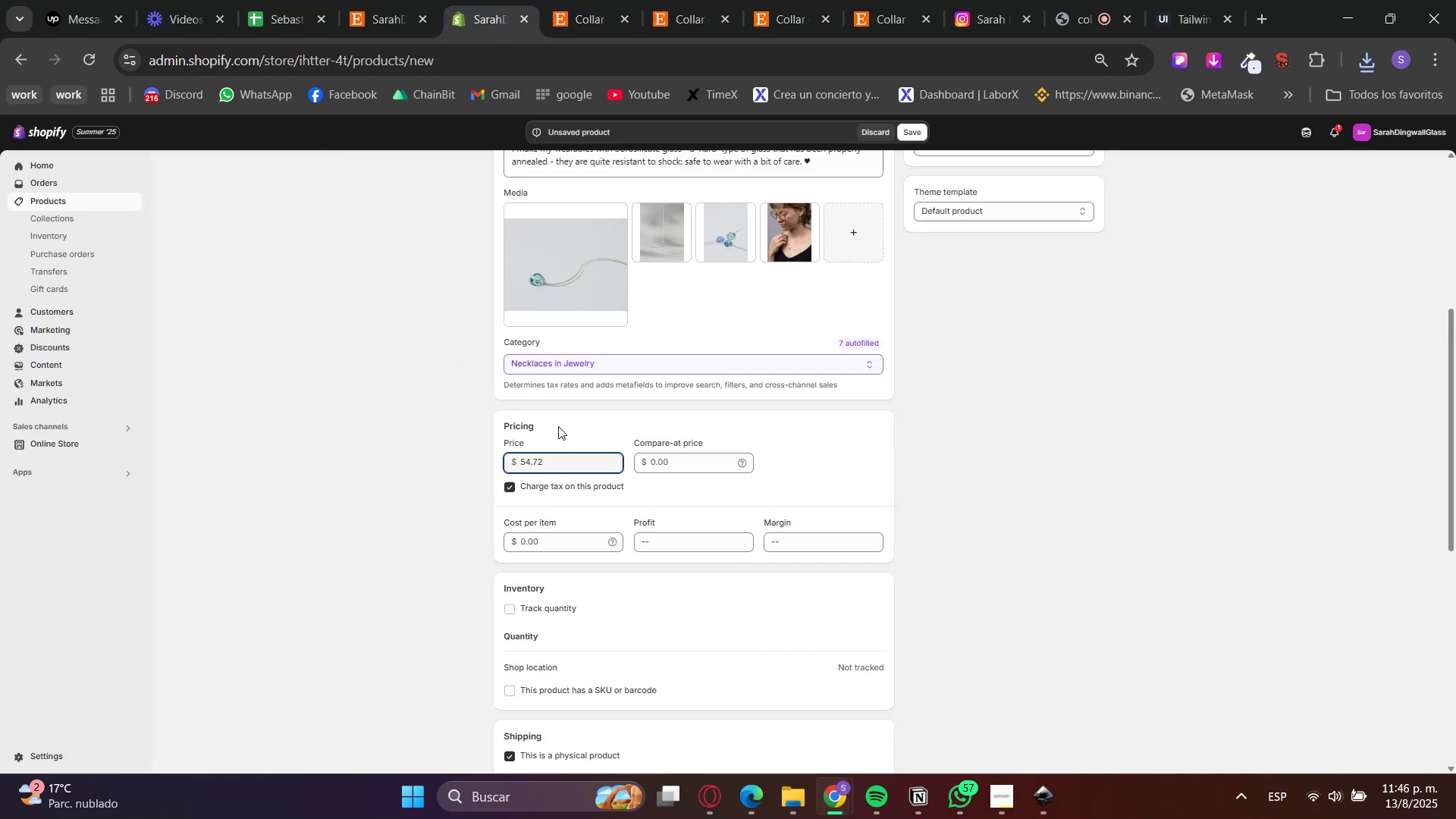 
scroll: coordinate [901, 381], scroll_direction: up, amount: 2.0
 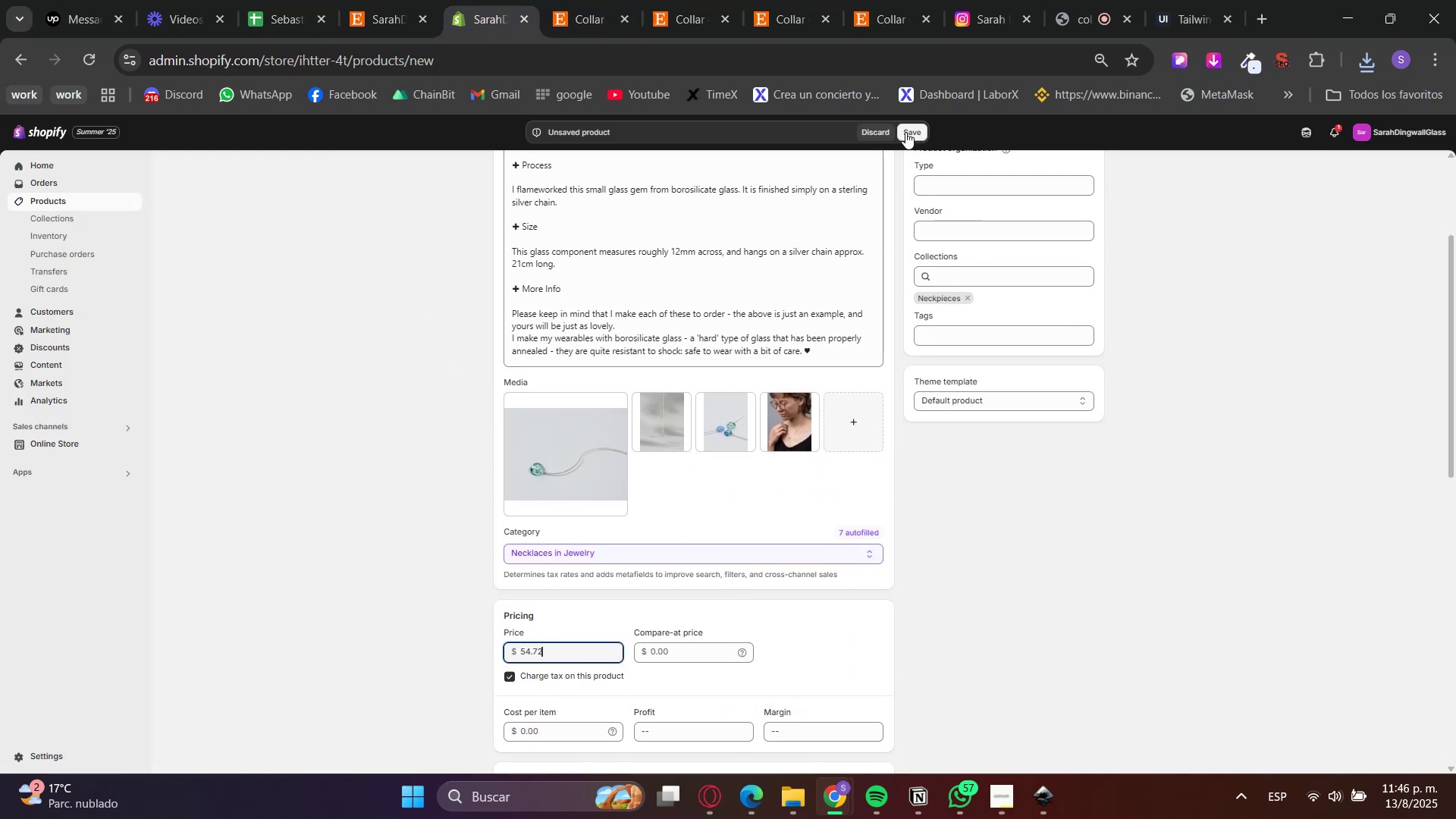 
left_click([906, 133])
 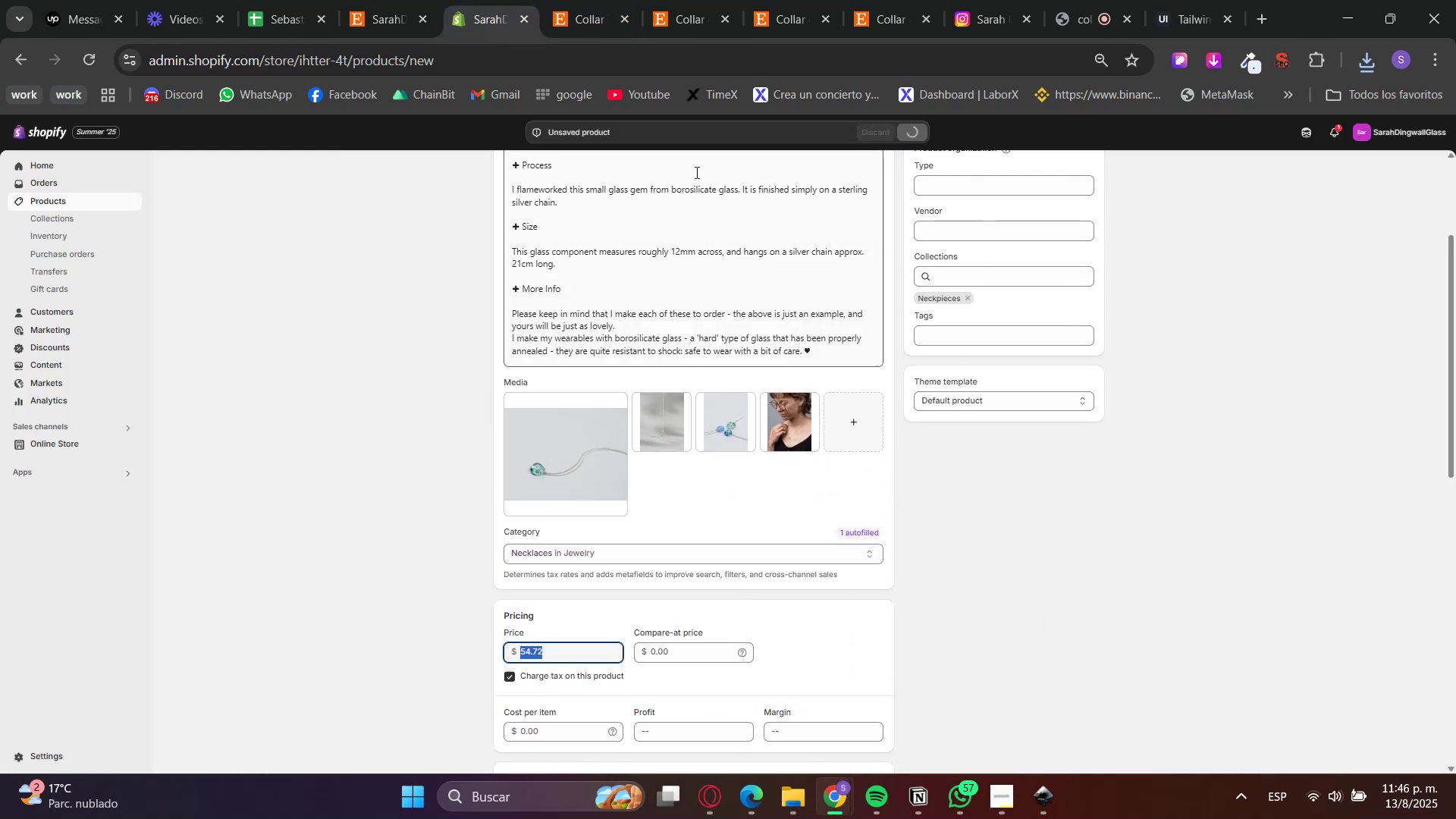 
left_click([563, 0])
 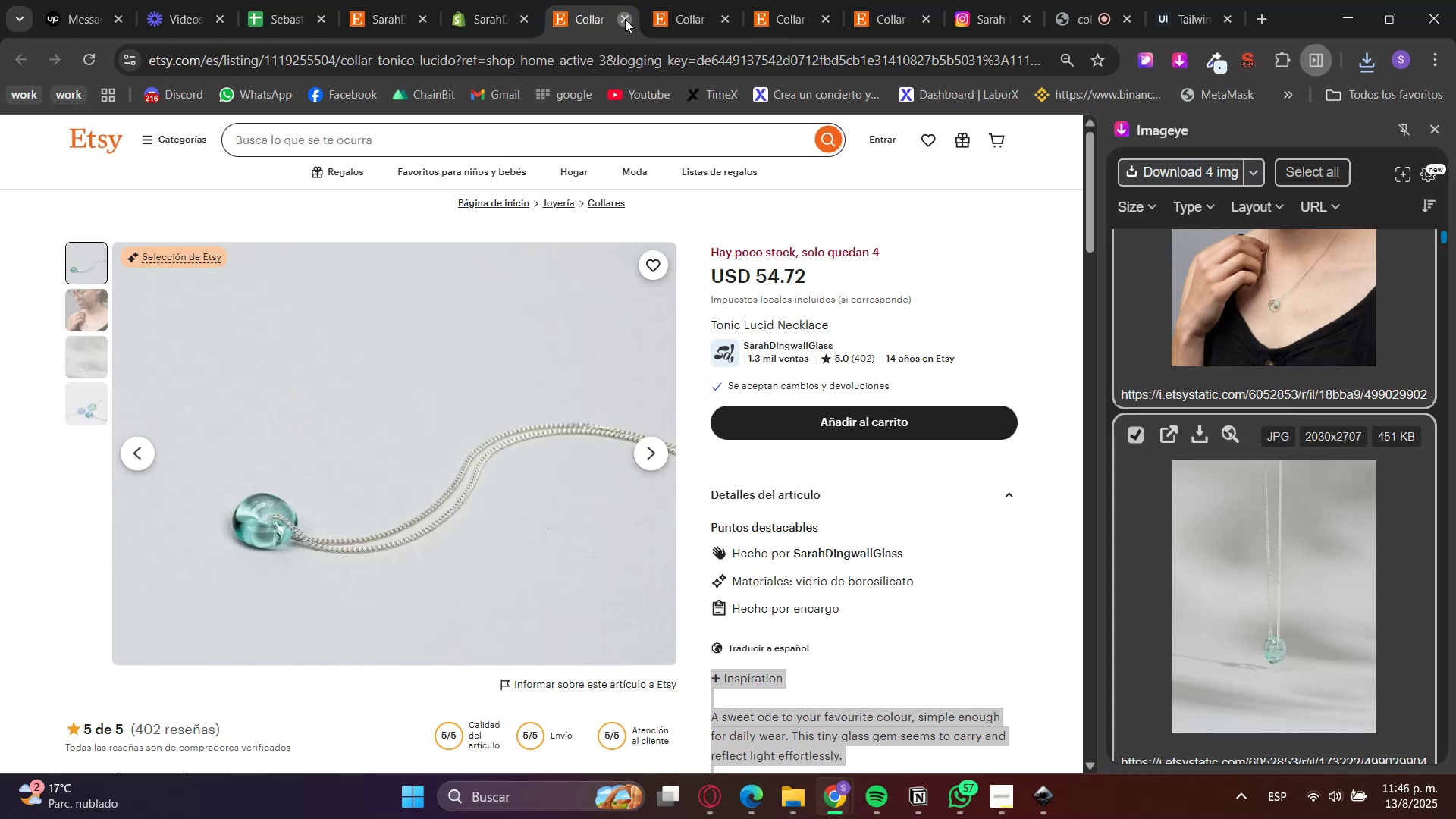 
double_click([496, 0])
 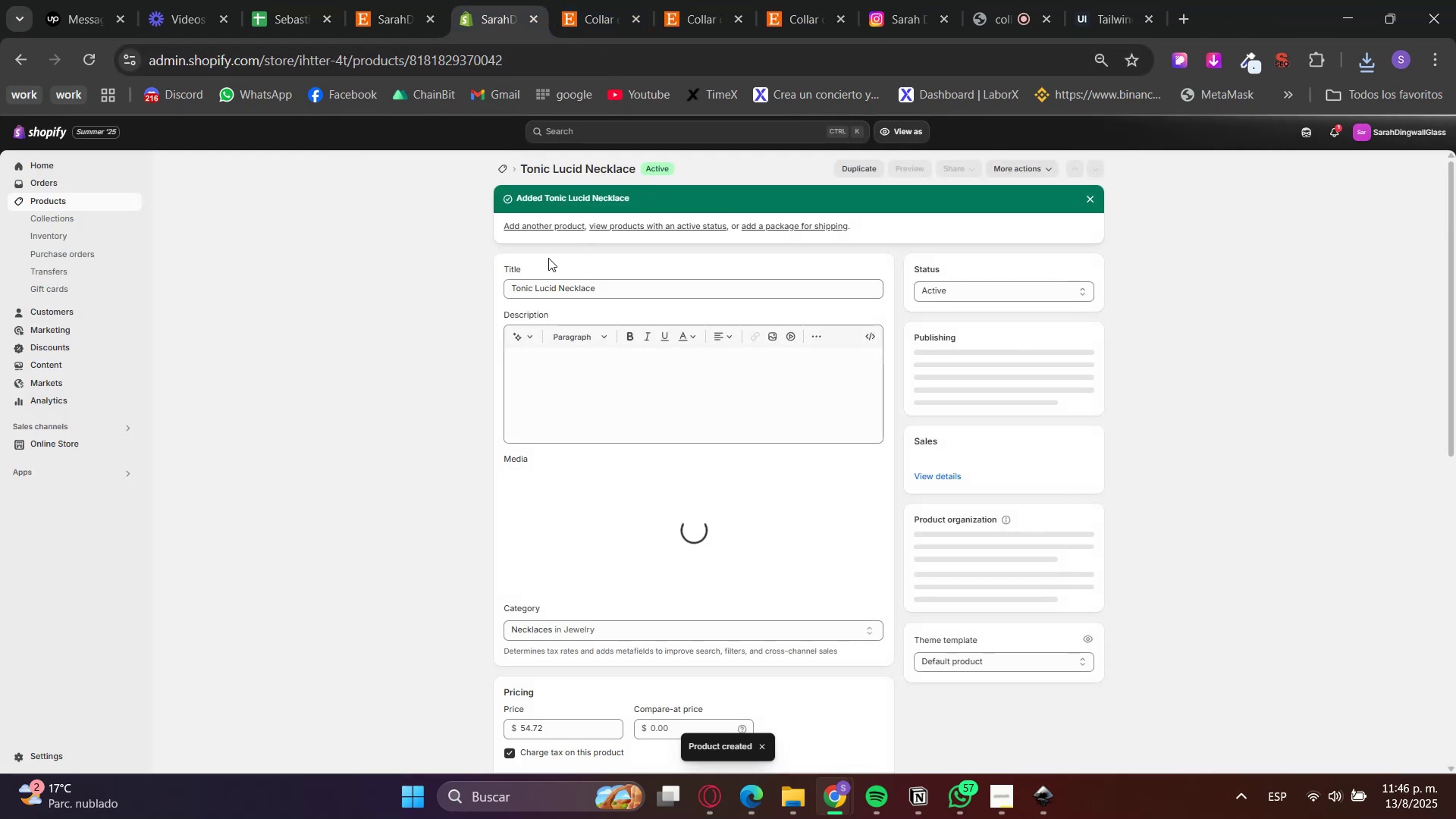 
left_click([528, 229])
 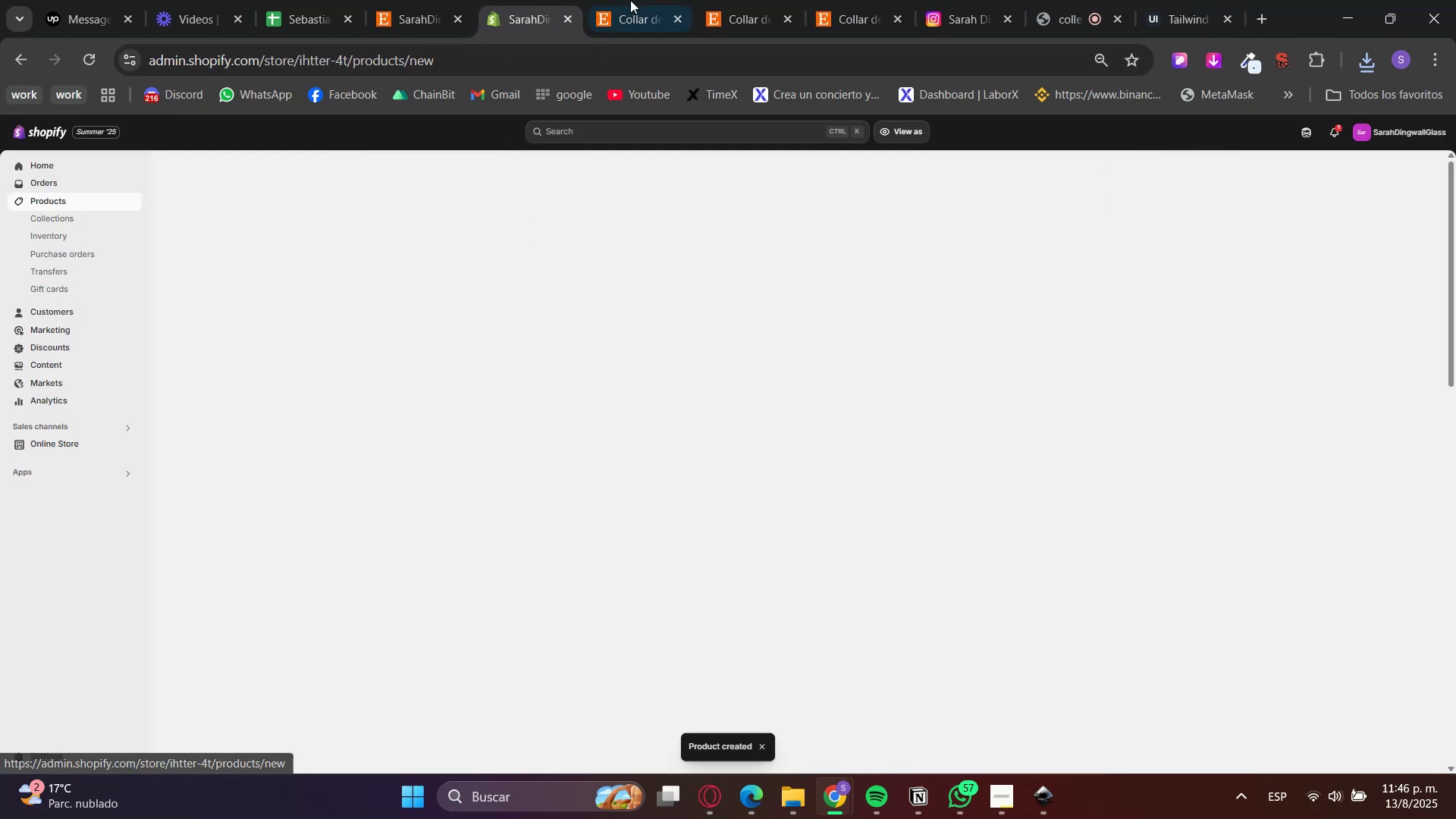 
left_click([639, 0])
 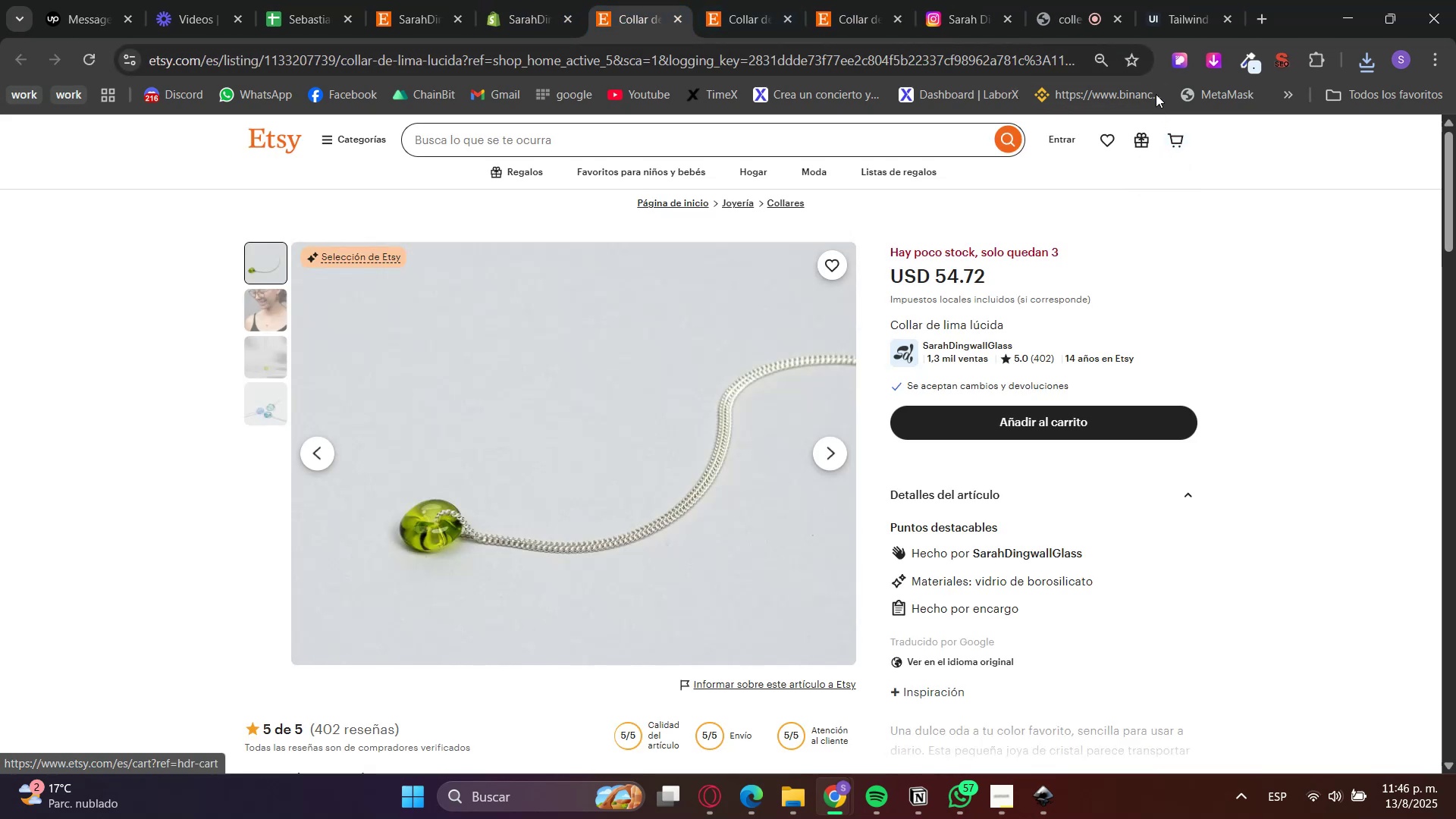 
left_click([1204, 71])
 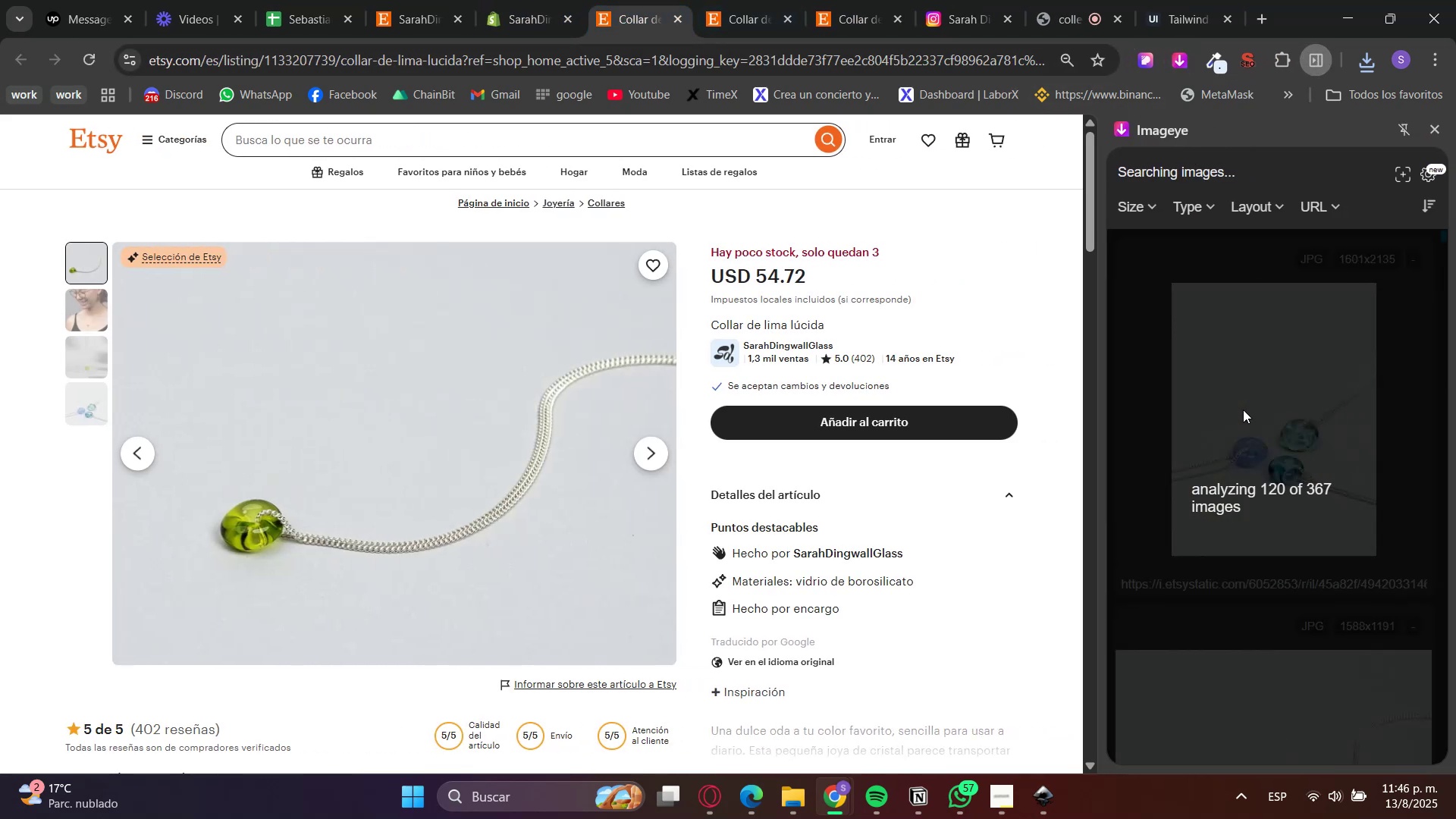 
scroll: coordinate [1243, 410], scroll_direction: down, amount: 1.0
 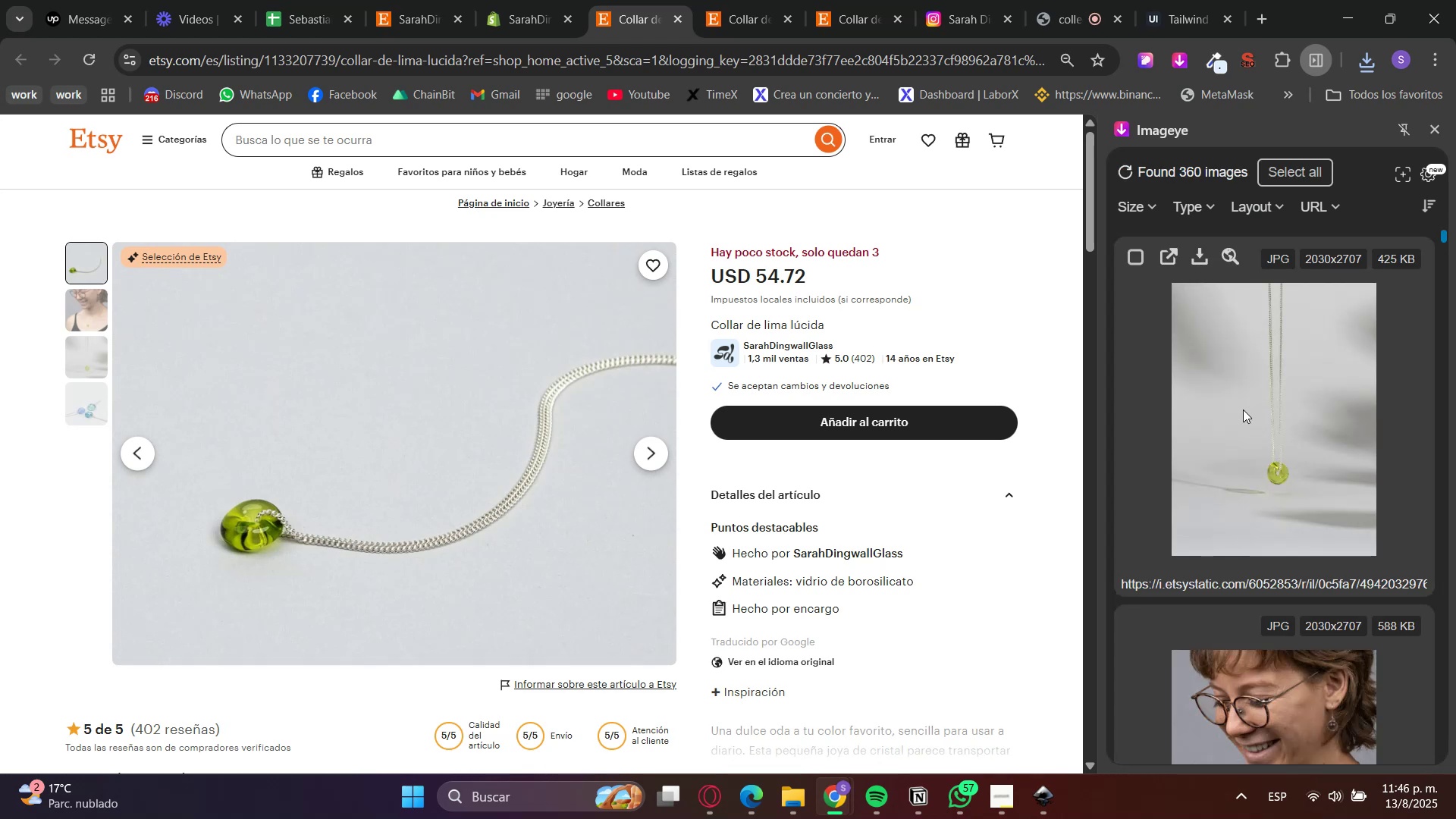 
left_click([1242, 409])
 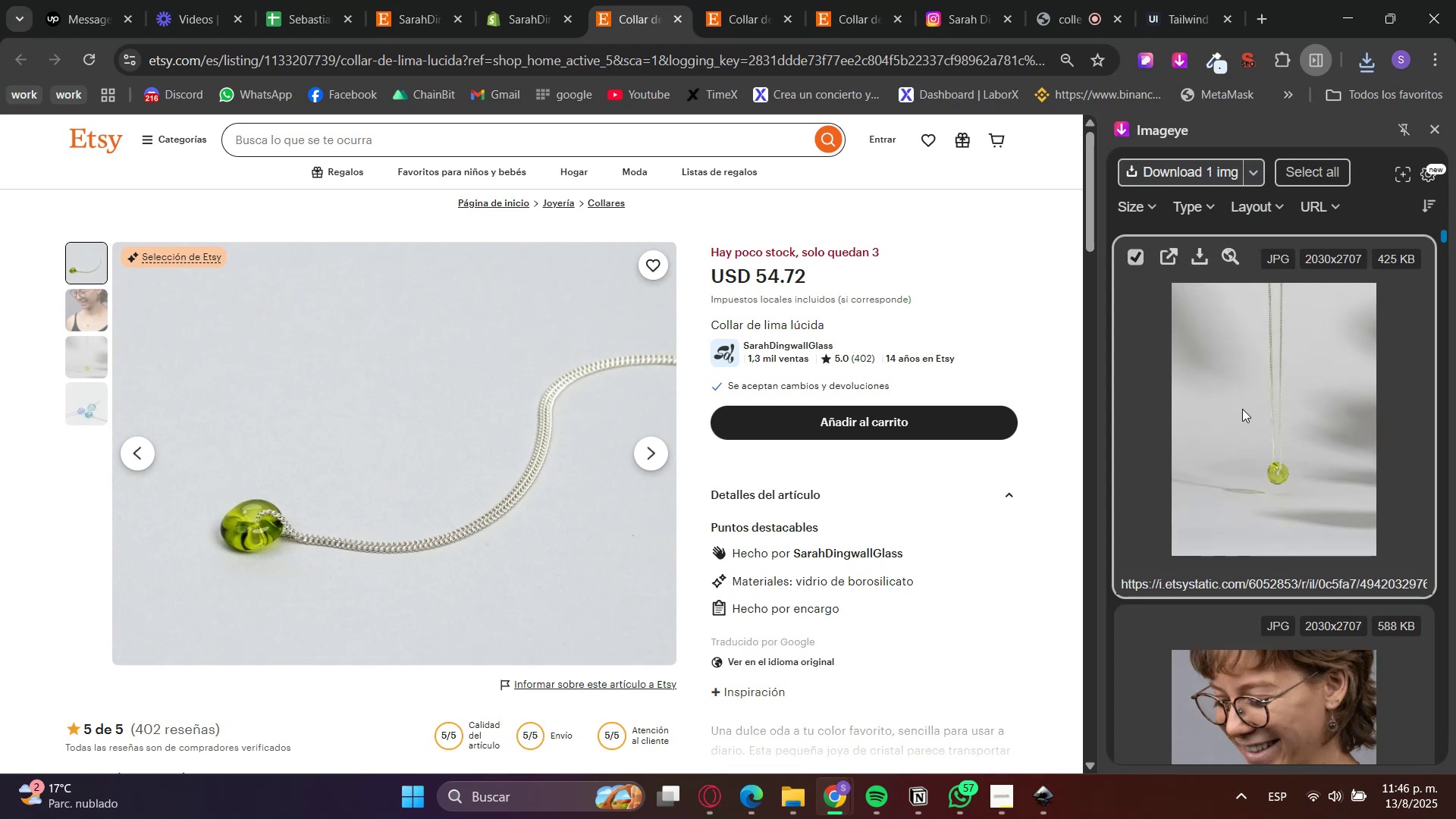 
scroll: coordinate [1242, 416], scroll_direction: down, amount: 8.0
 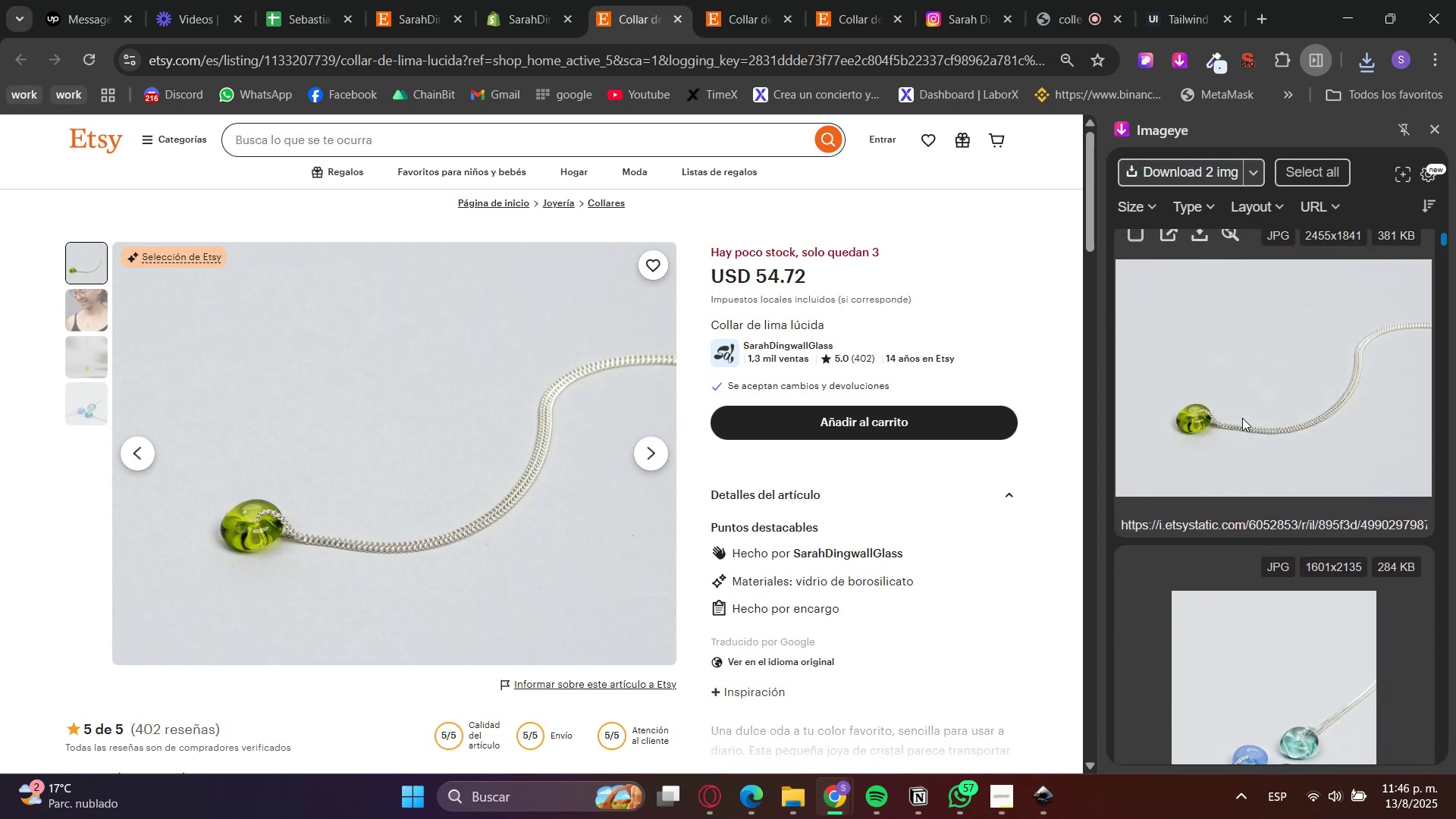 
left_click([1242, 416])
 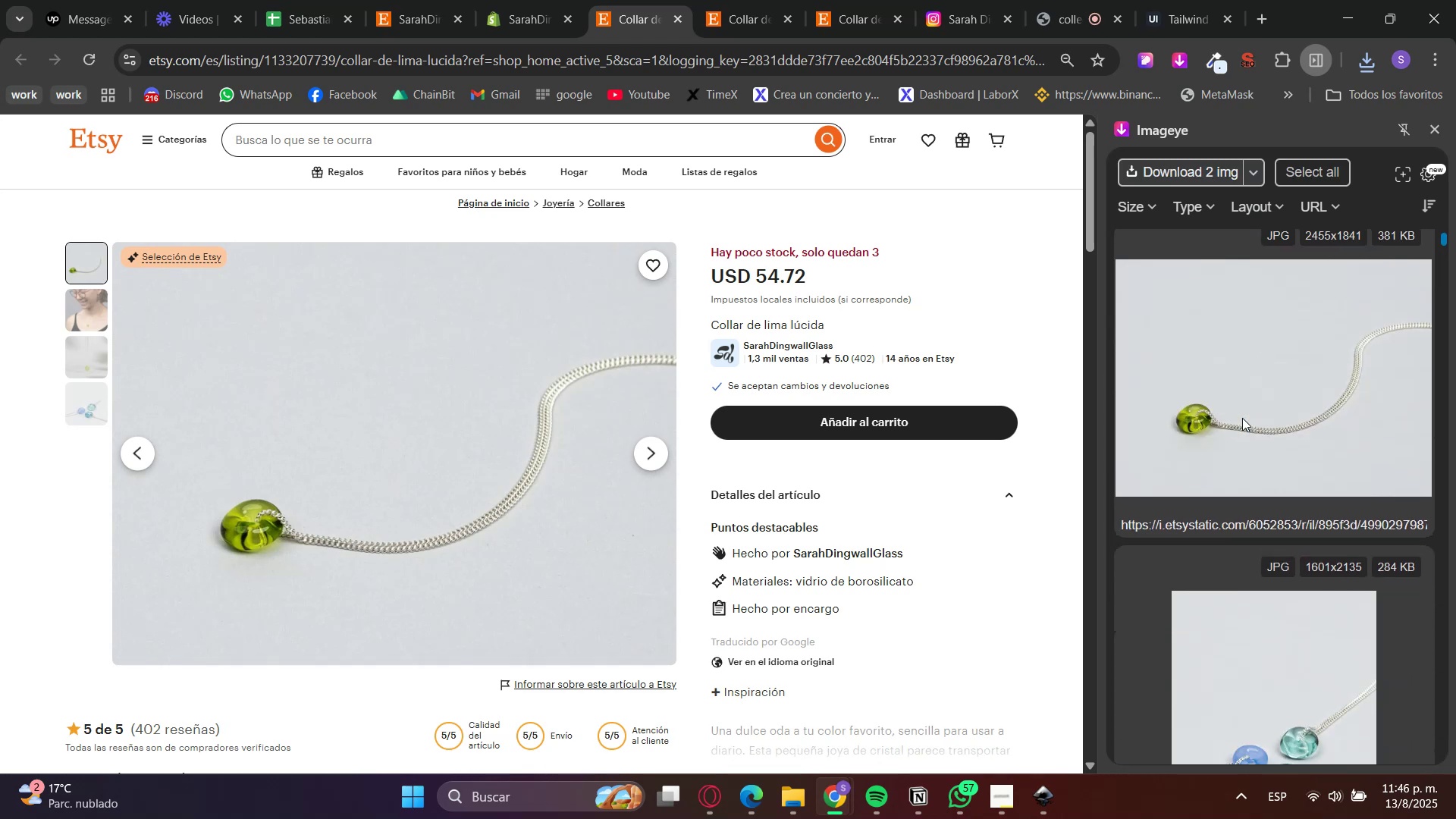 
left_click([1242, 418])
 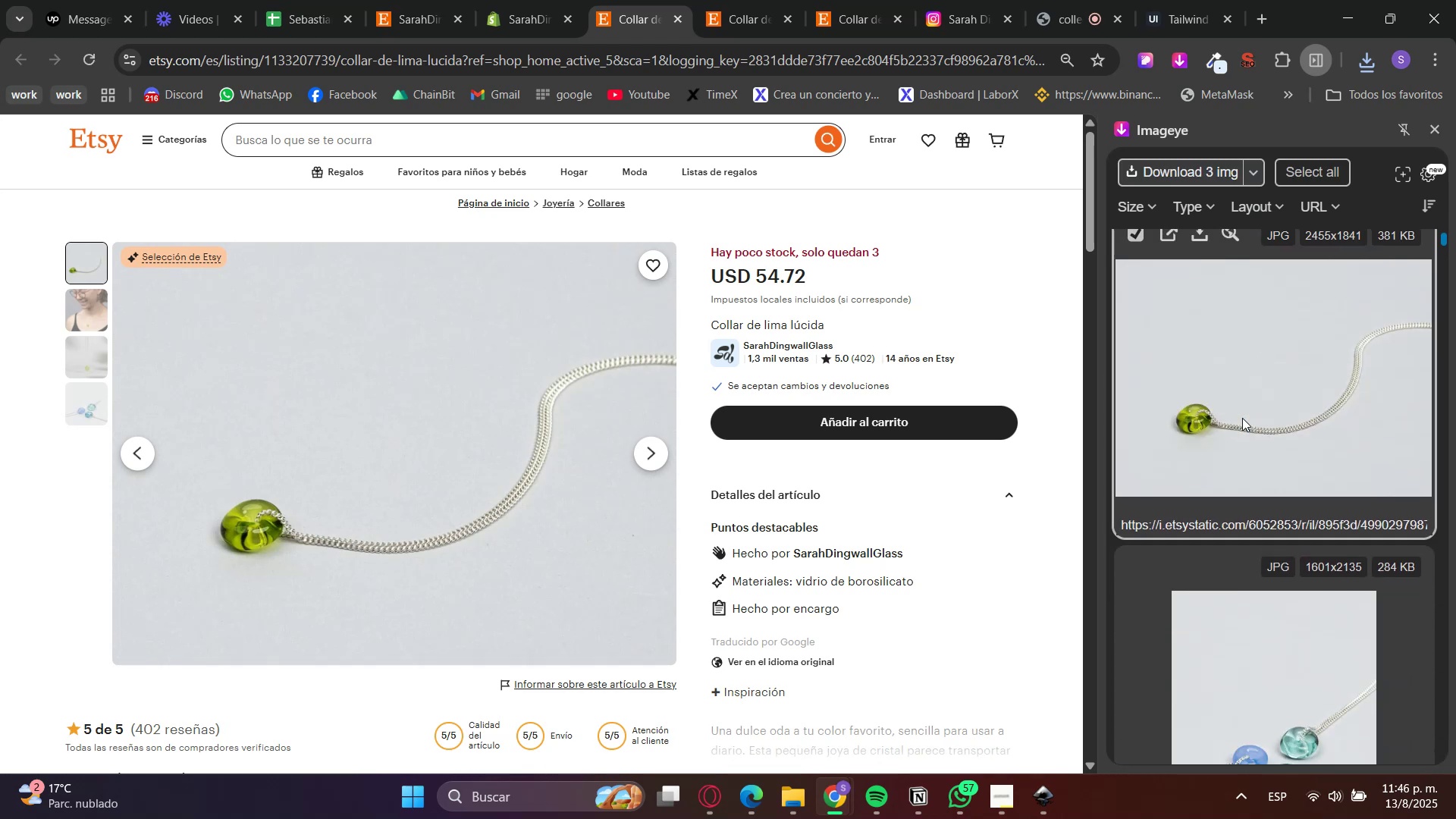 
scroll: coordinate [1242, 418], scroll_direction: down, amount: 4.0
 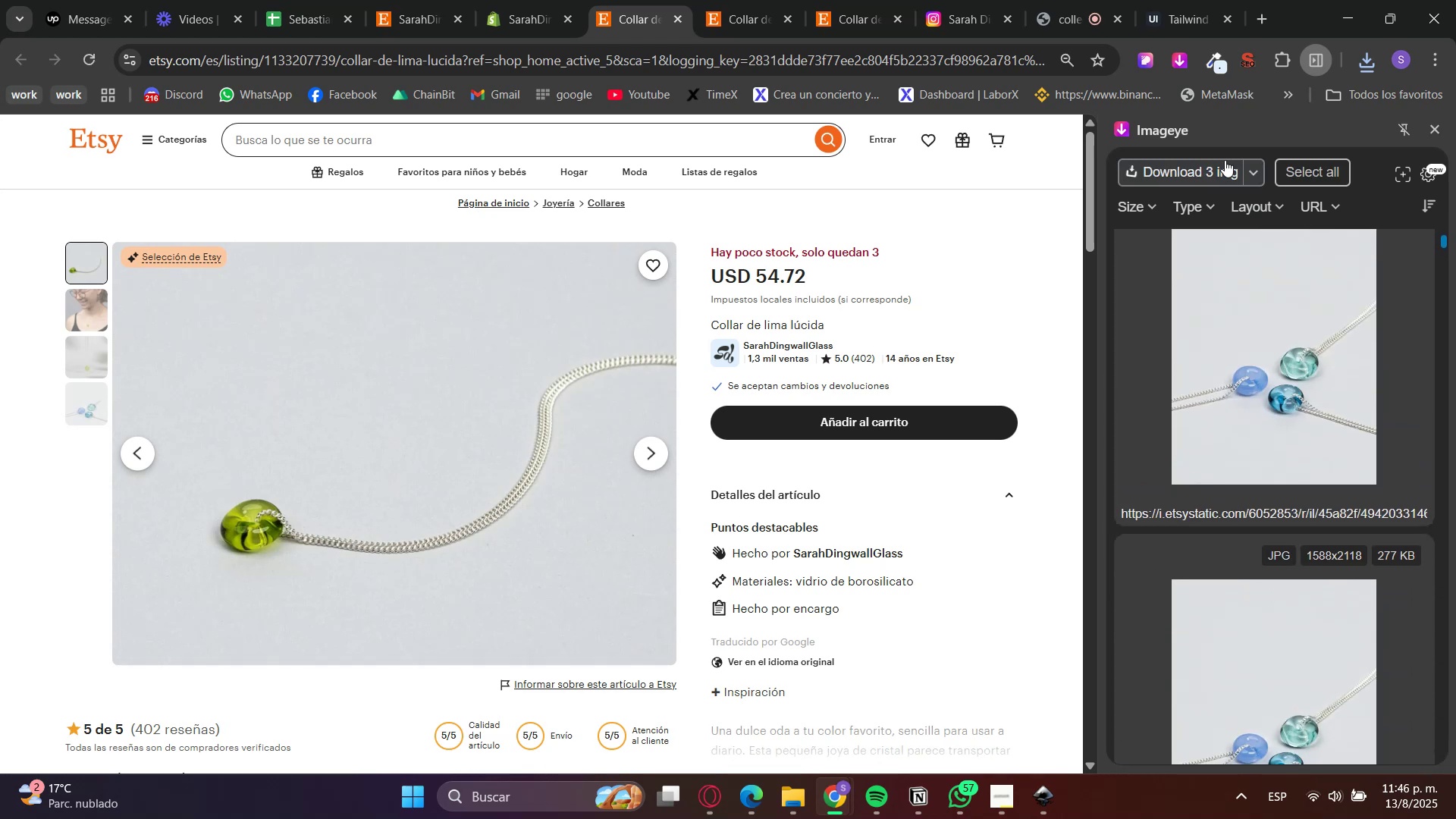 
left_click([1210, 161])
 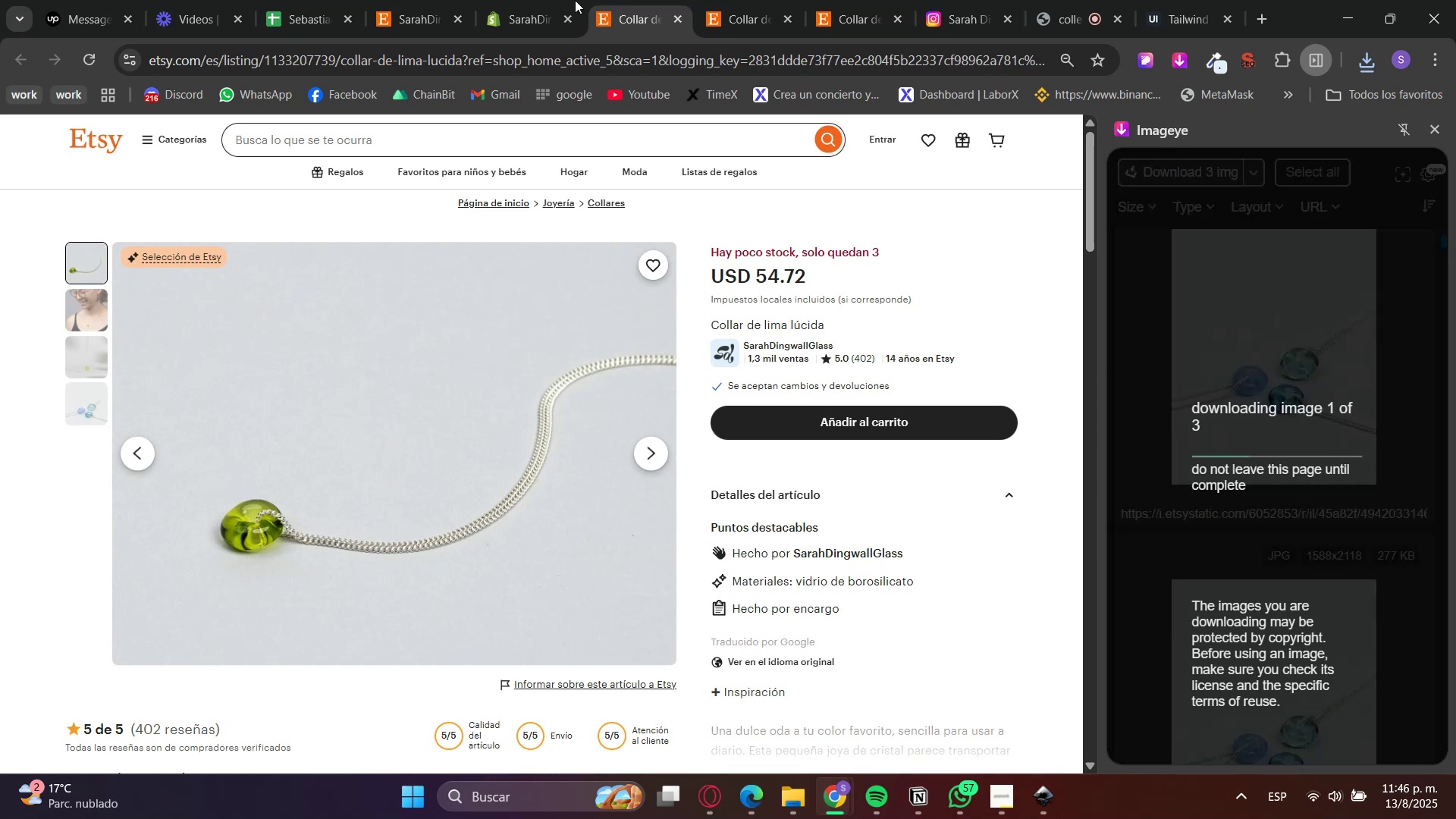 
left_click([555, 0])
 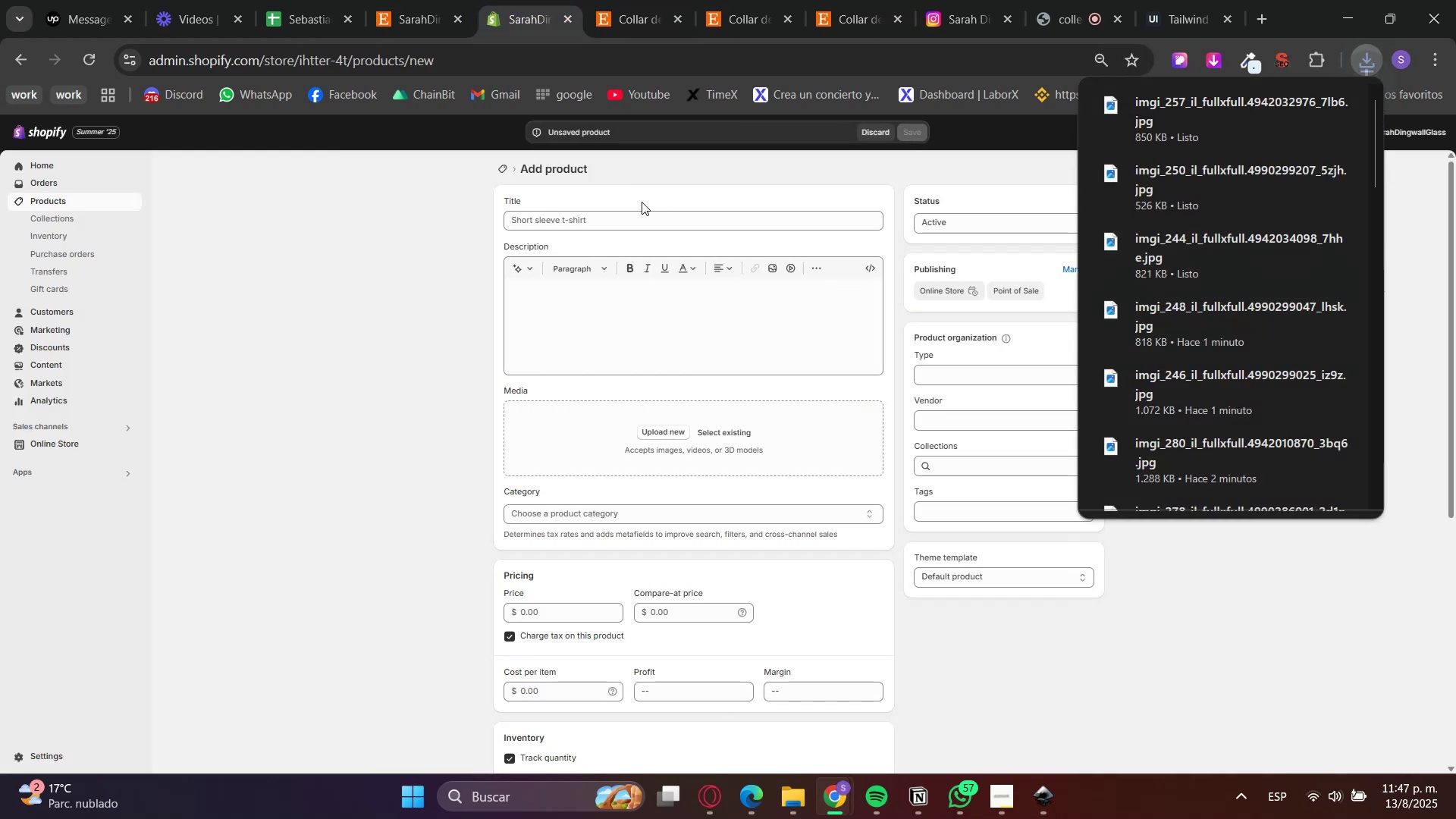 
double_click([655, 0])
 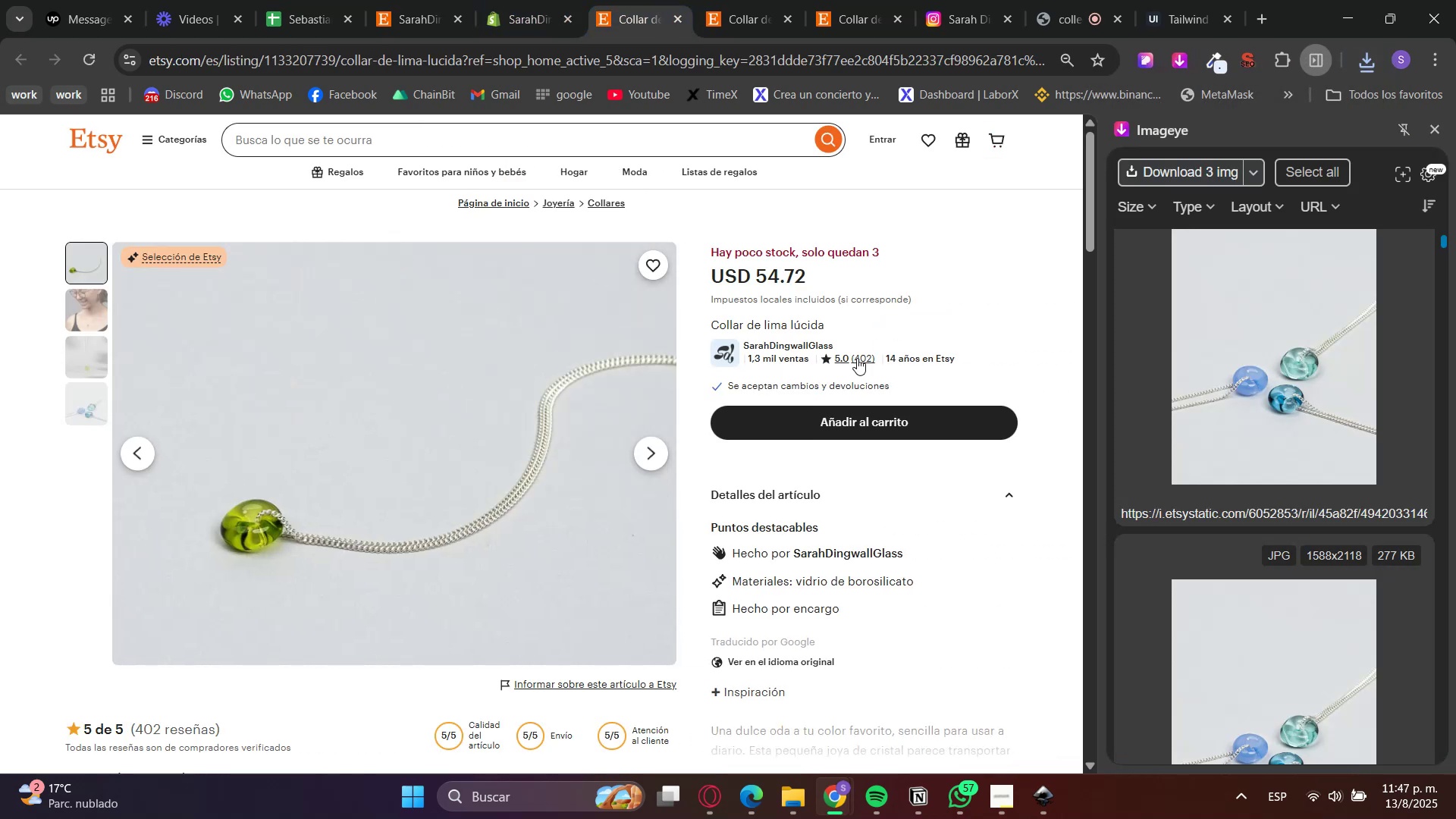 
scroll: coordinate [797, 463], scroll_direction: down, amount: 3.0
 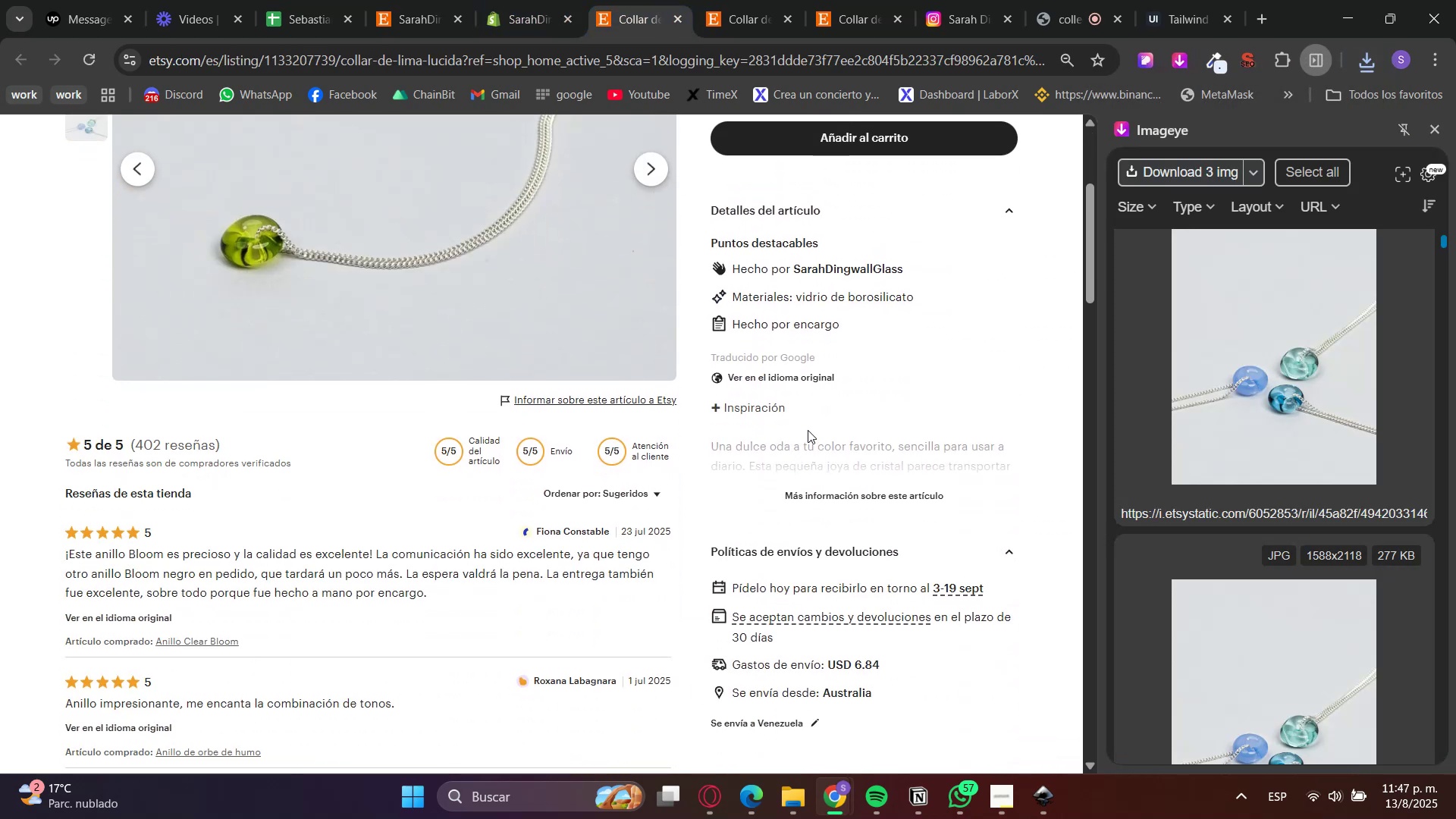 
left_click([781, 388])
 